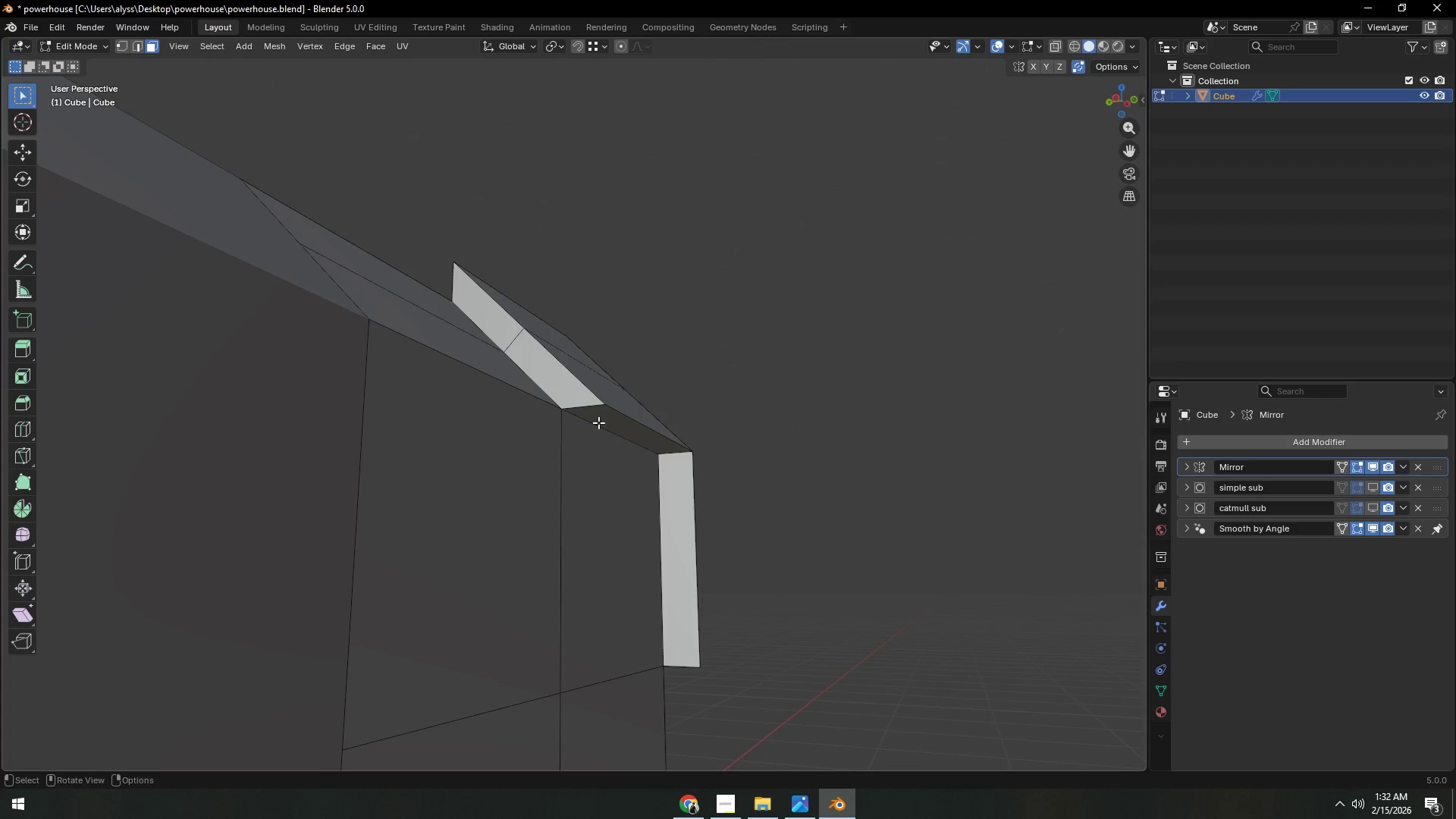 
left_click([590, 413])
 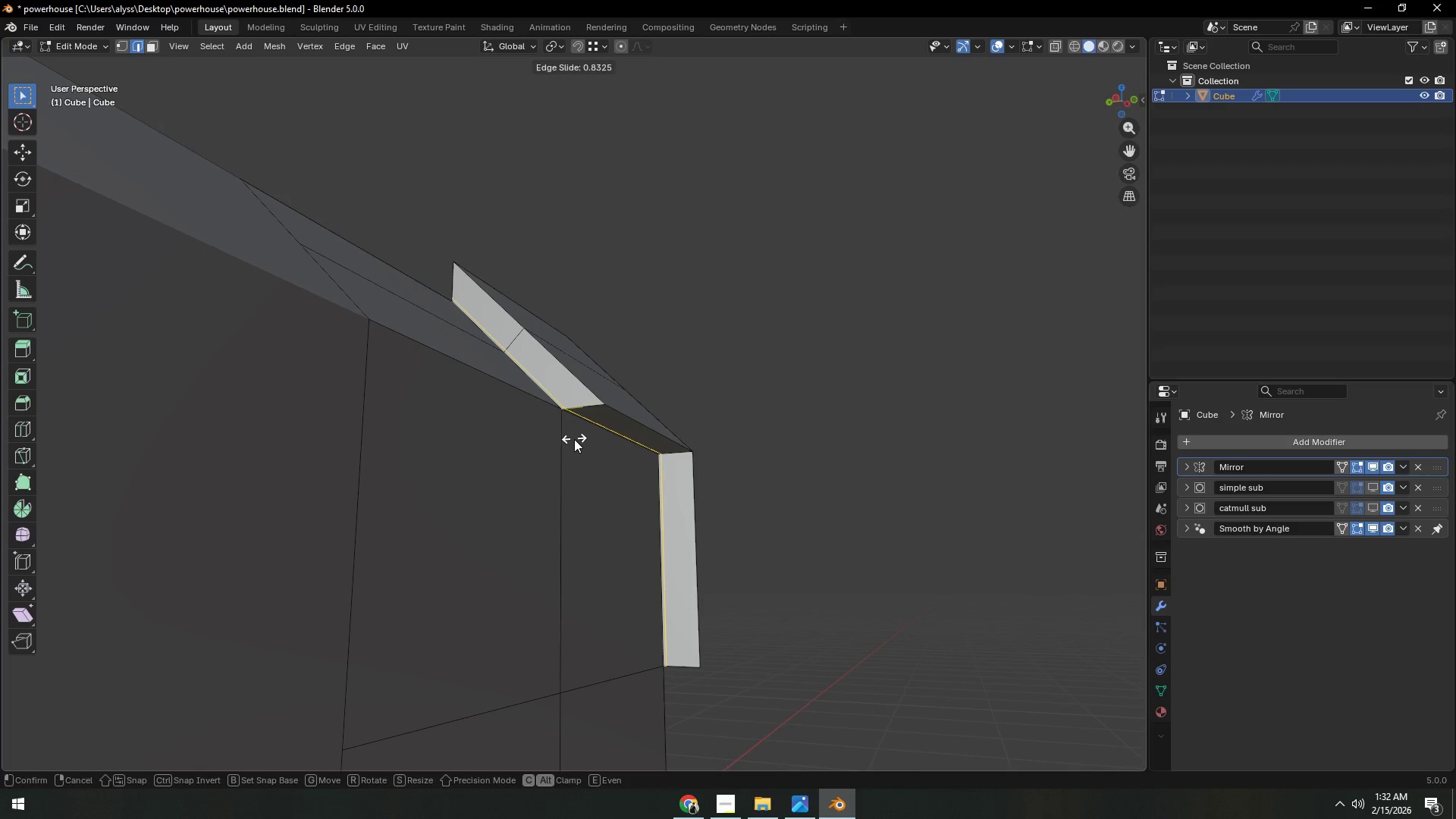 
left_click([574, 439])
 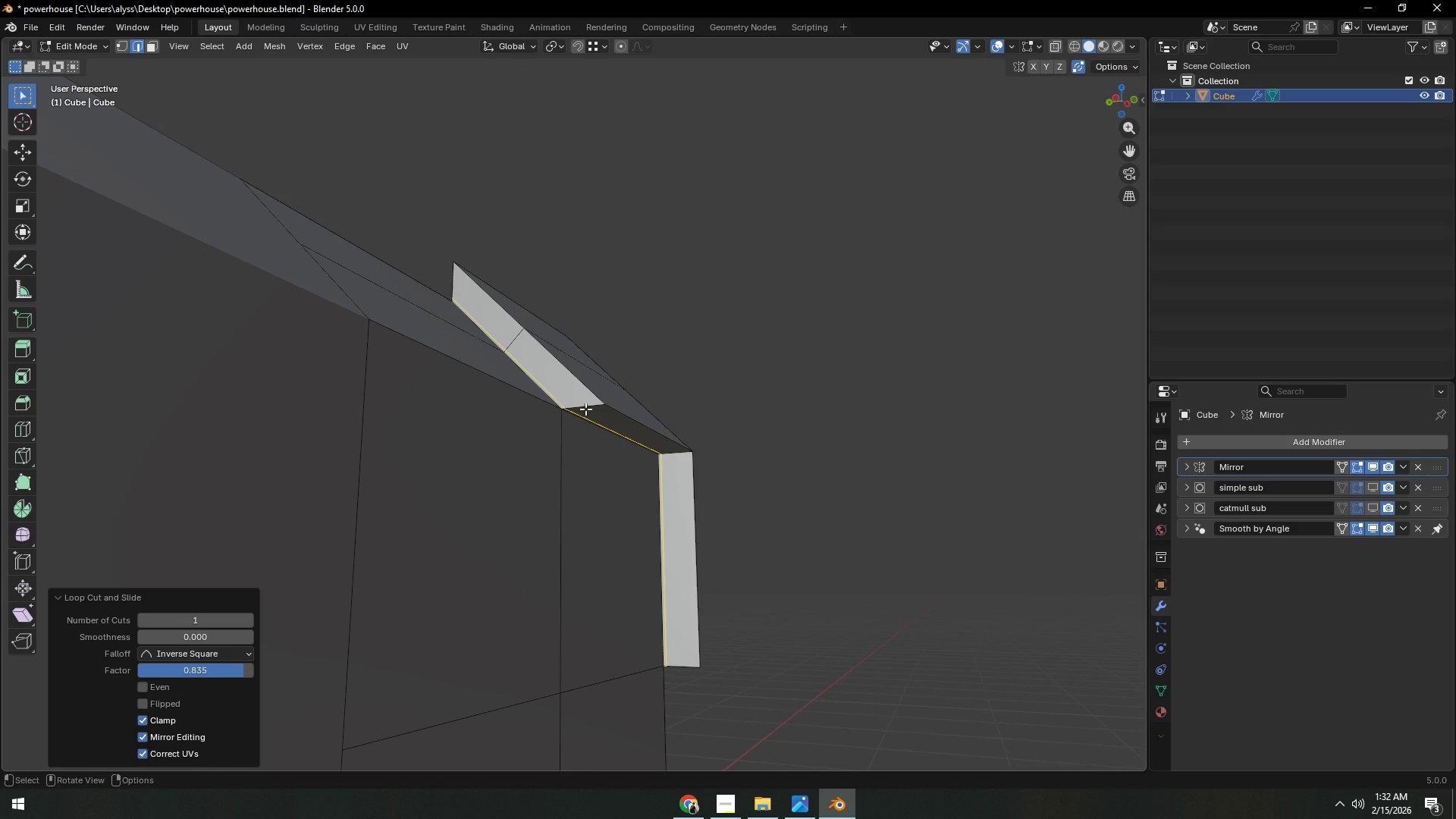 
key(3)
 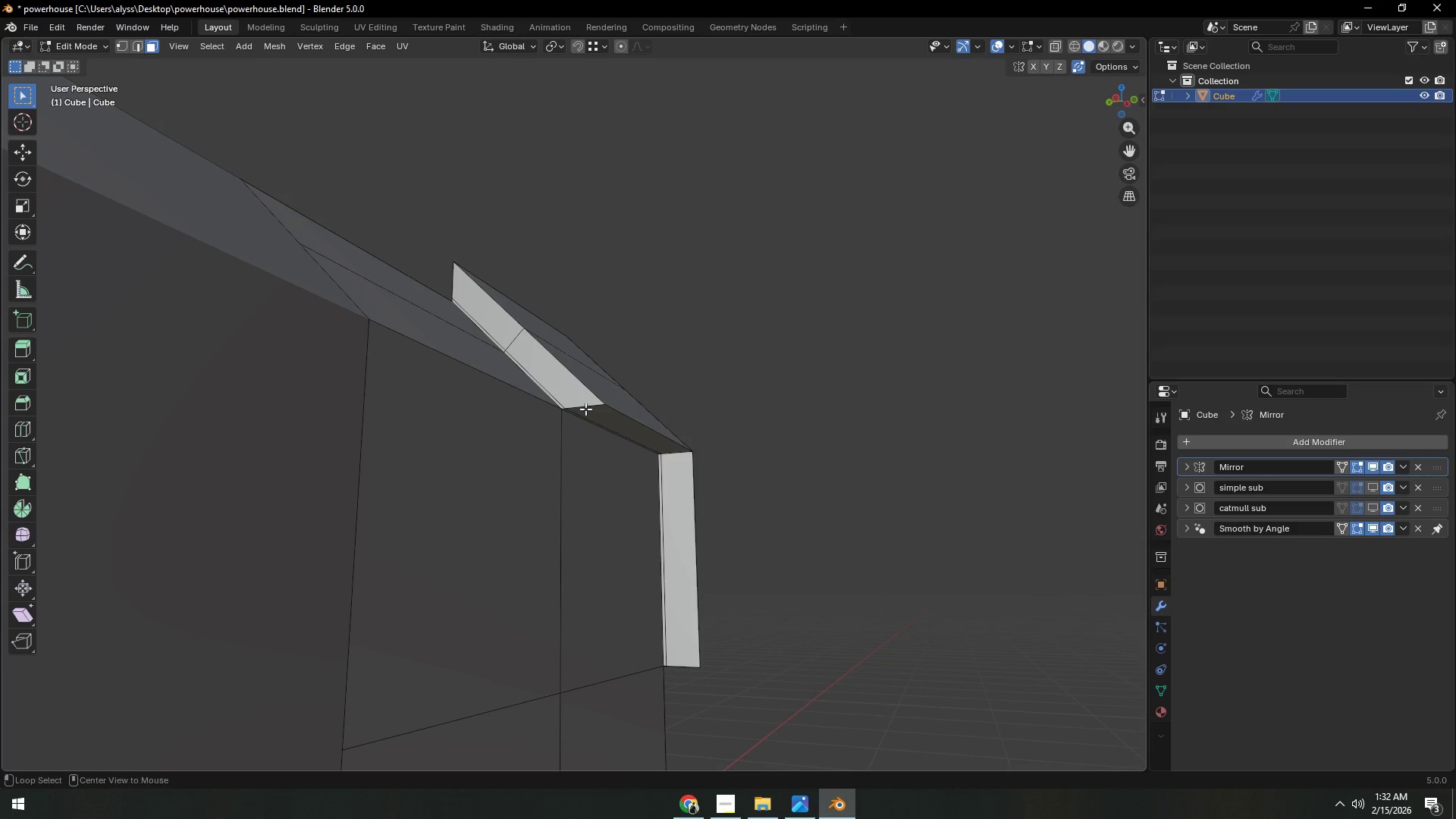 
hold_key(key=AltLeft, duration=0.33)
left_click([585, 409])
 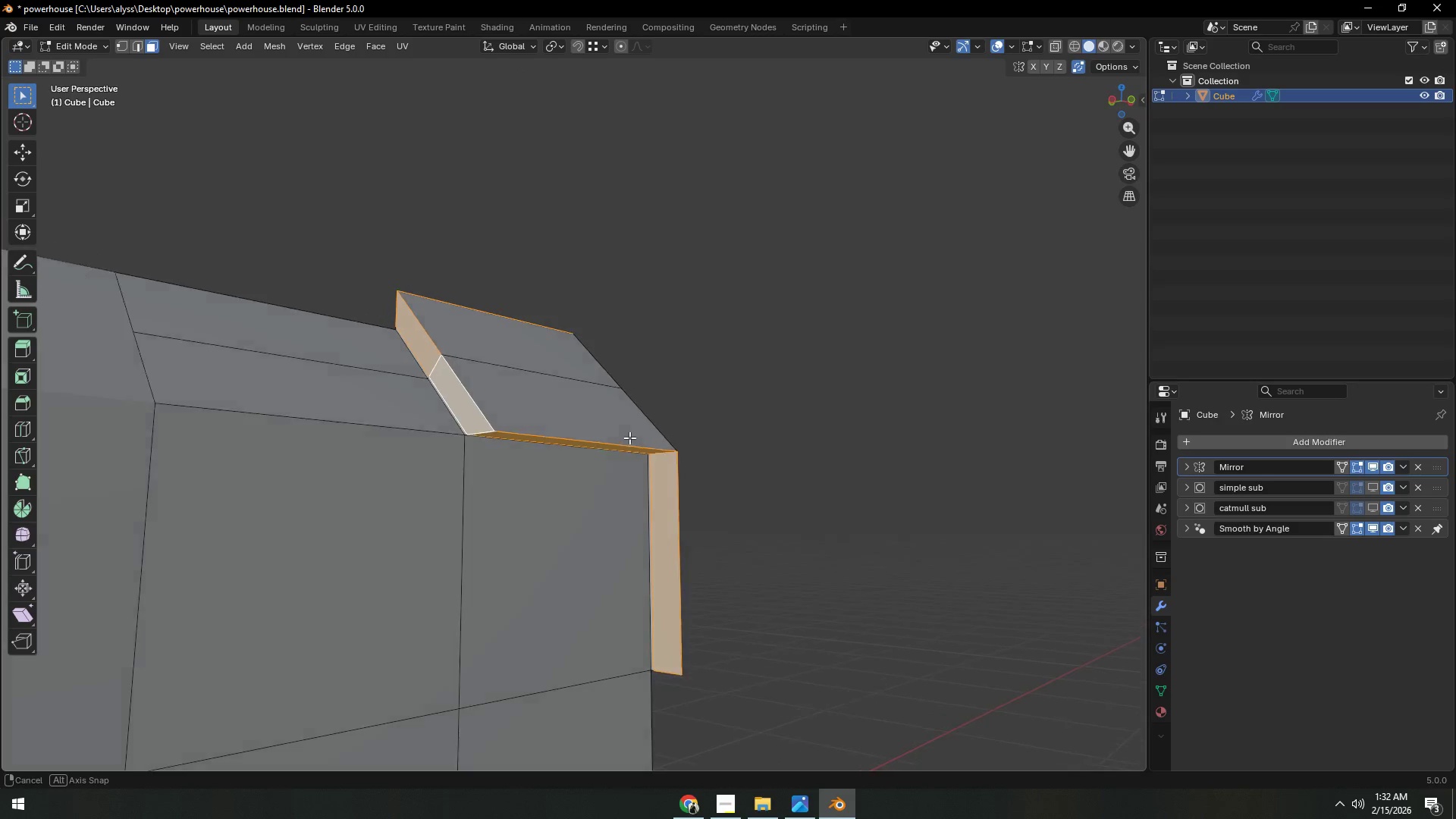 
scroll: coordinate [651, 460], scroll_direction: up, amount: 2.0
 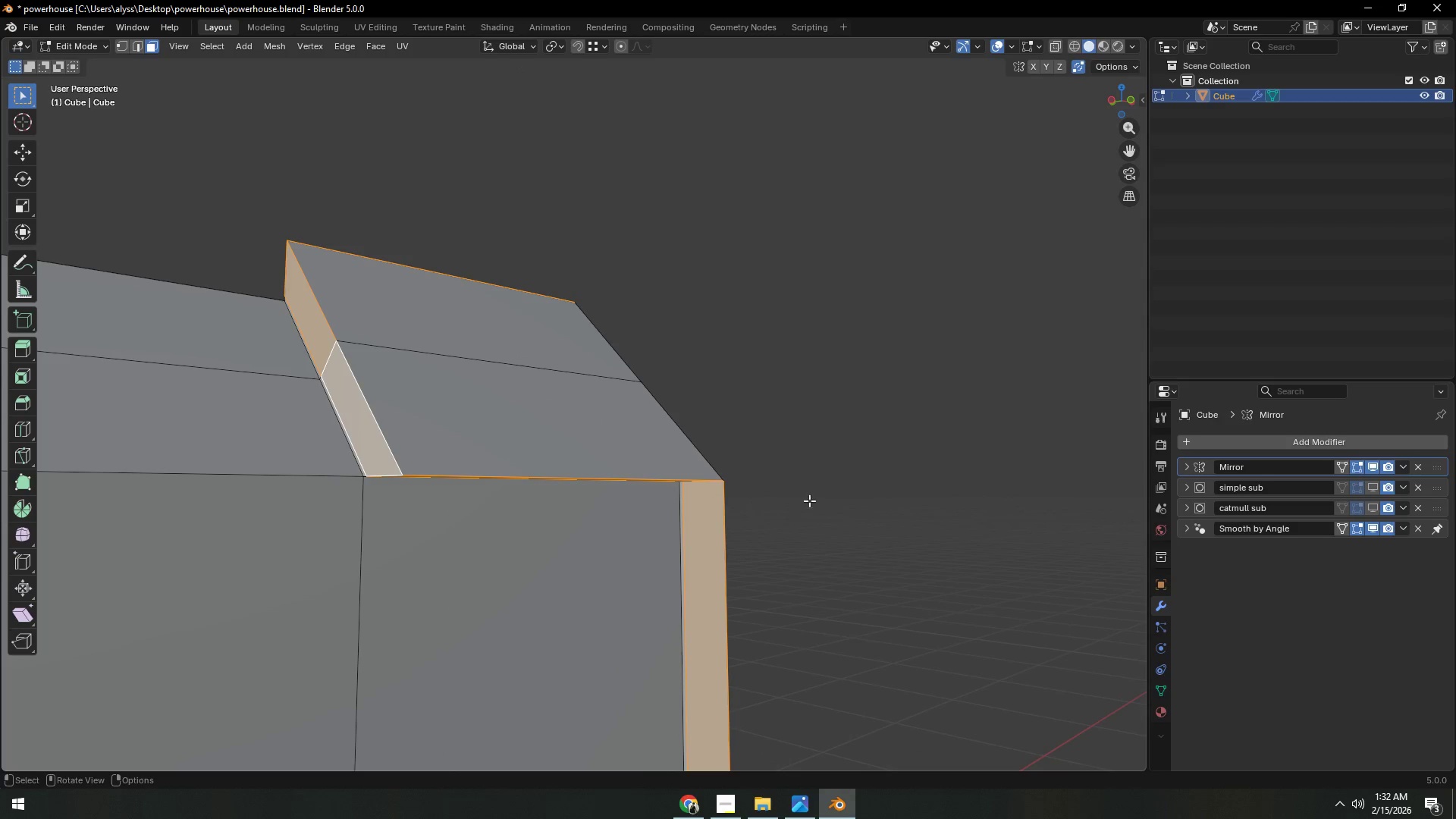 
key(Alt+AltLeft)
 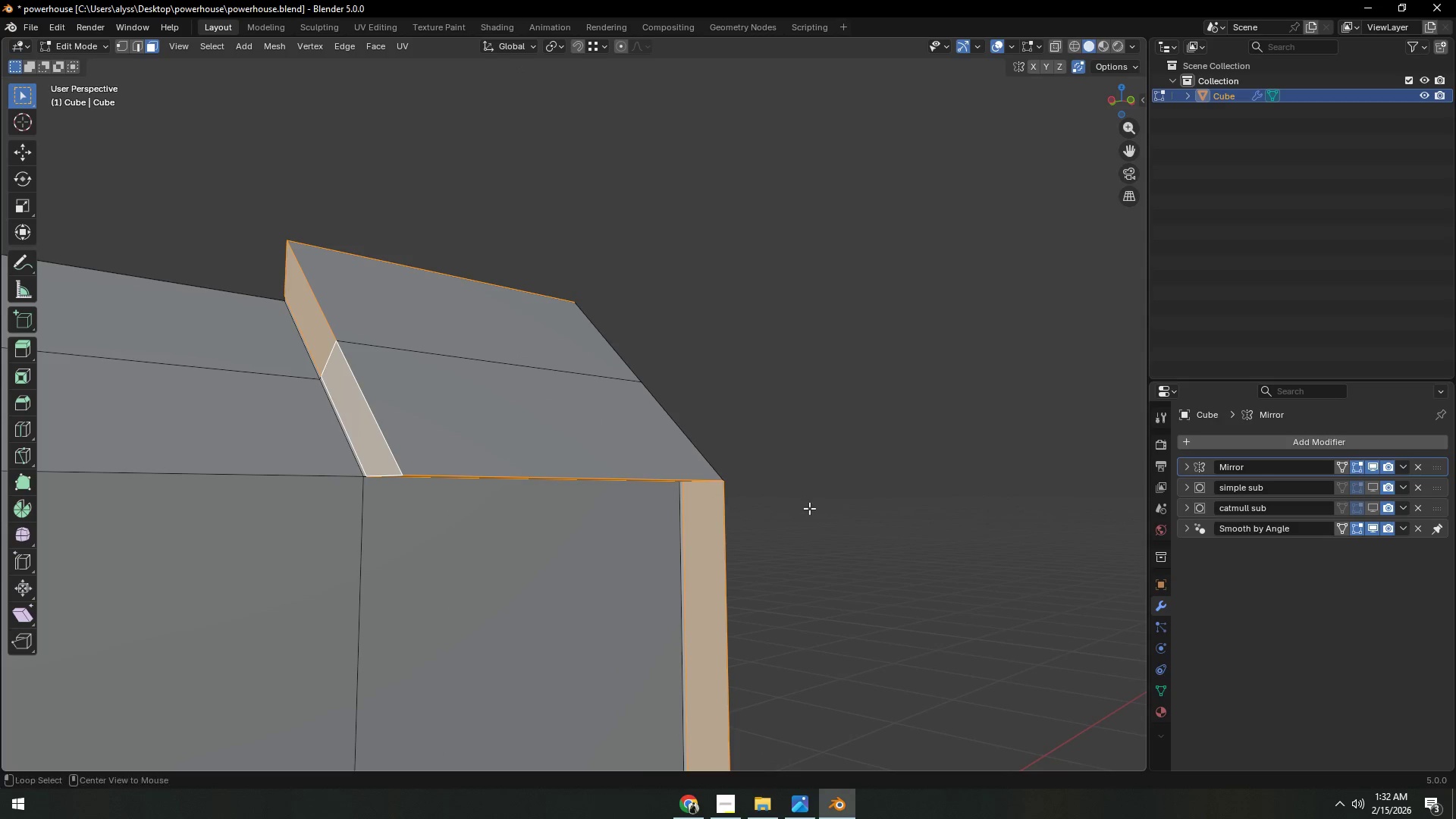 
key(Alt+E)
 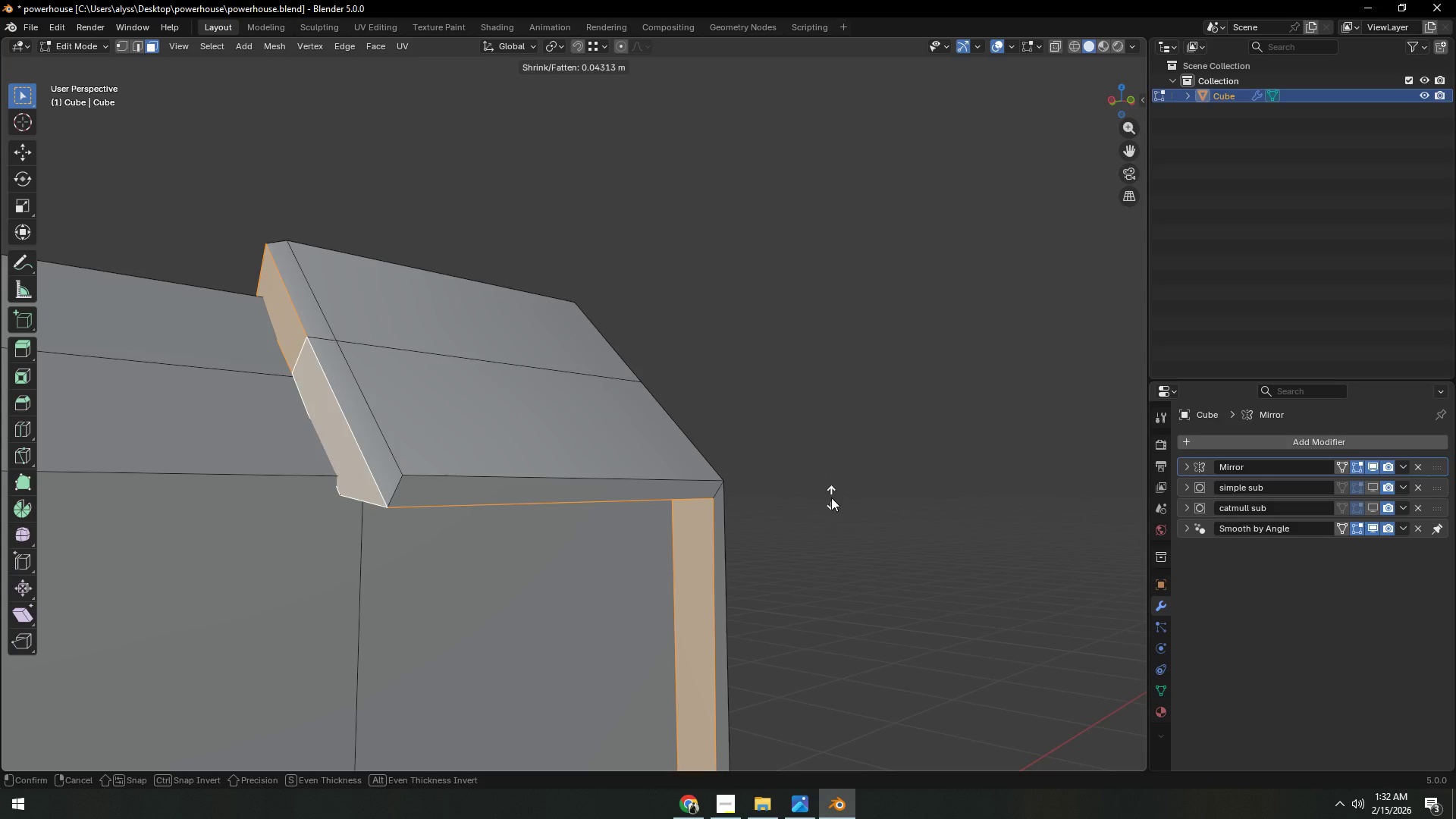 
wait(22.11)
 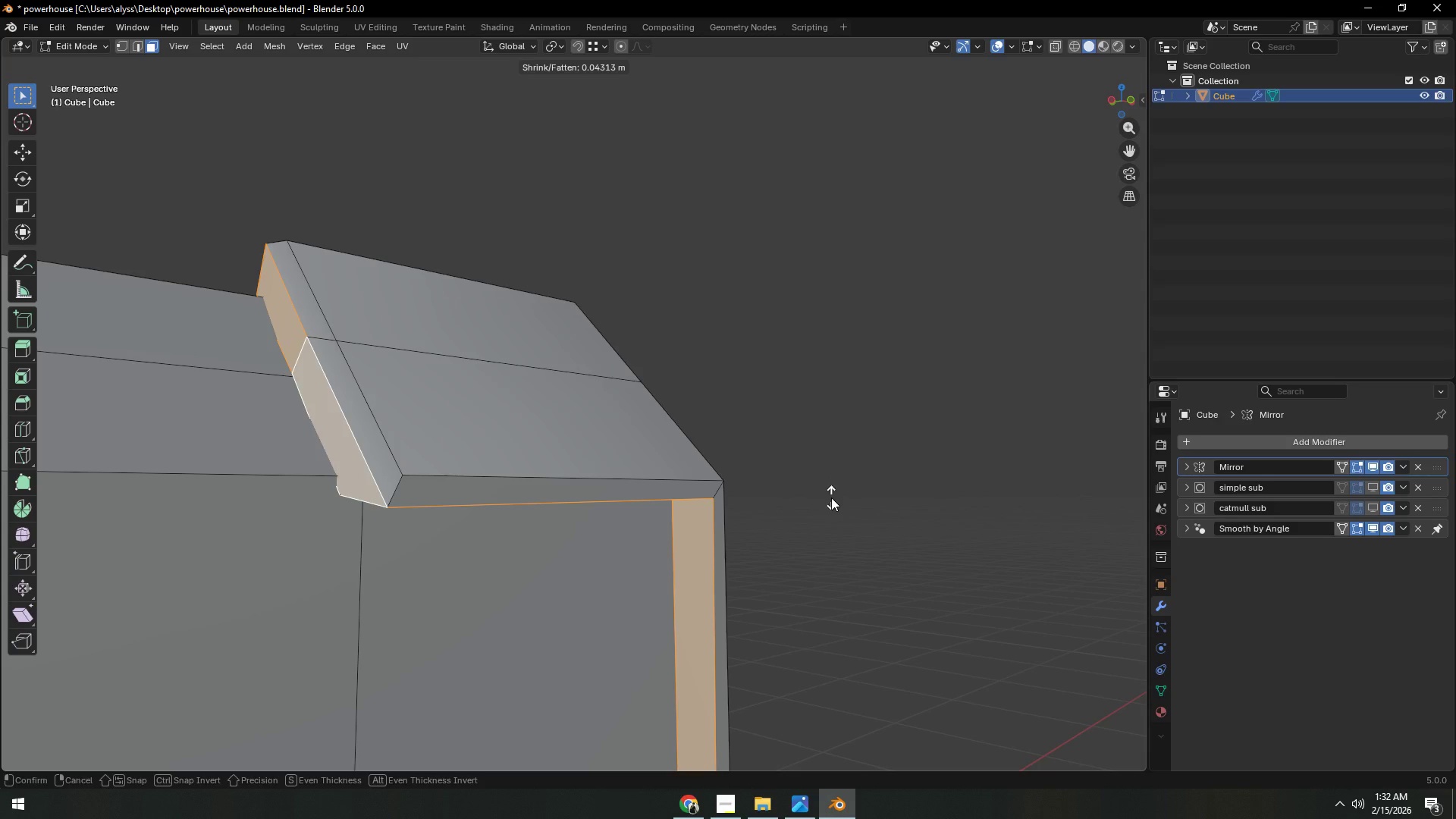 
right_click([832, 497])
 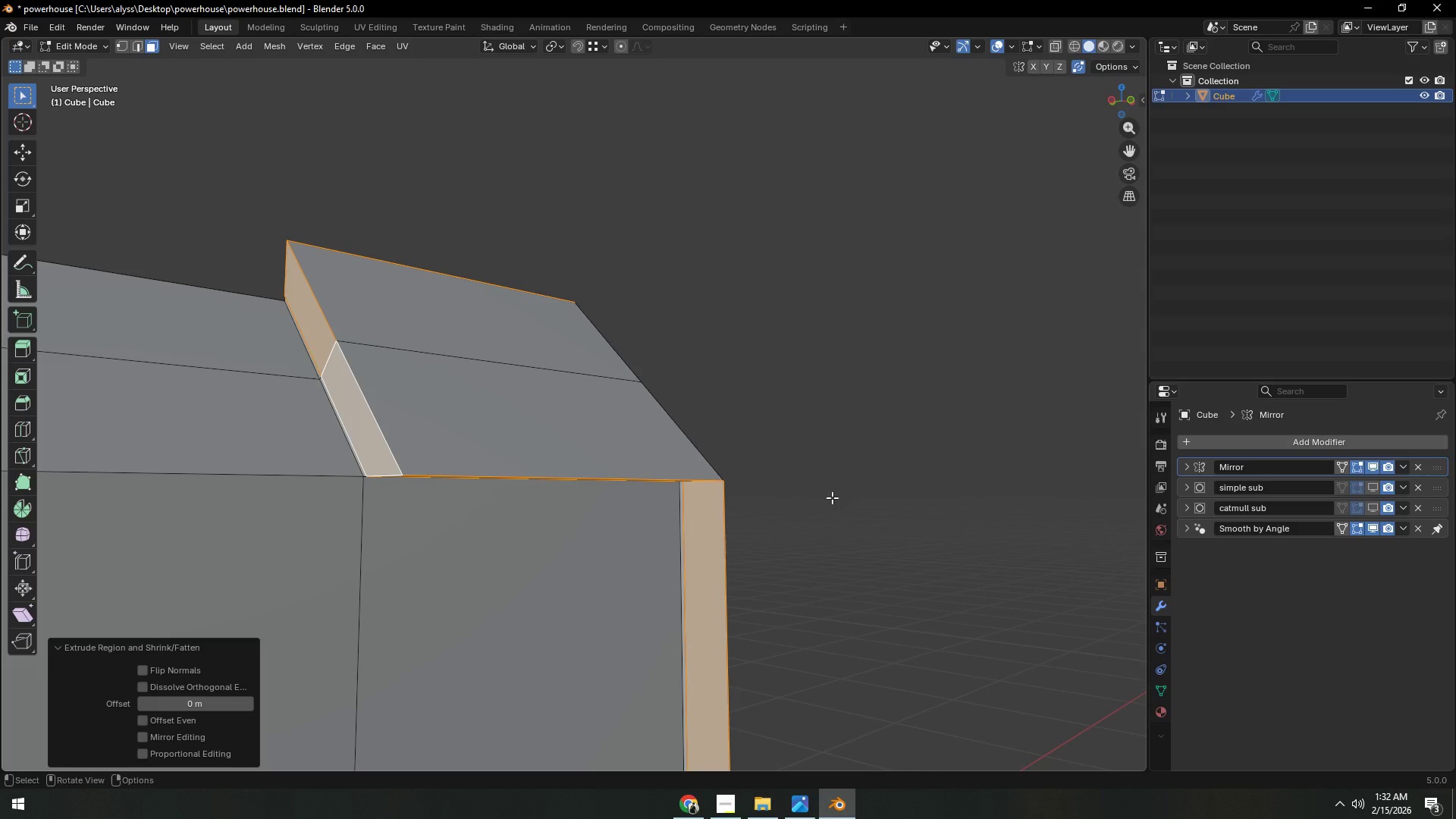 
key(Control+Z)
 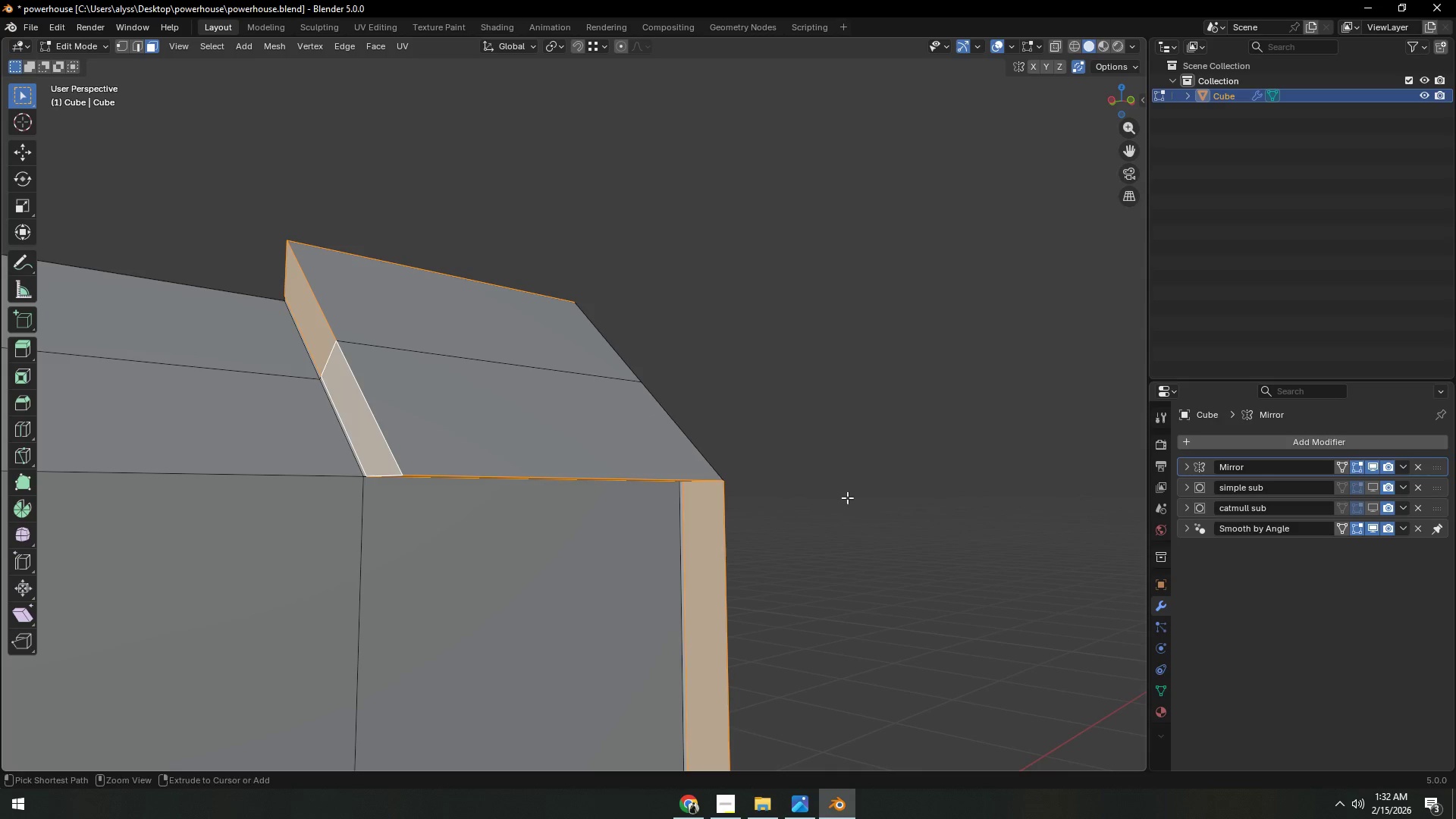 
key(Control+ControlLeft)
 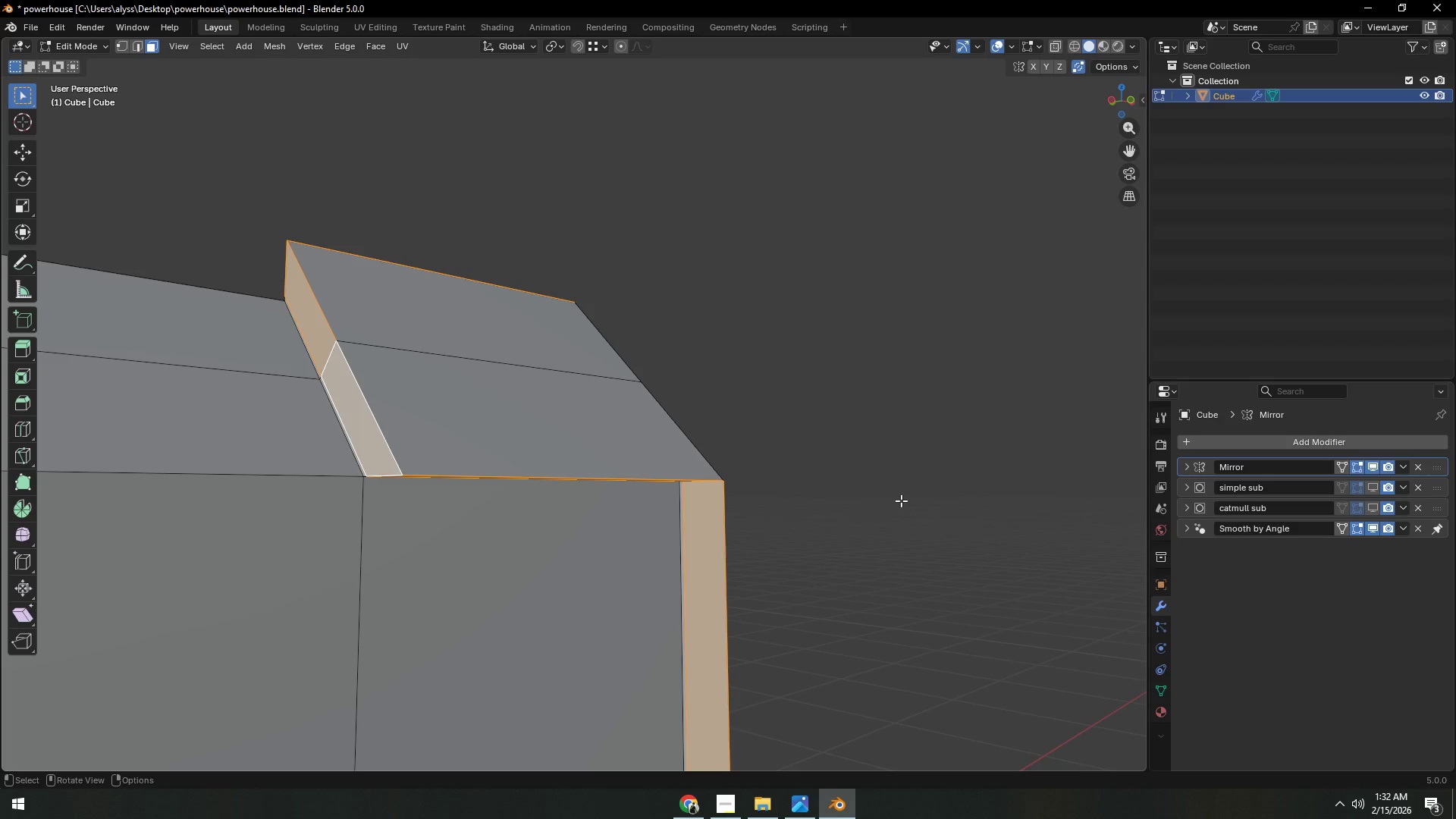 
left_click([901, 500])
 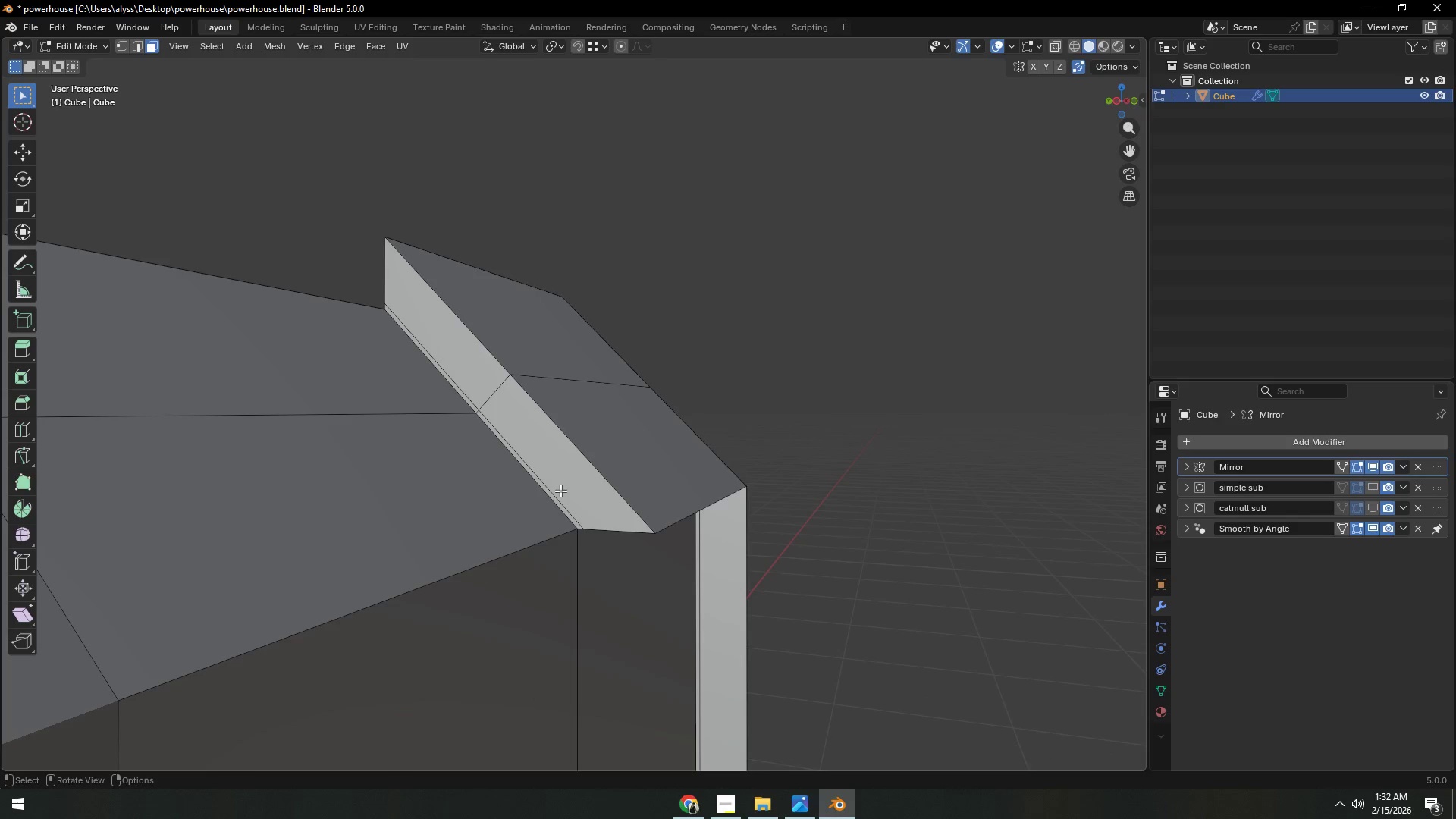 
hold_key(key=ShiftLeft, duration=0.45)
 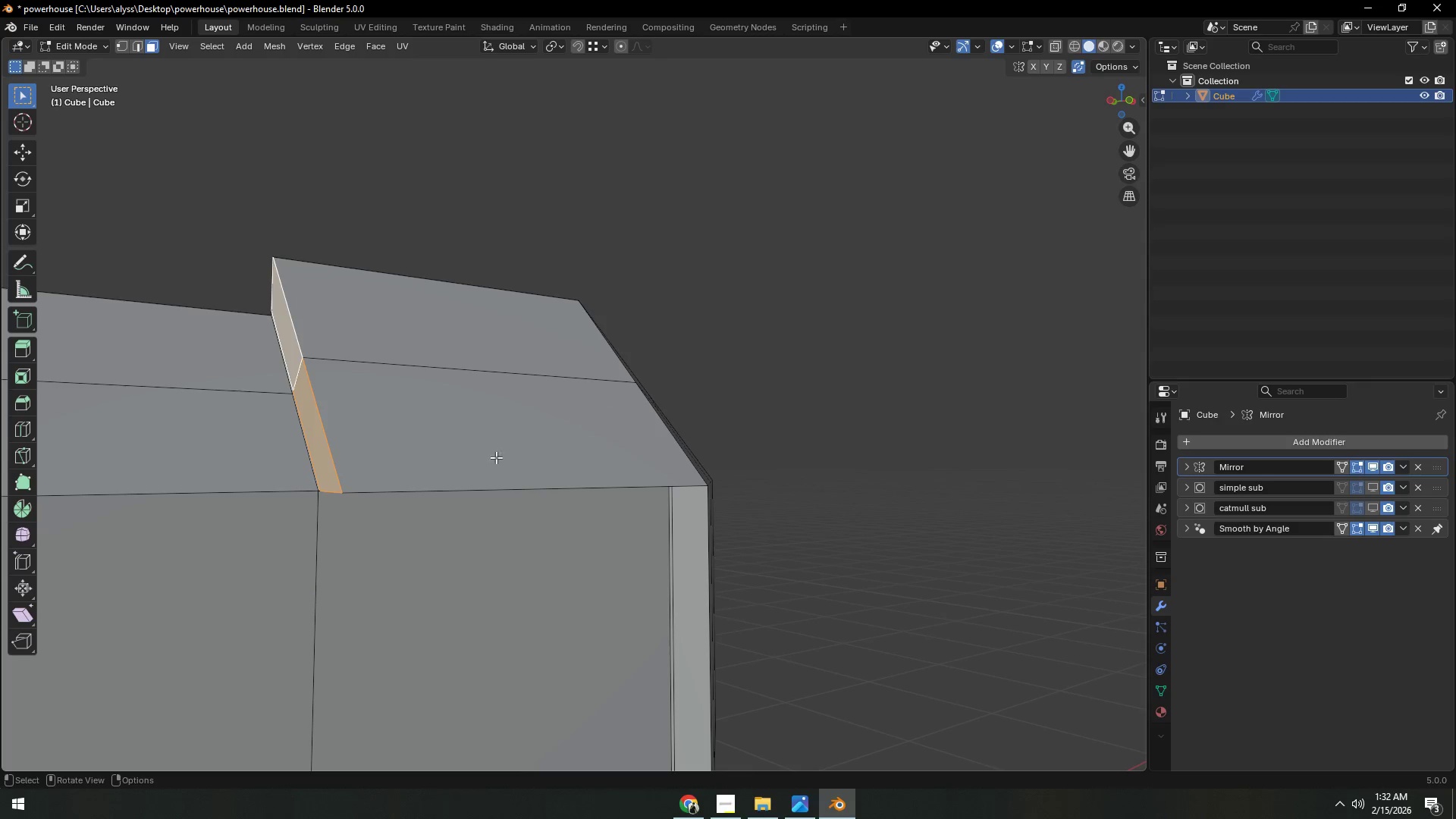 
type(ex.1)
key(Backspace)
key(Backspace)
key(Backspace)
key(Backspace)
type(.05)
key(Backspace)
key(Backspace)
key(Backspace)
type(-.05)
key(NumpadEnter)
 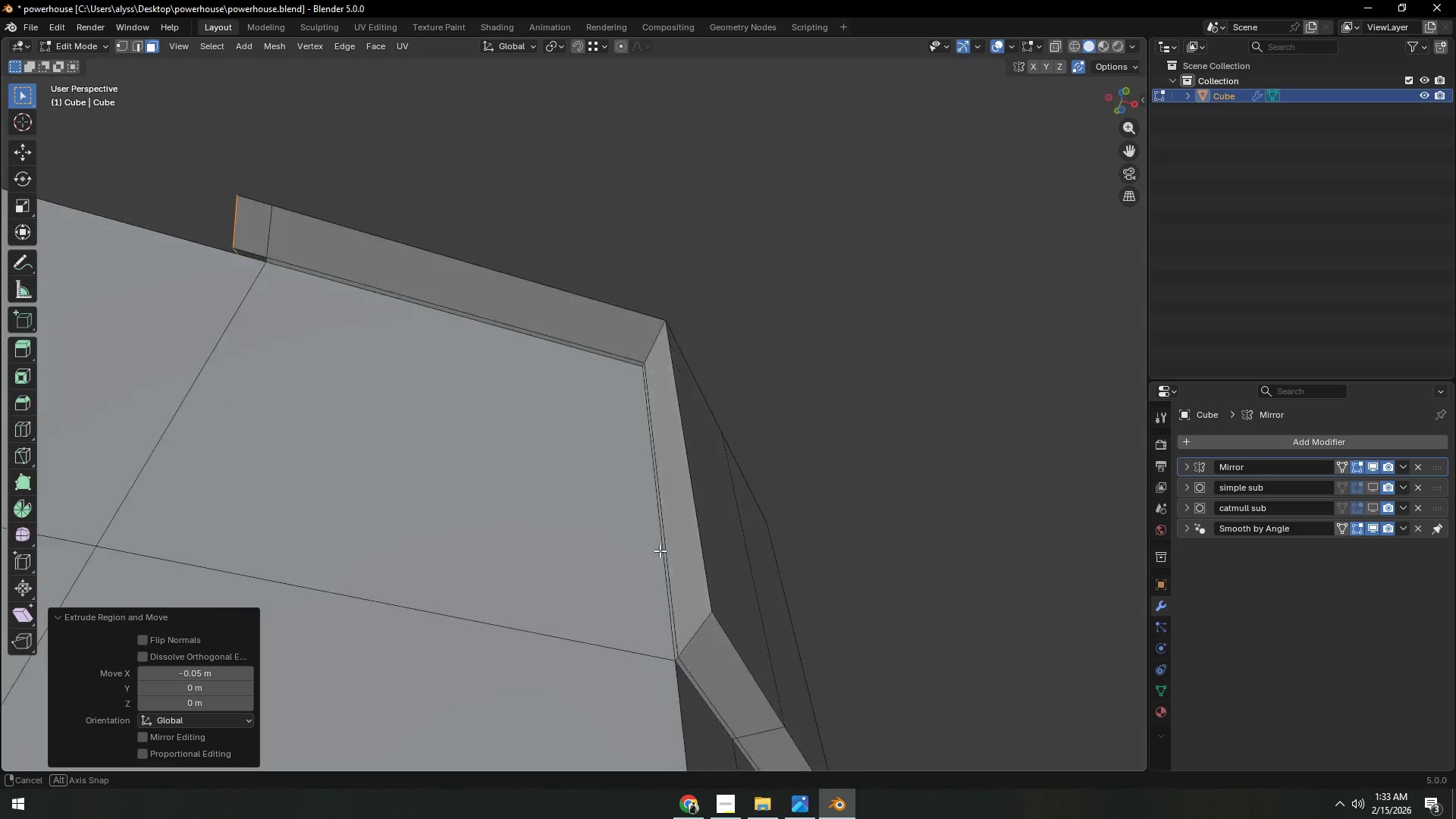 
left_click([652, 468])
 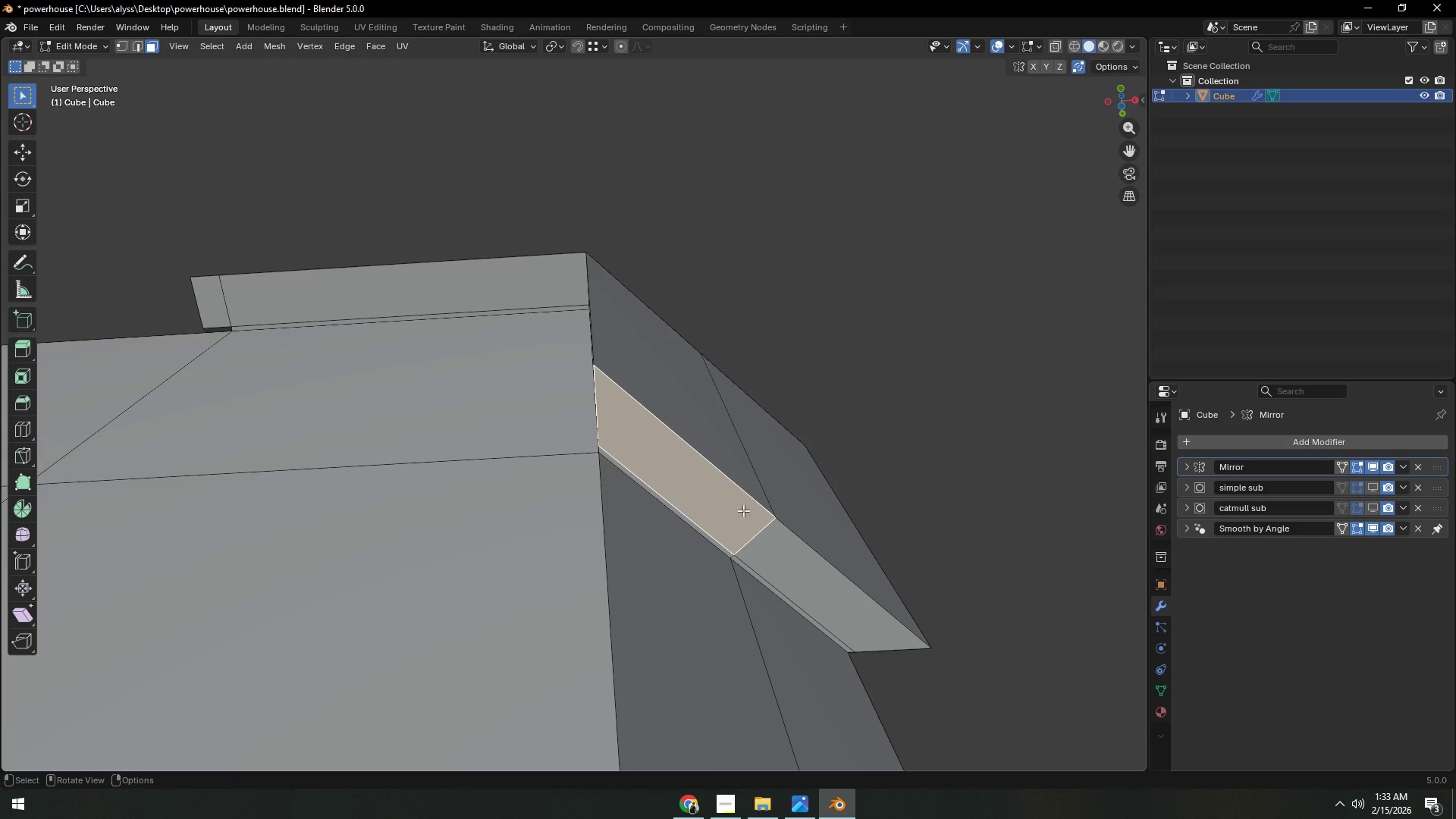 
key(Shift+ShiftLeft)
 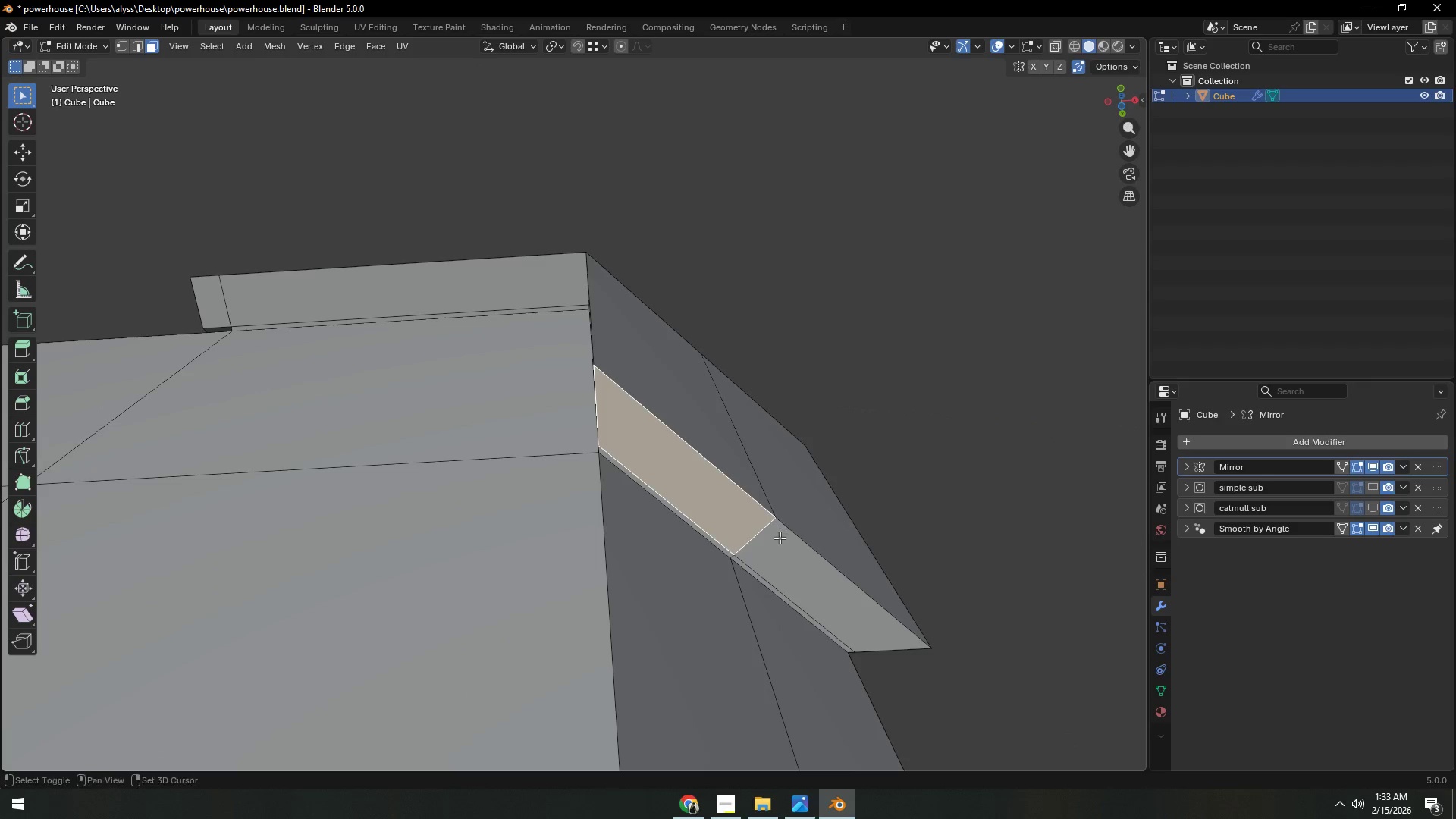 
left_click([782, 541])
 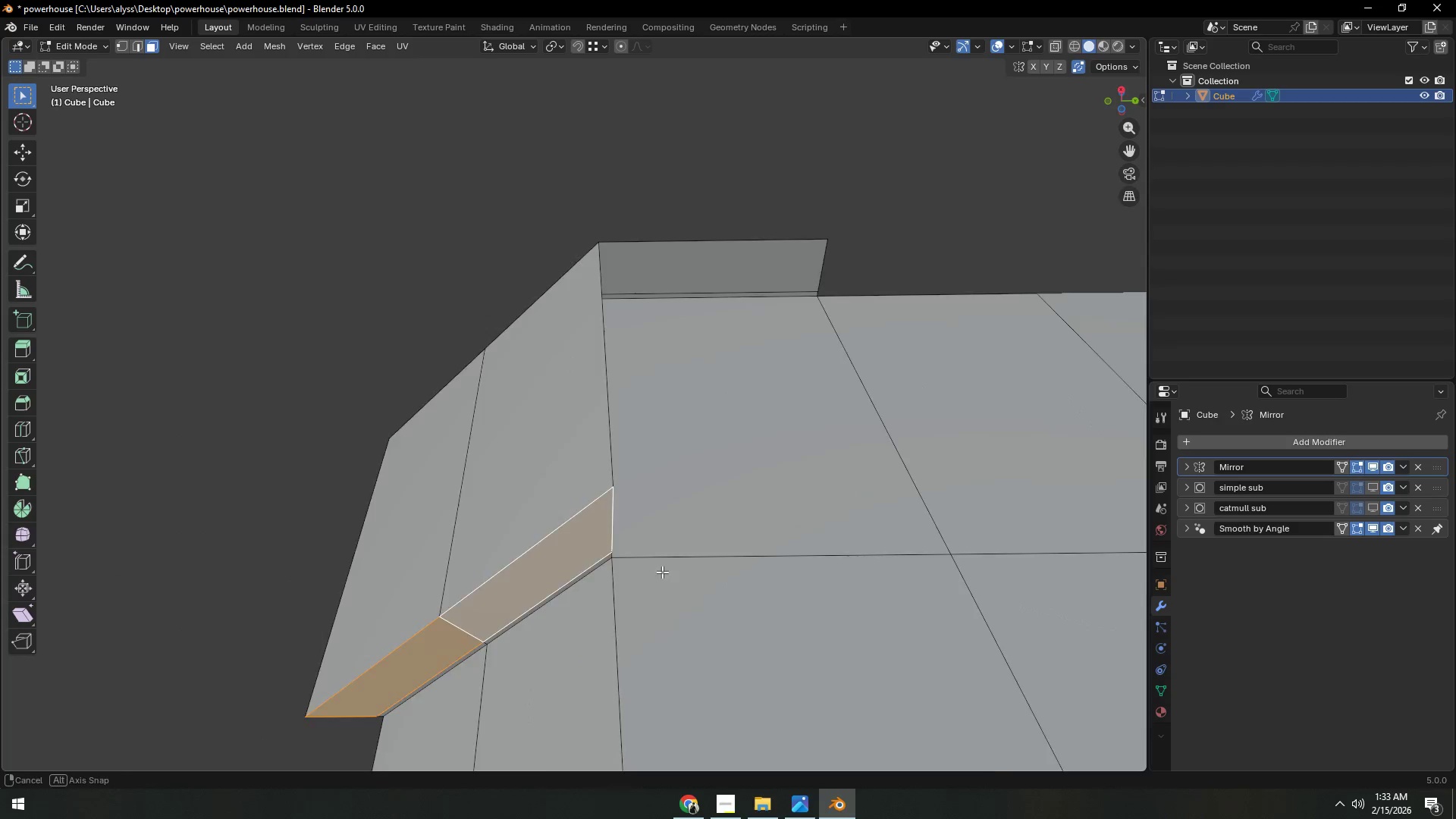 
key(E)
 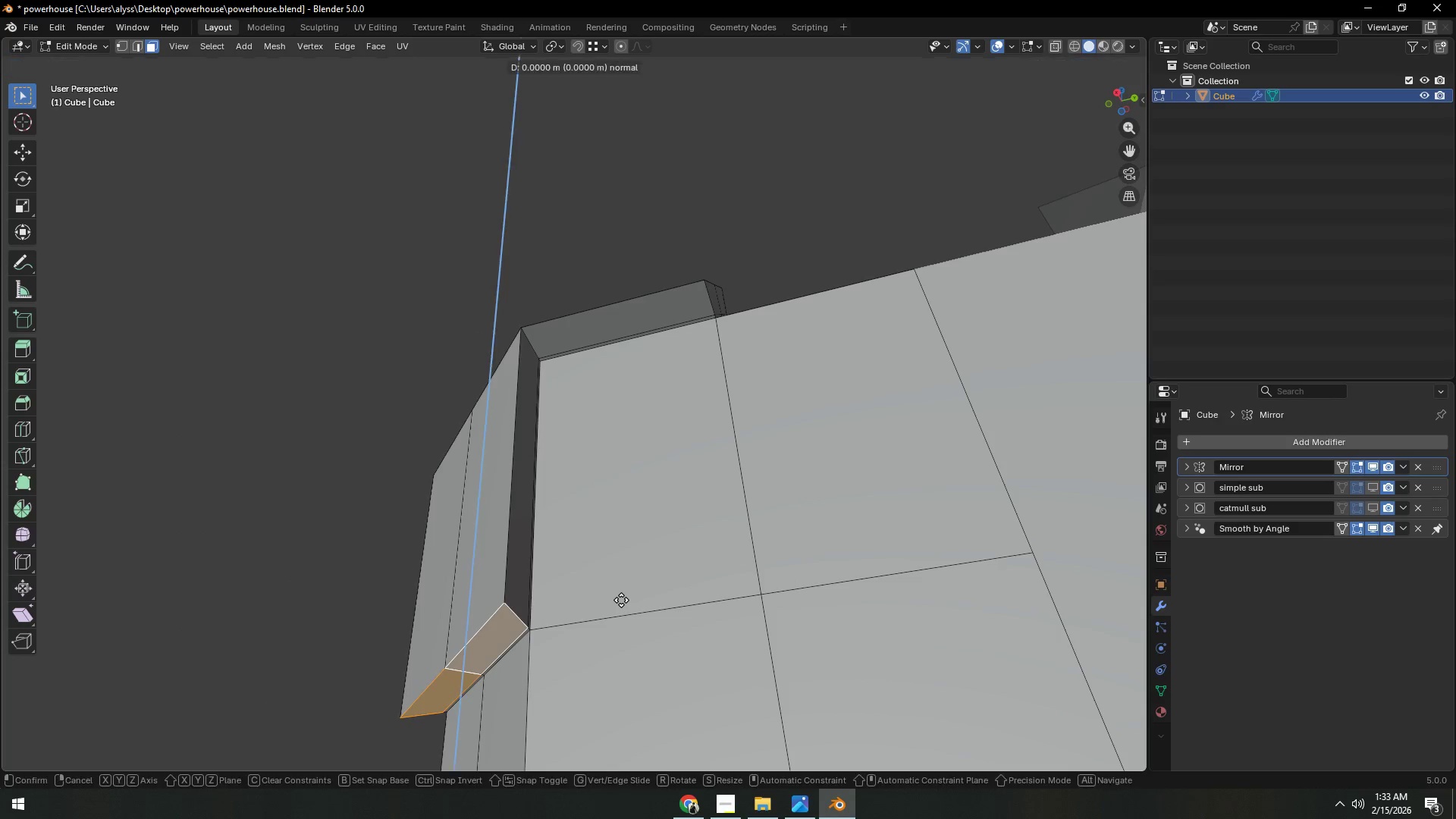 
scroll: coordinate [635, 578], scroll_direction: down, amount: 2.0
 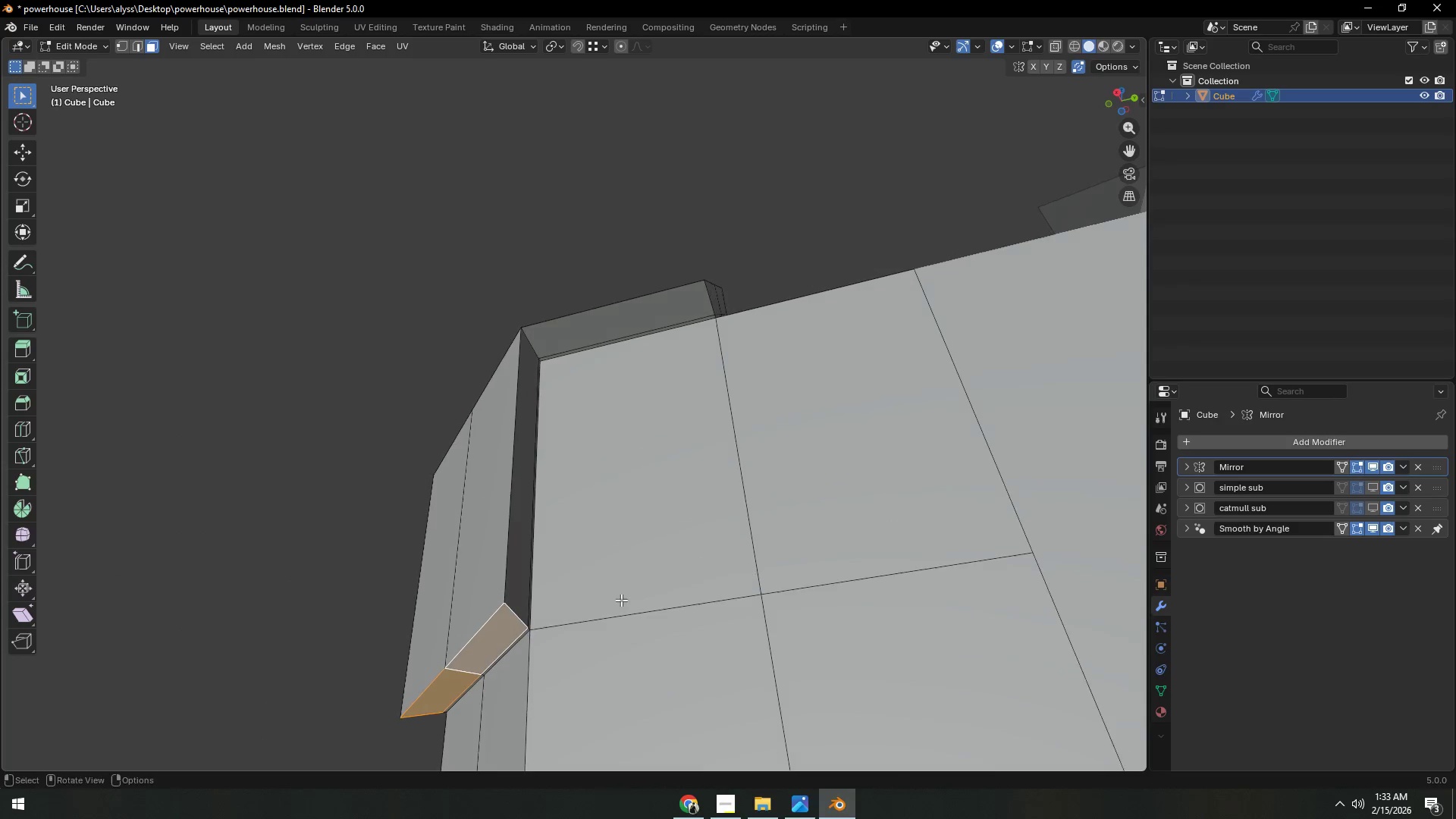 
type(zz.05)
key(Backspace)
key(Backspace)
key(Backspace)
type(-.5)
key(Backspace)
type(05)
key(NumpadEnter)
 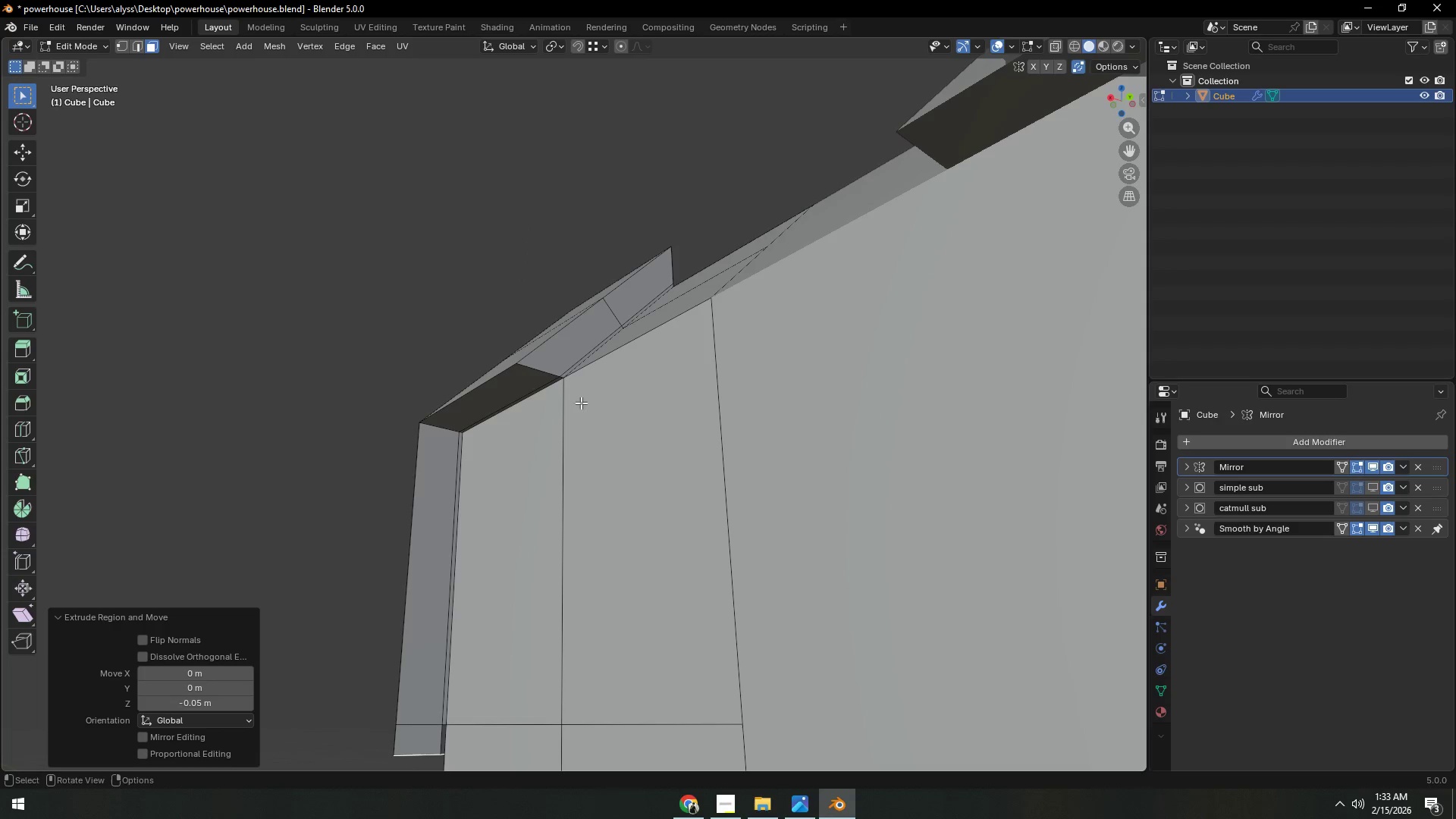 
hold_key(key=ShiftLeft, duration=0.31)
left_click([628, 299])
 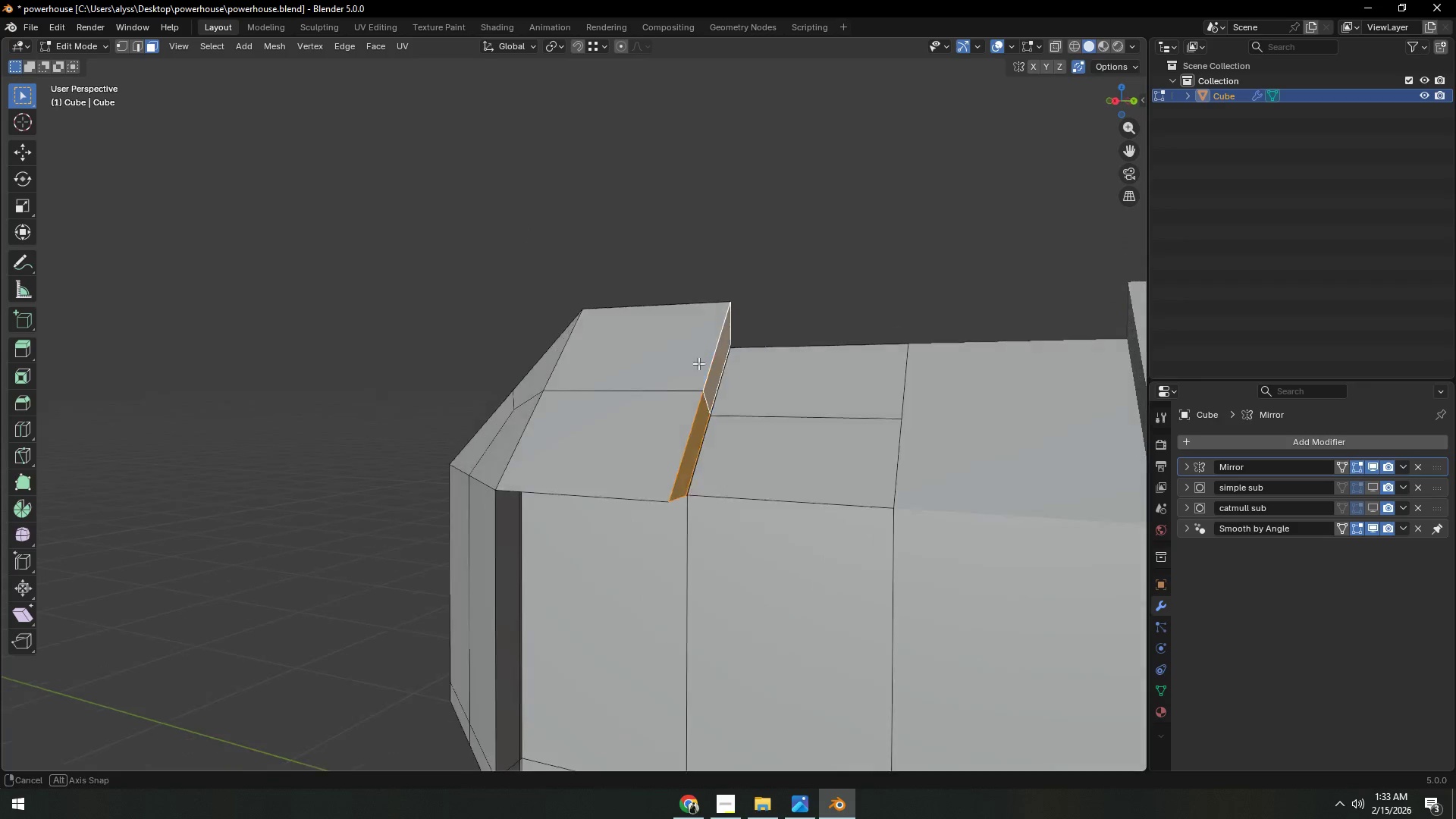 
type(exy.05)
key(NumpadEnter)
 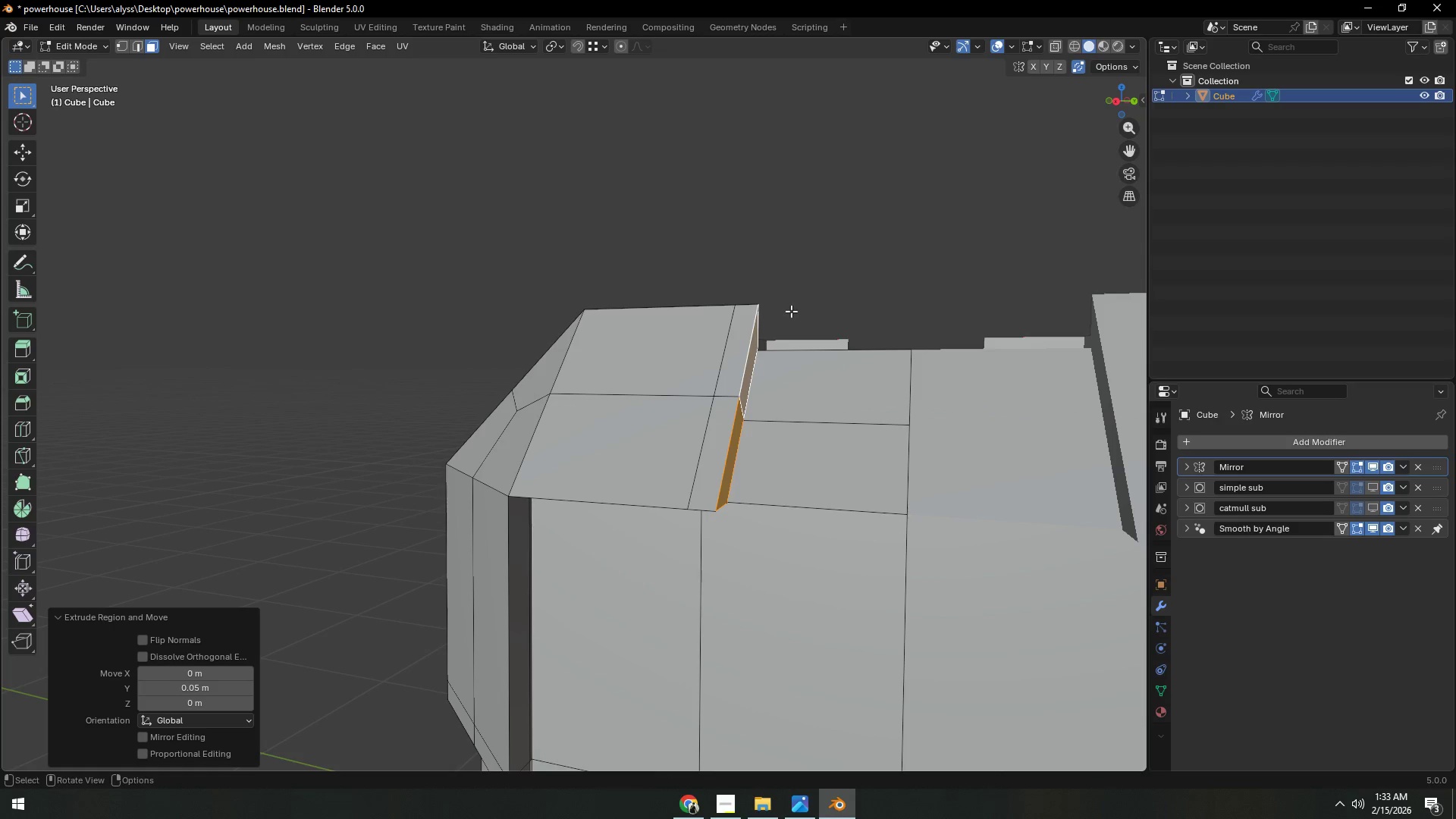 
scroll: coordinate [941, 446], scroll_direction: down, amount: 3.0
 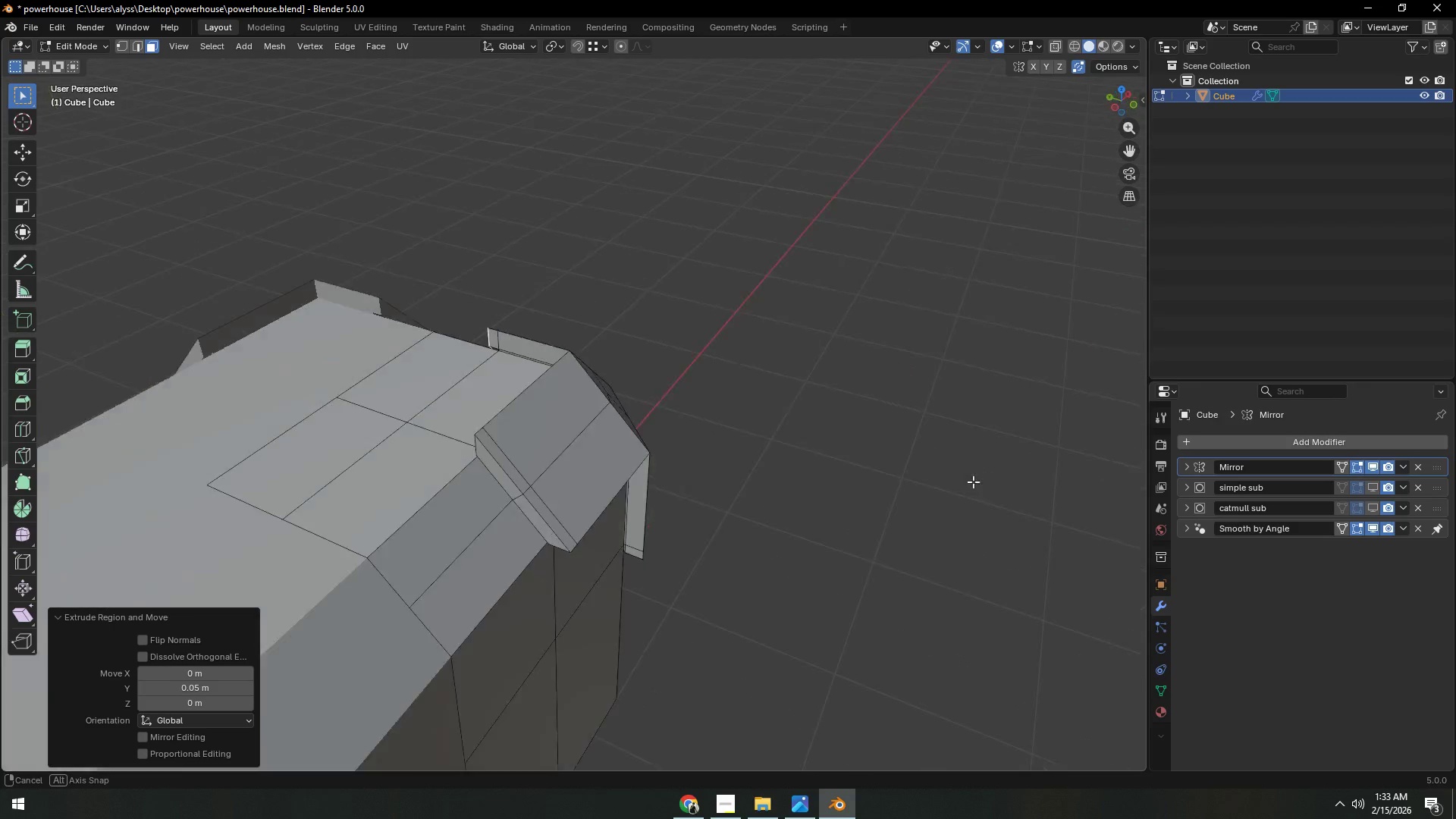 
scroll: coordinate [844, 497], scroll_direction: up, amount: 1.0
 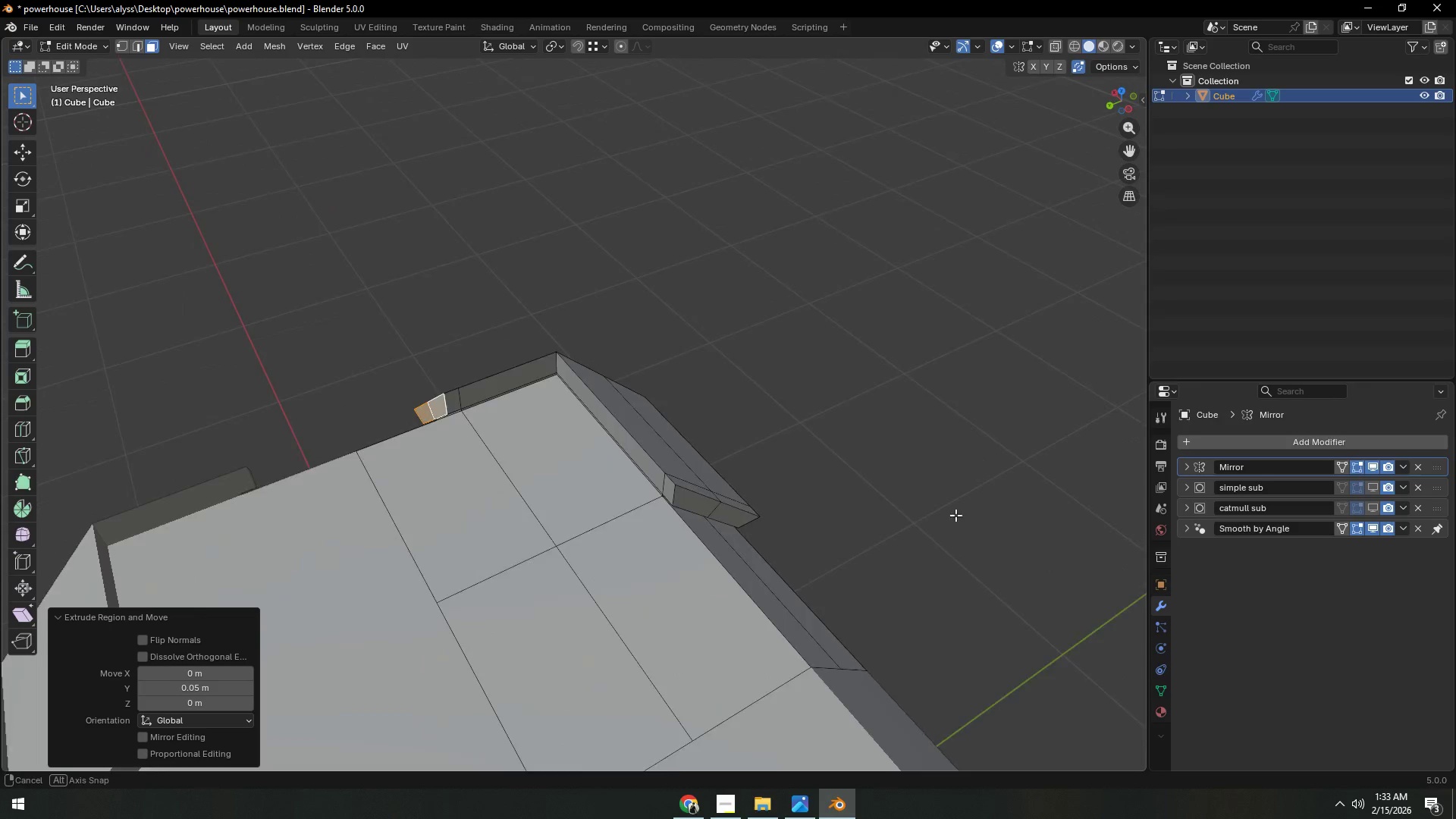 
left_click([957, 516])
 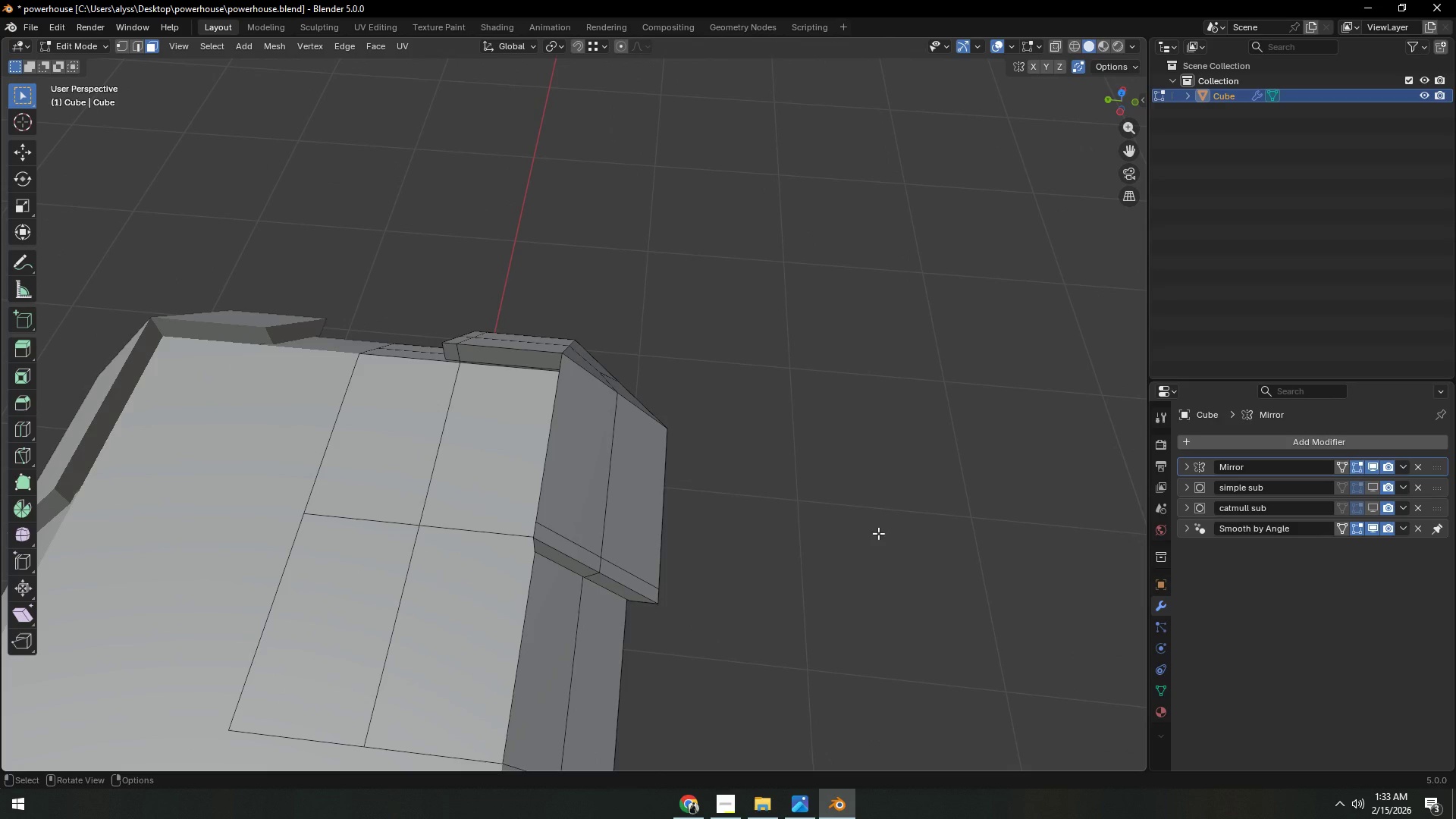 
wait(14.27)
 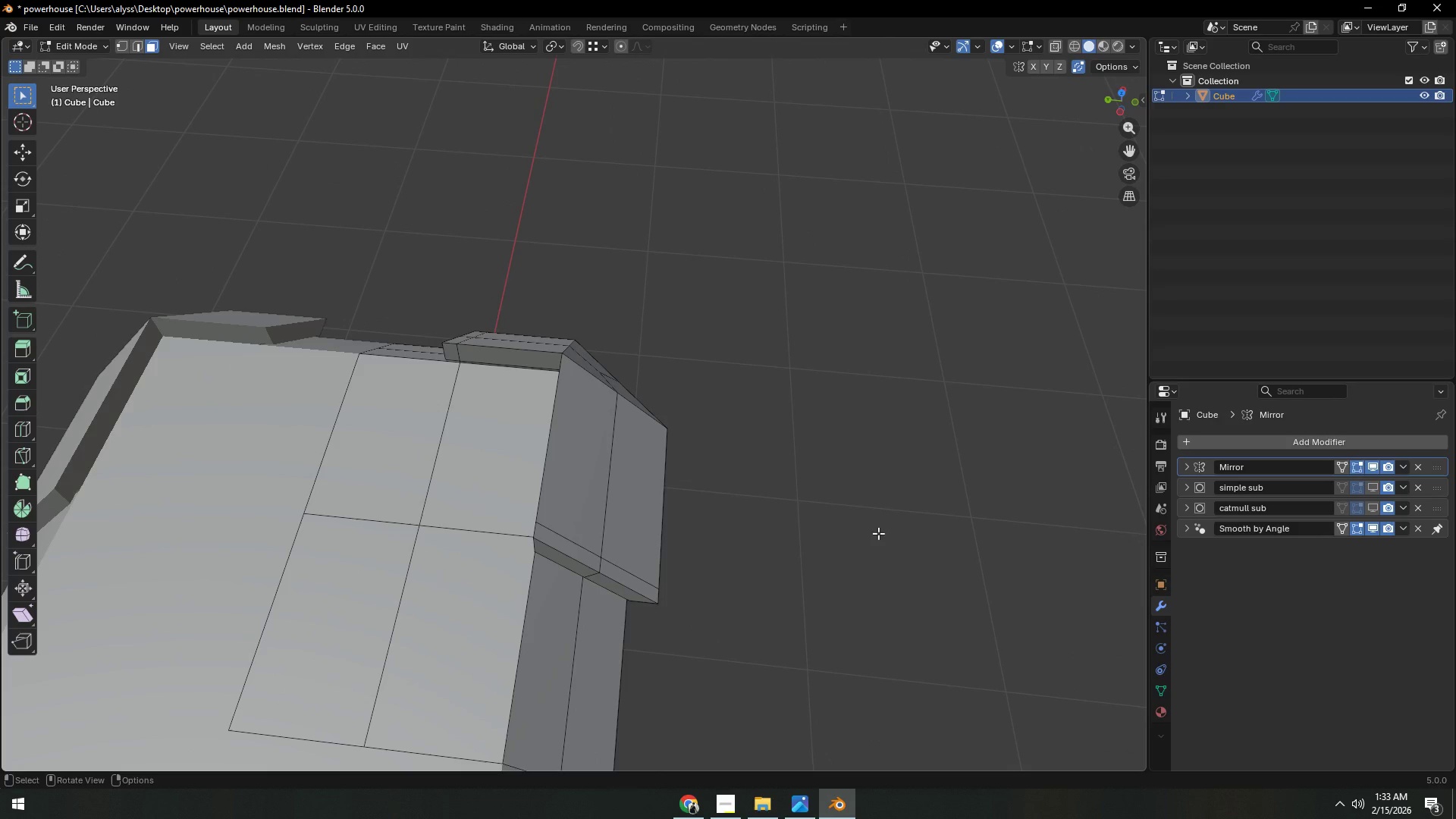 
scroll: coordinate [872, 513], scroll_direction: up, amount: 3.0
 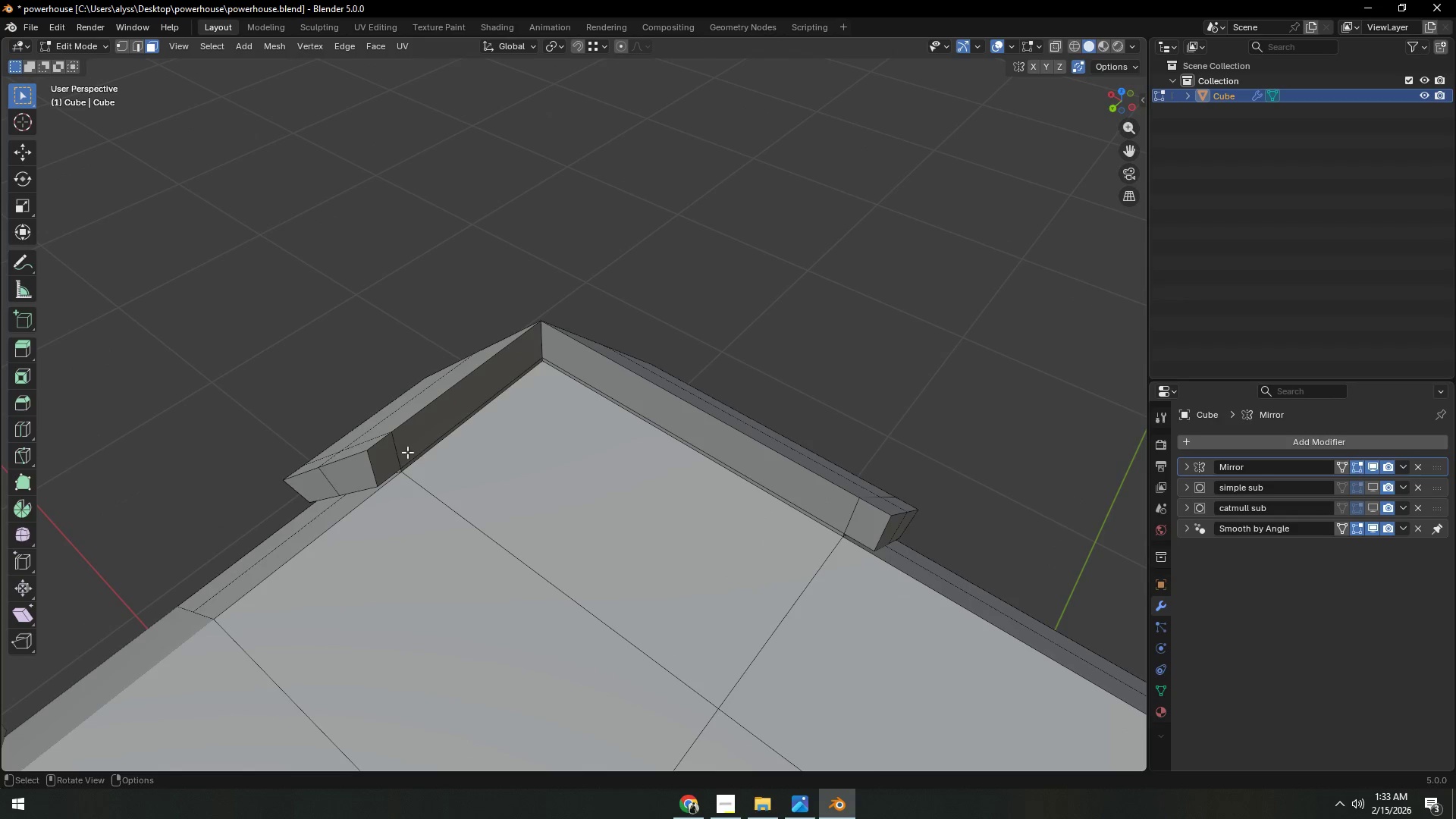 
left_click([383, 460])
 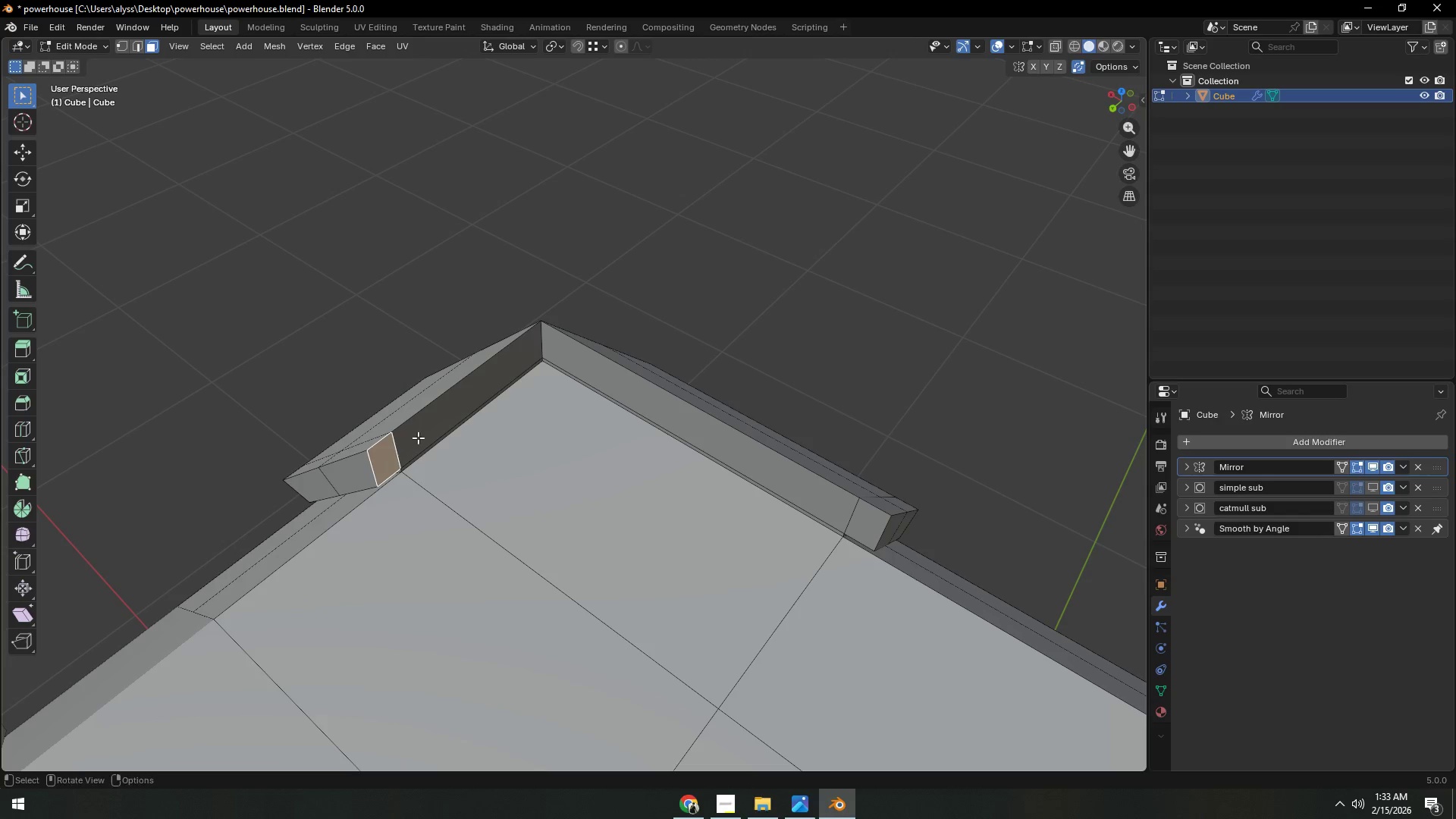 
hold_key(key=ShiftLeft, duration=0.42)
 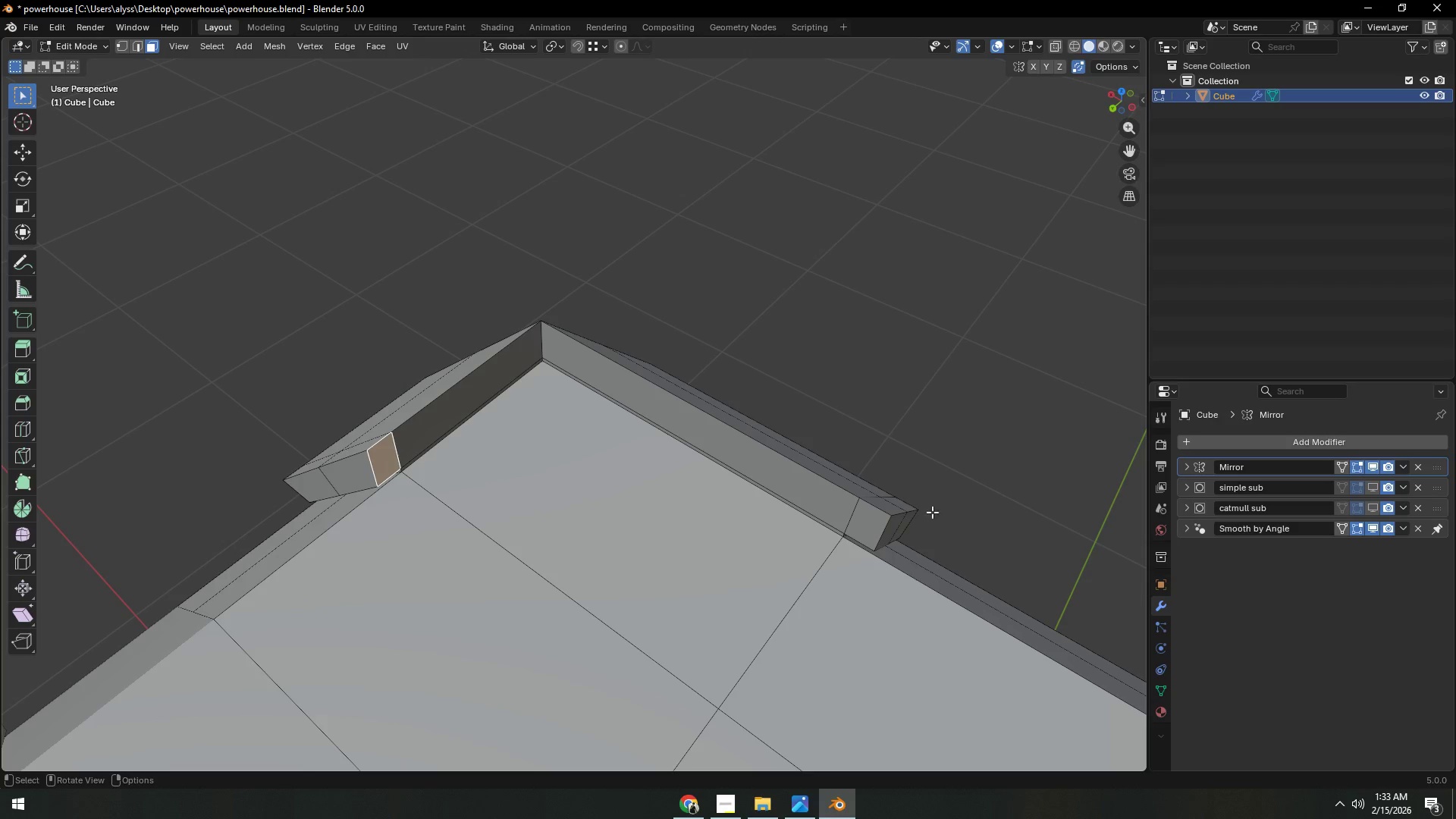 
hold_key(key=ControlLeft, duration=0.39)
left_click([861, 524])
 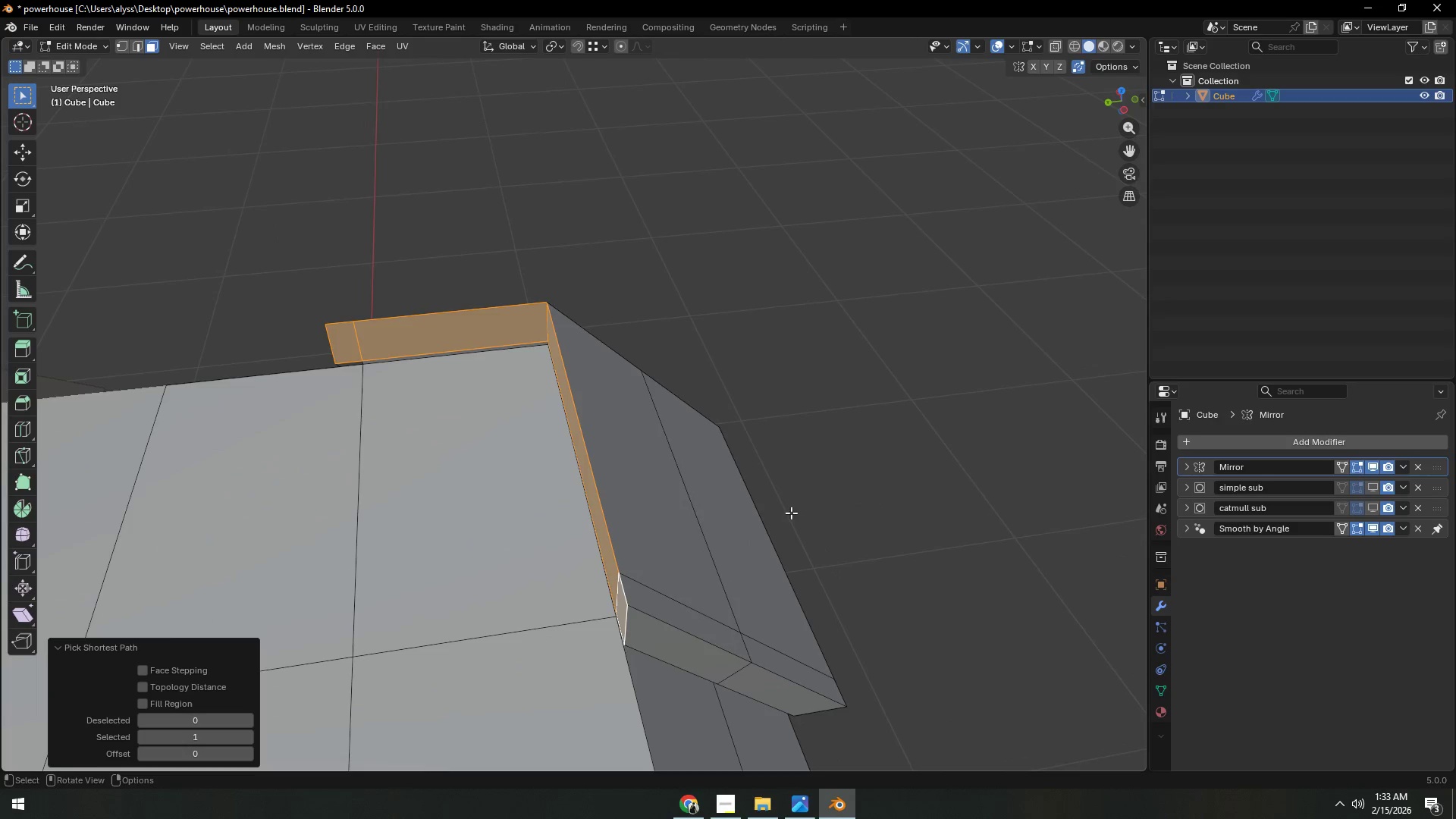 
key(Alt+AltLeft)
 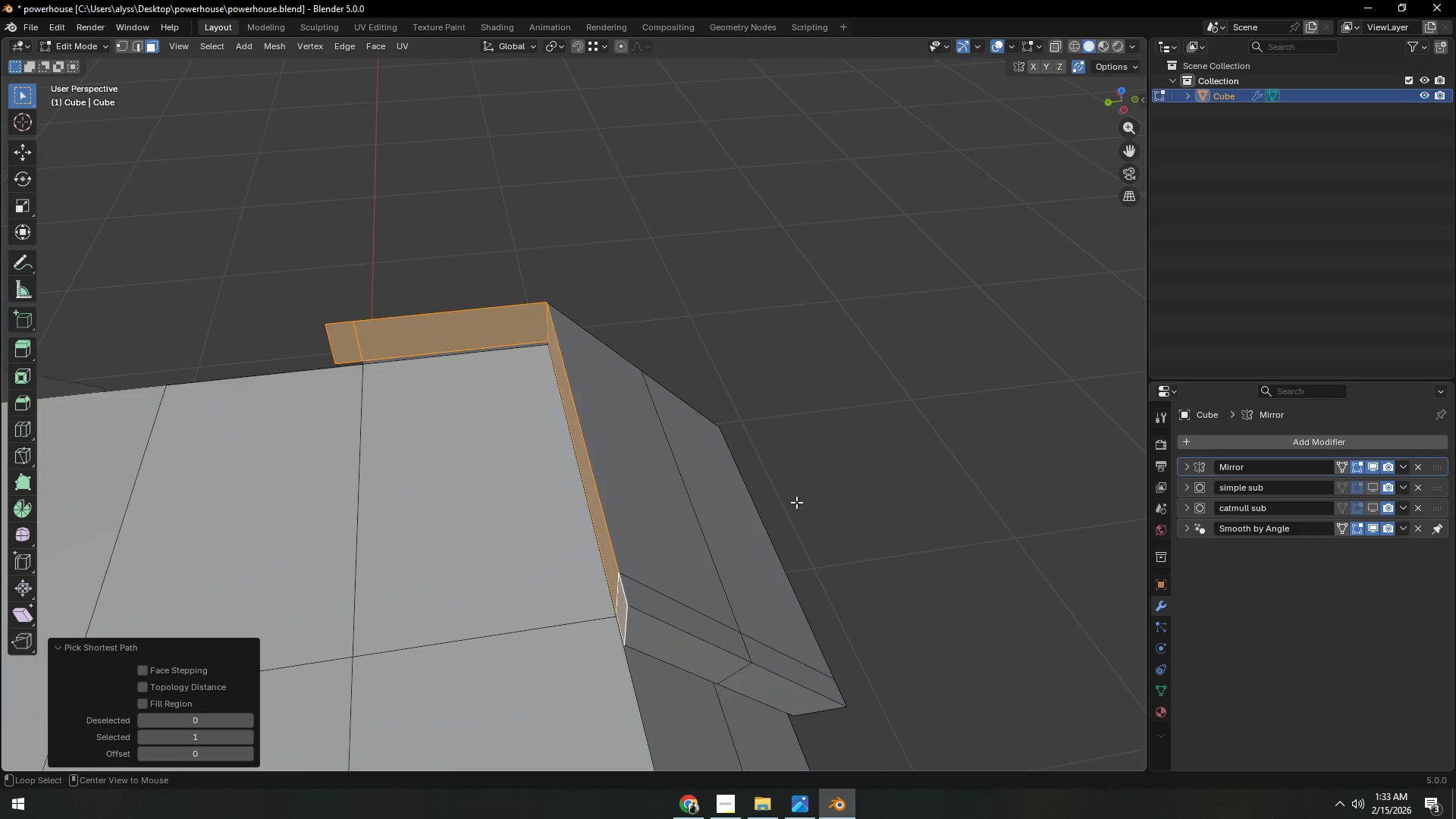 
key(Alt+W)
 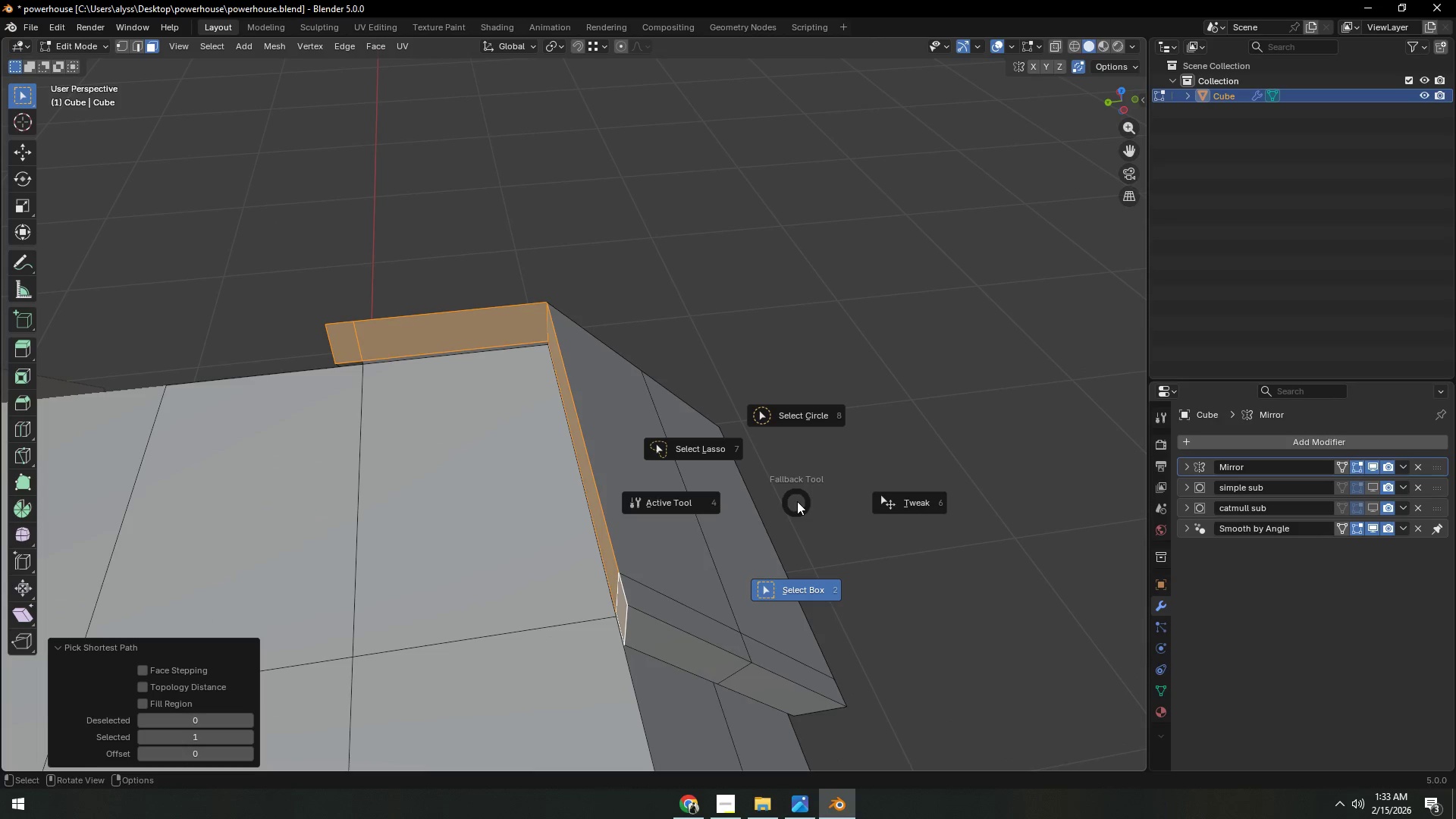 
right_click([797, 501])
 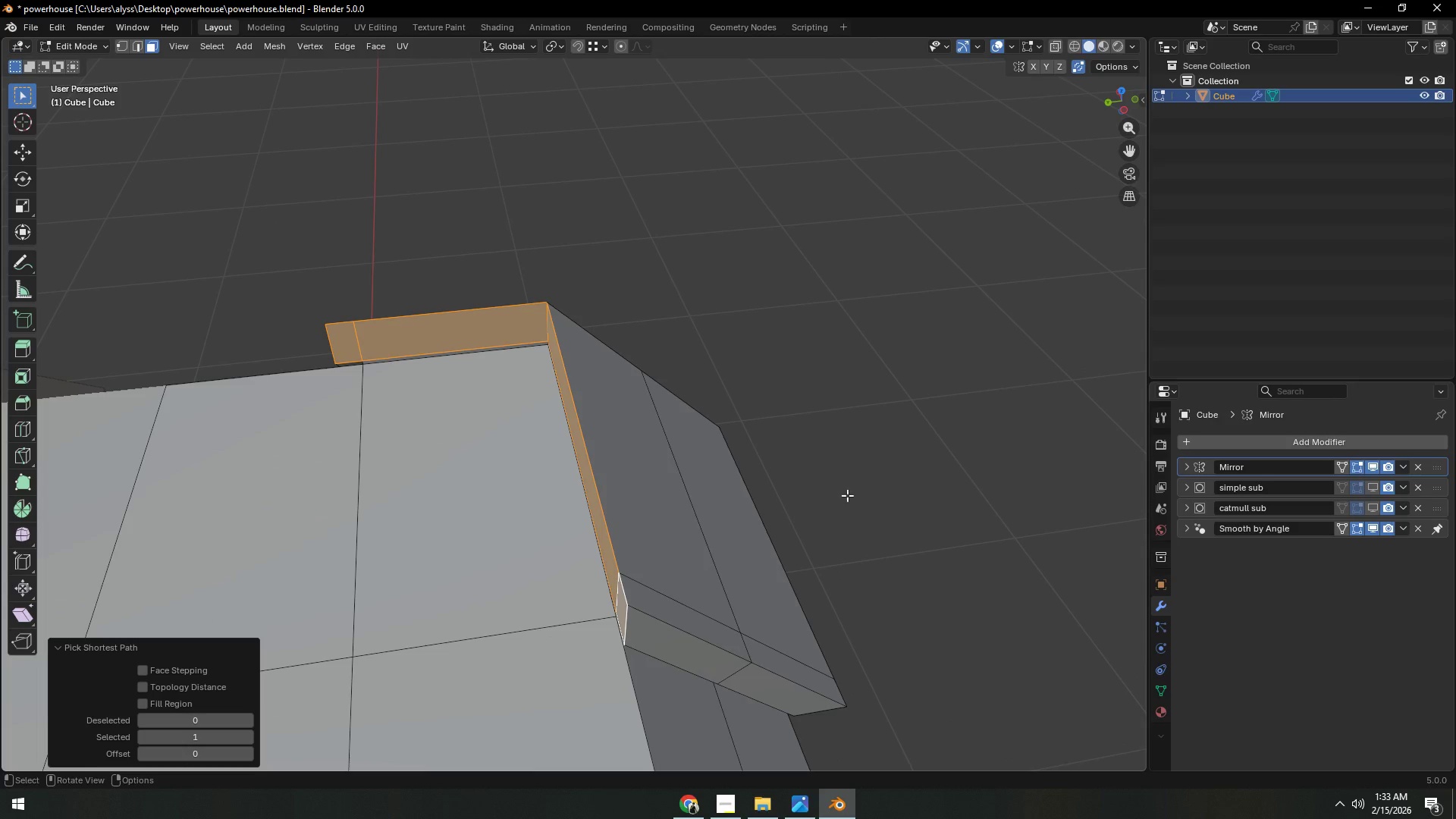 
key(Alt+E)
 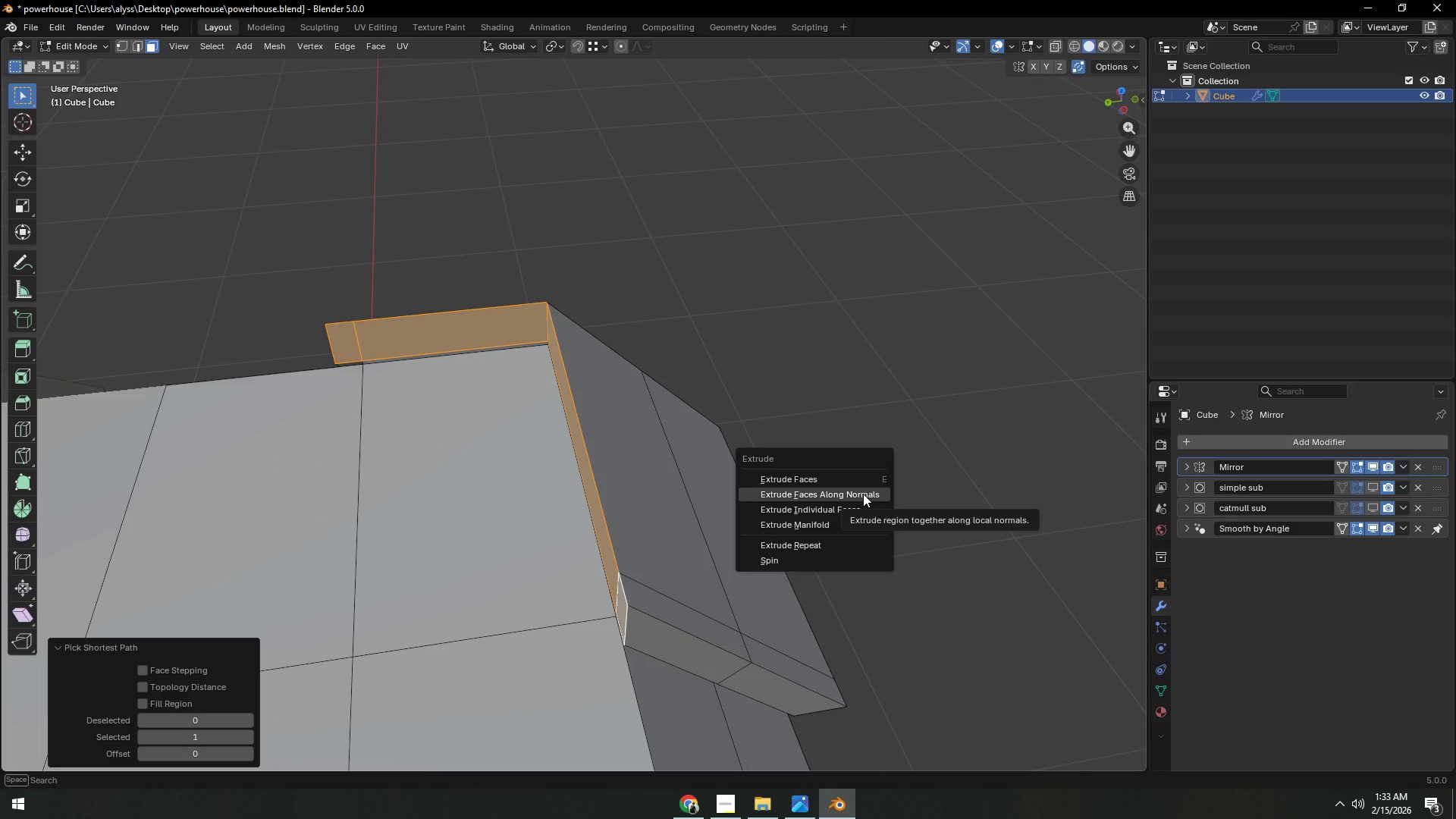 
left_click([863, 494])
 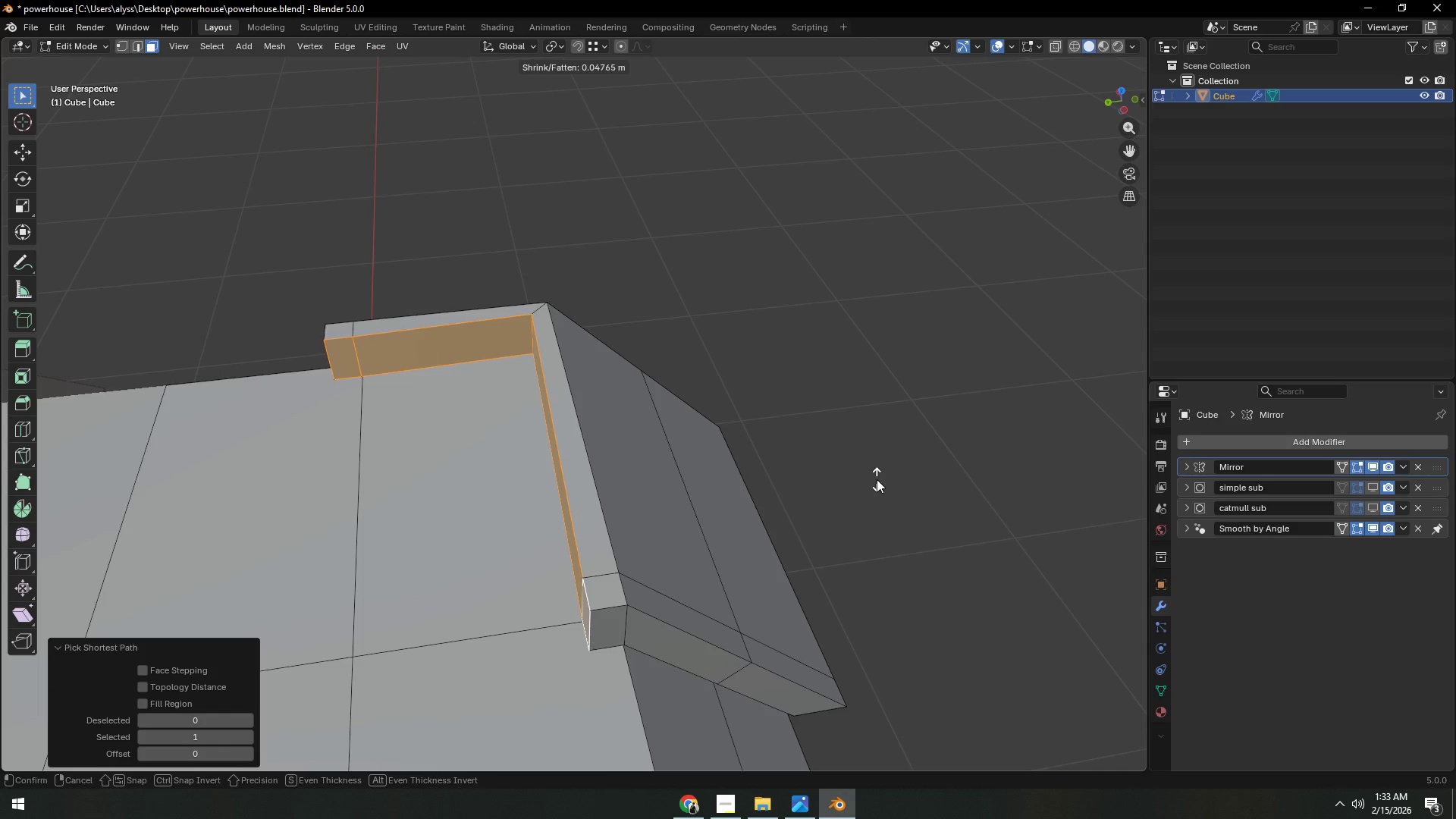 
wait(7.2)
 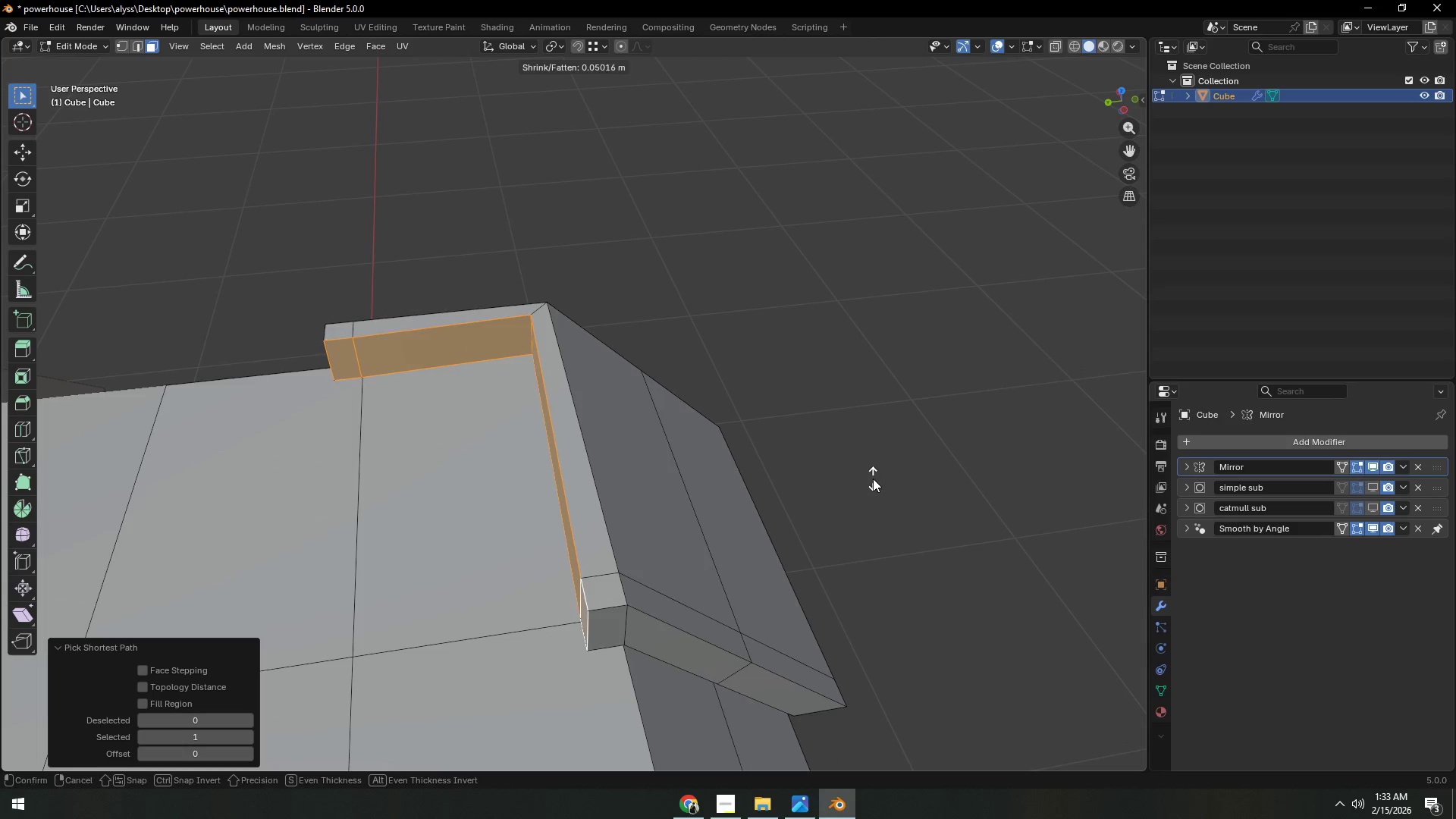 
key(NumpadDecimal)
 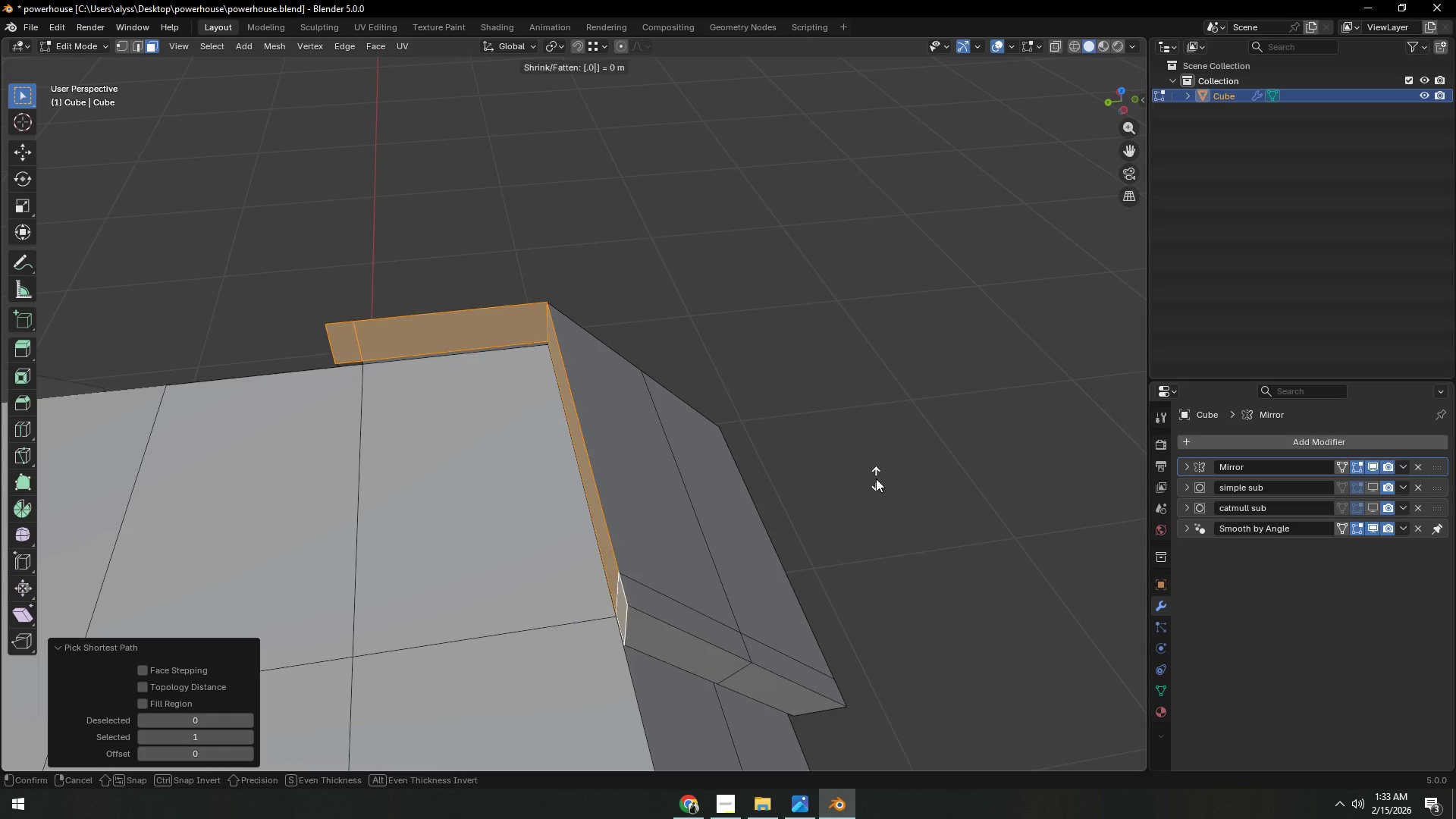 
key(Numpad0)
 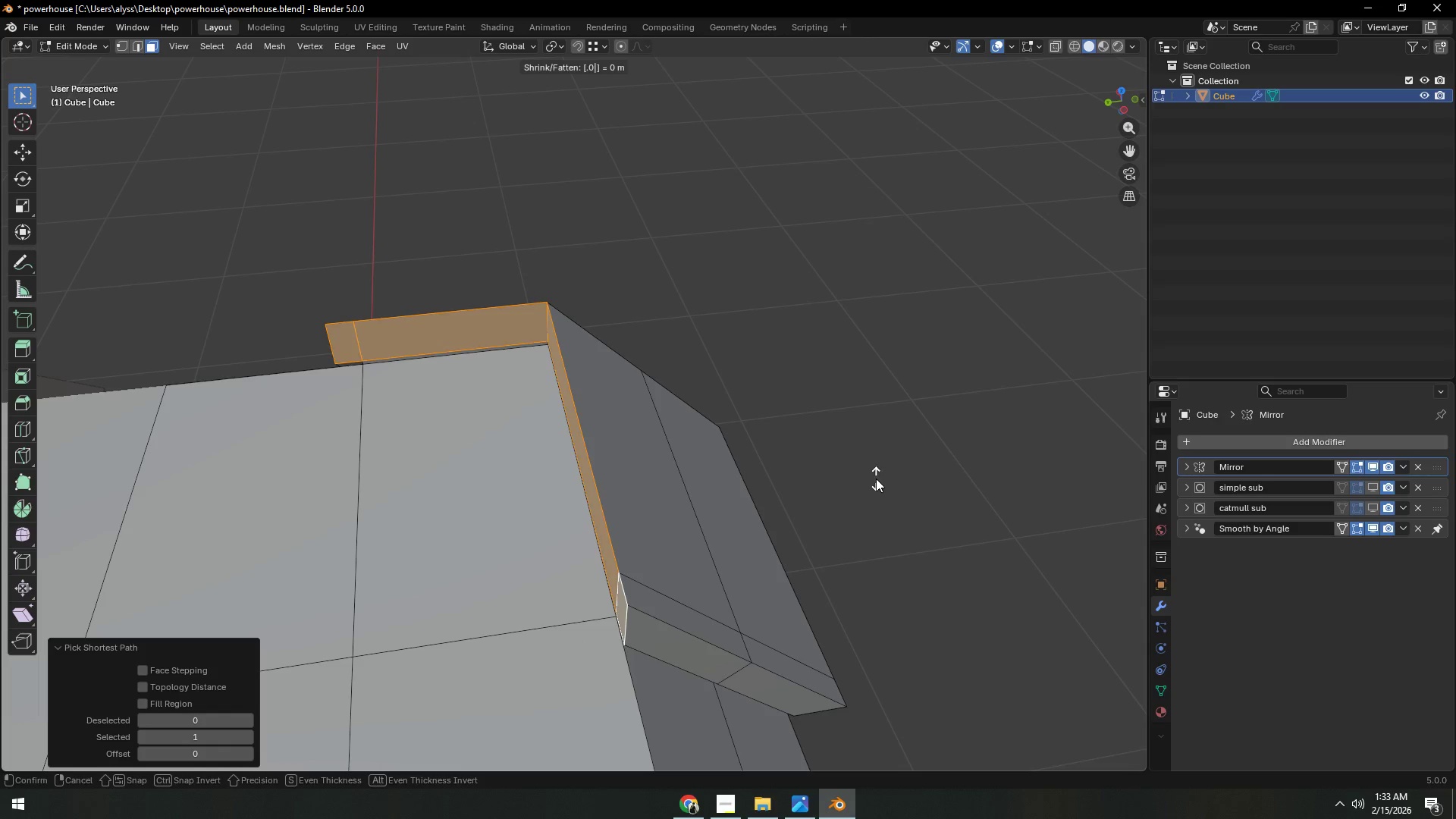 
key(Numpad5)
 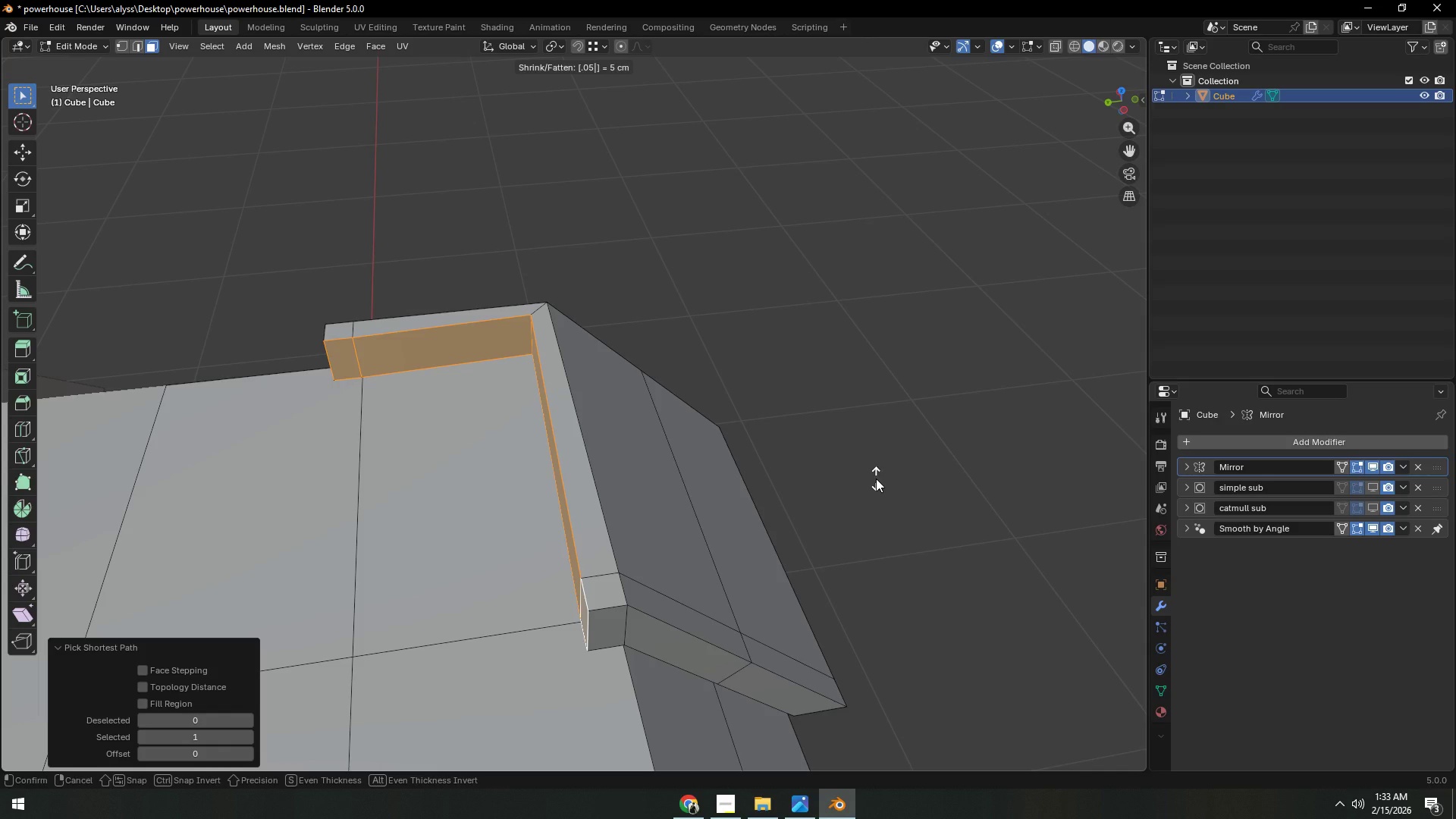 
key(NumpadEnter)
 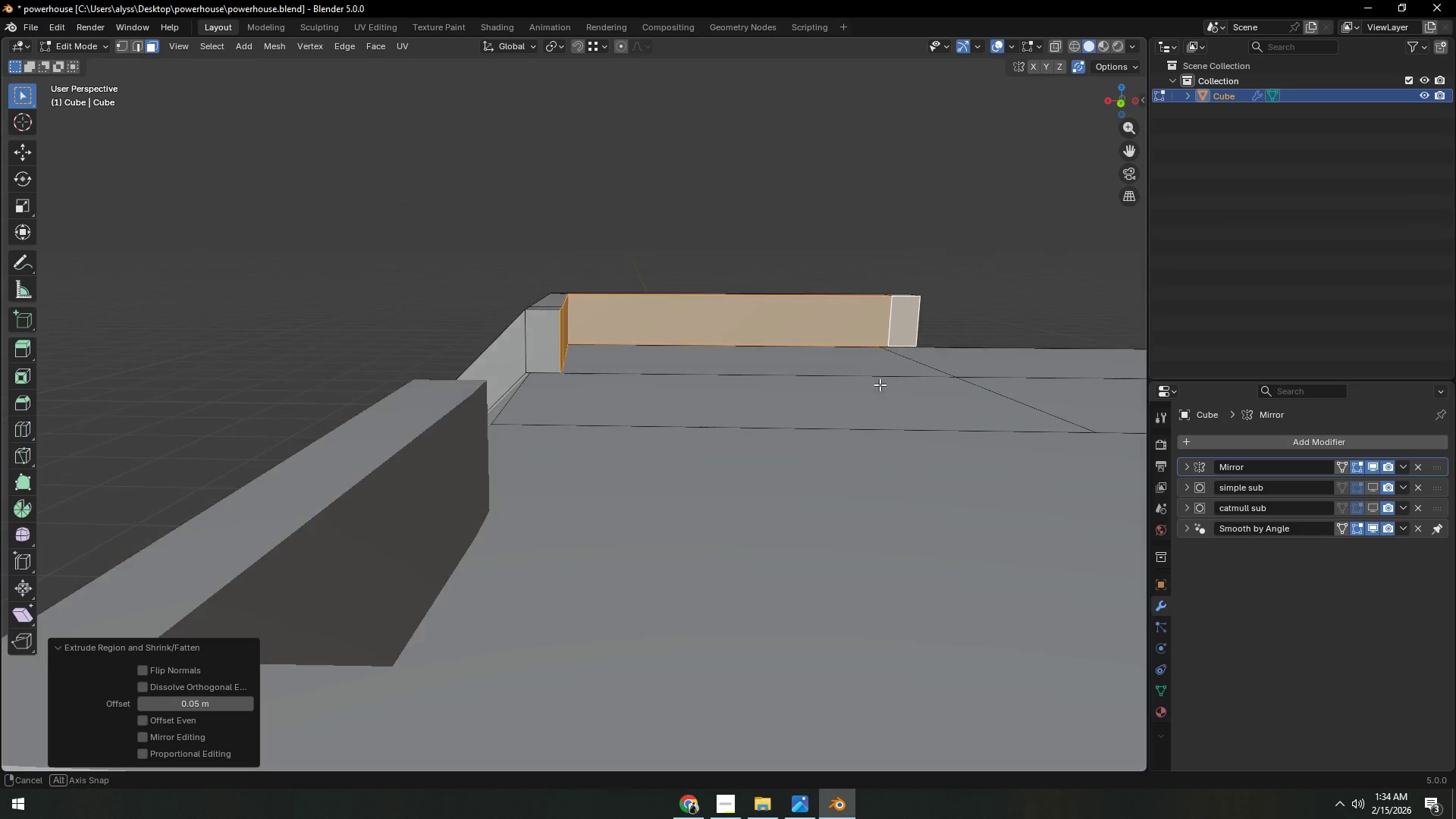 
scroll: coordinate [852, 444], scroll_direction: up, amount: 2.0
 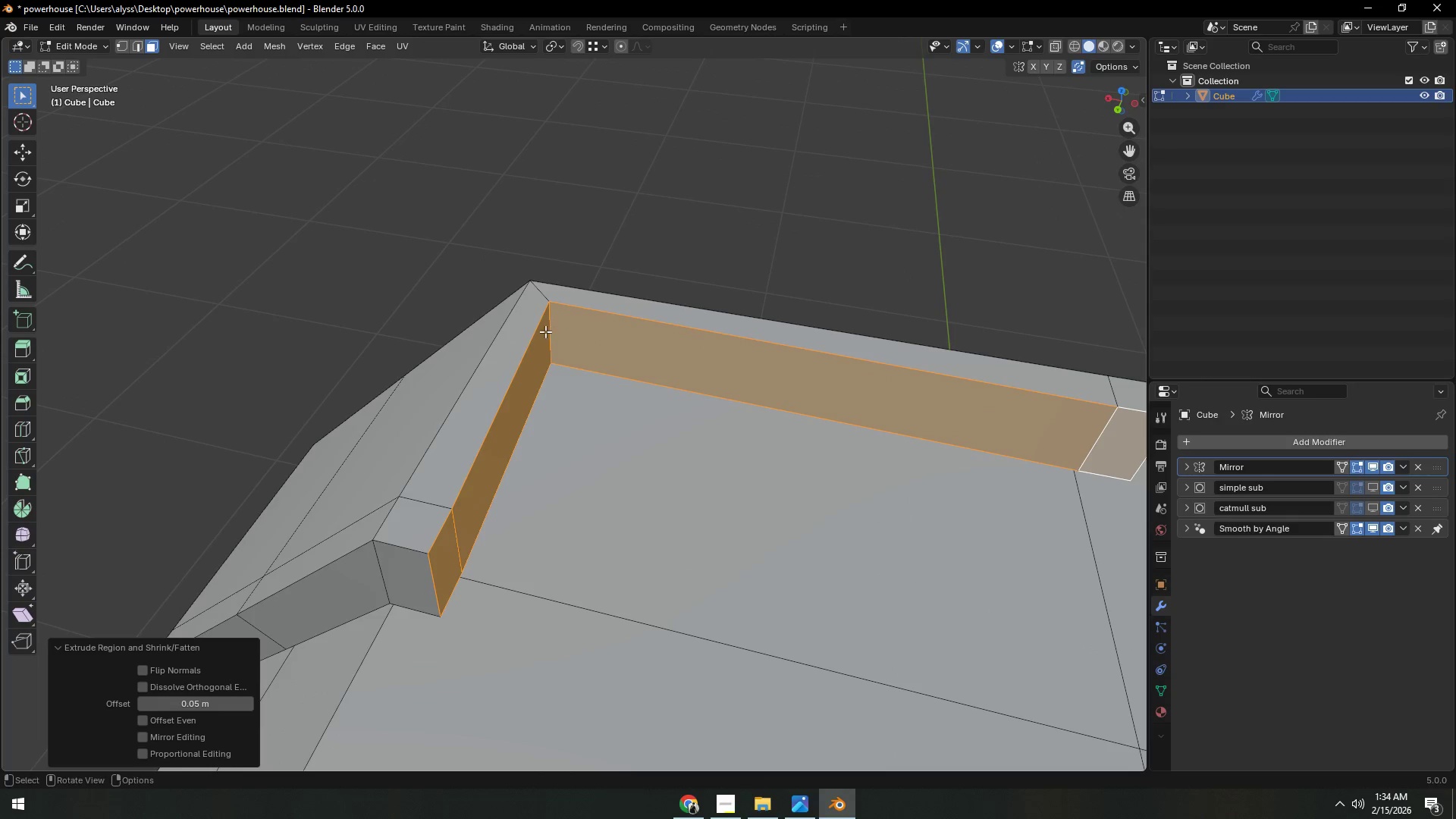 
left_click([545, 331])
 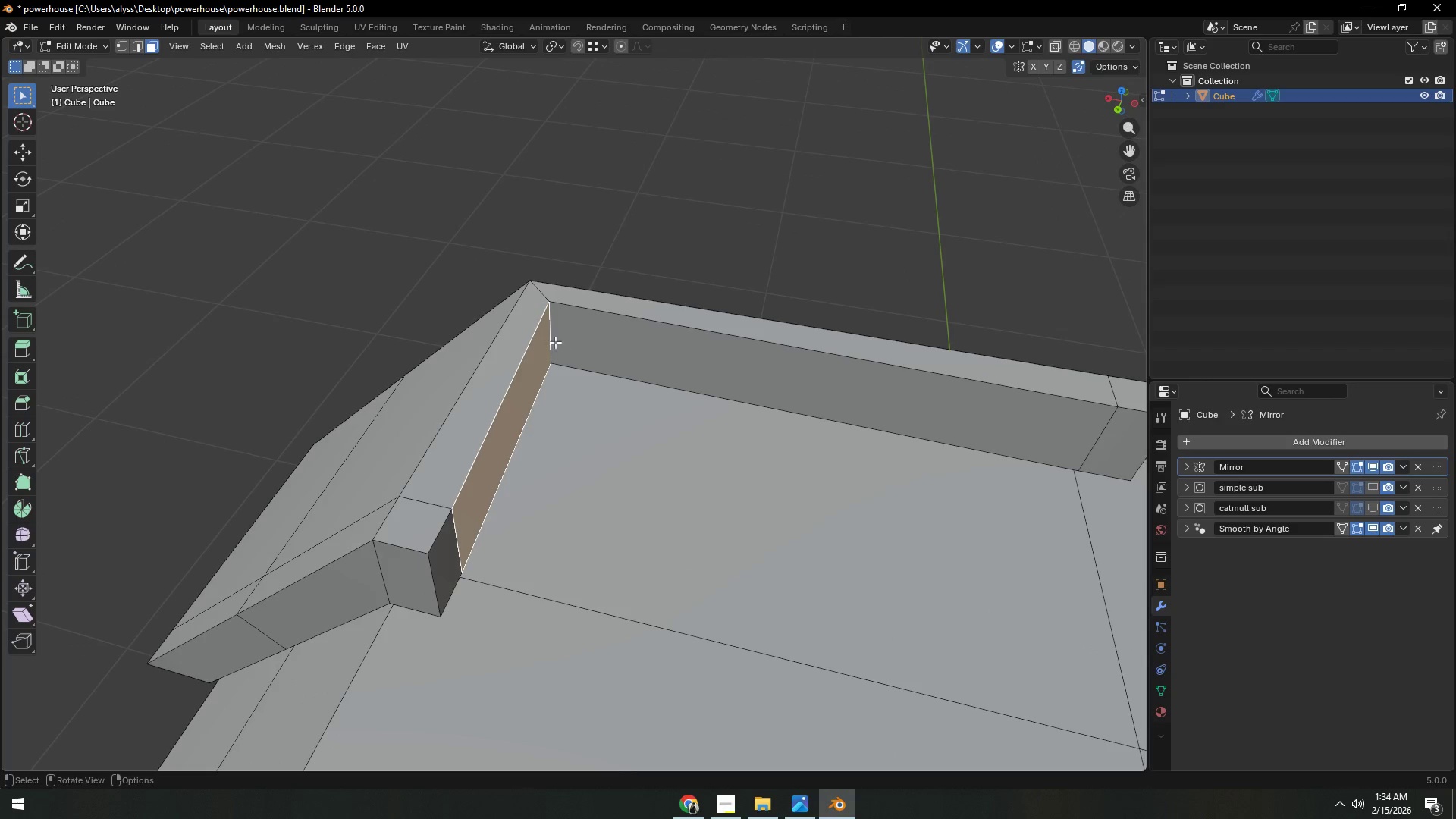 
key(2)
 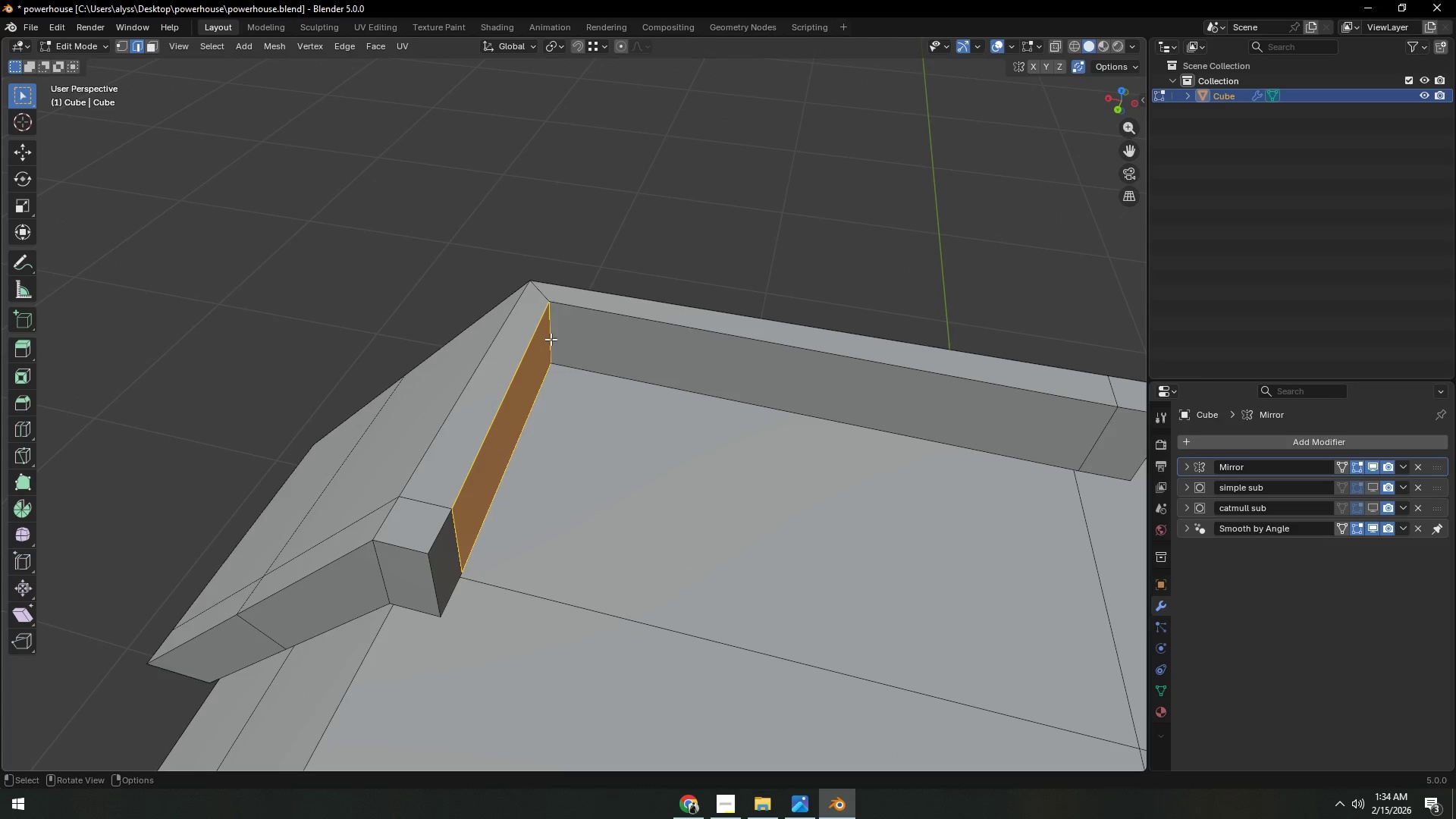 
left_click([551, 339])
 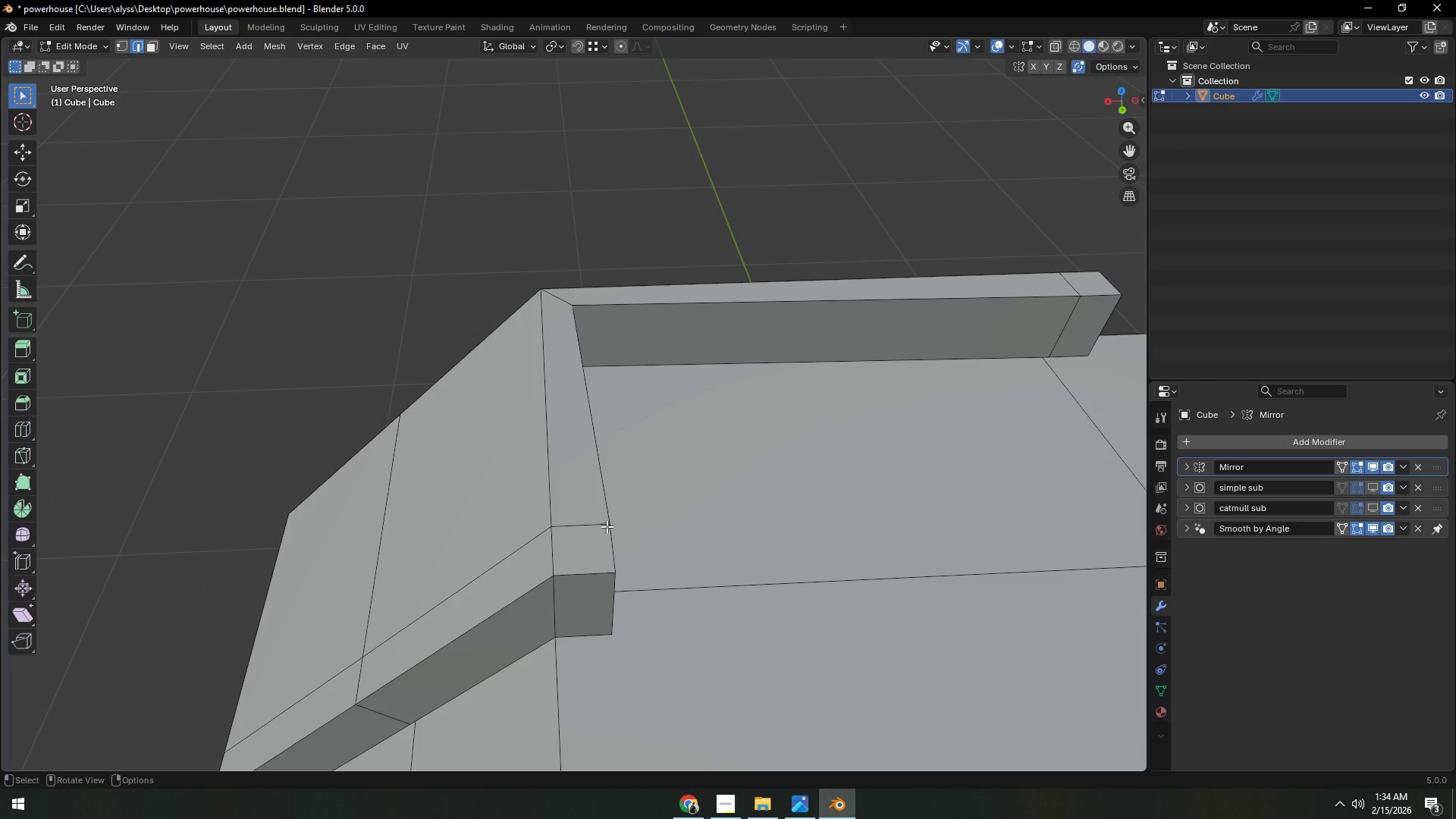 
type(gx)
 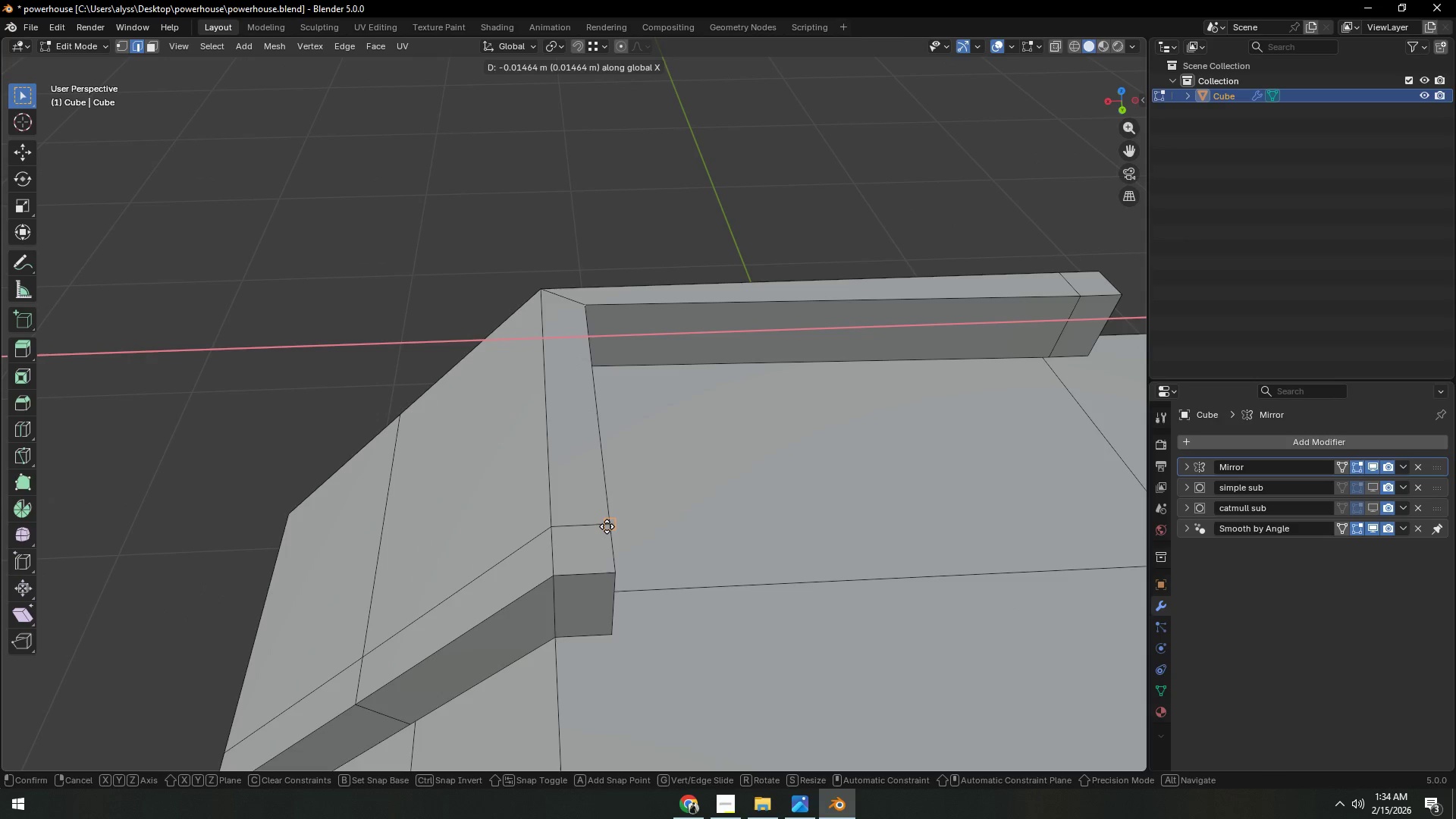 
hold_key(key=ControlLeft, duration=0.58)
left_click([607, 526])
 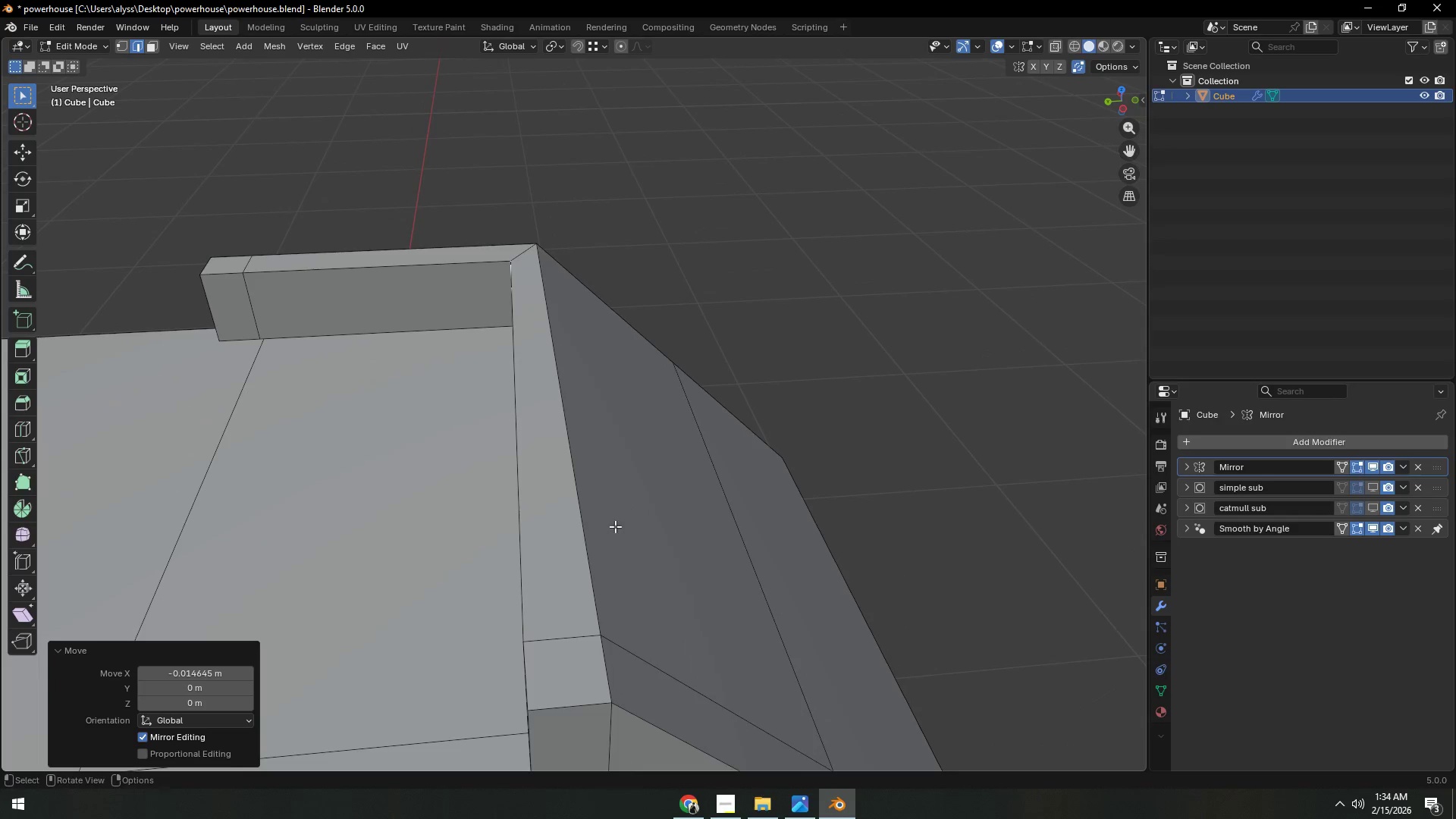 
type(gy)
 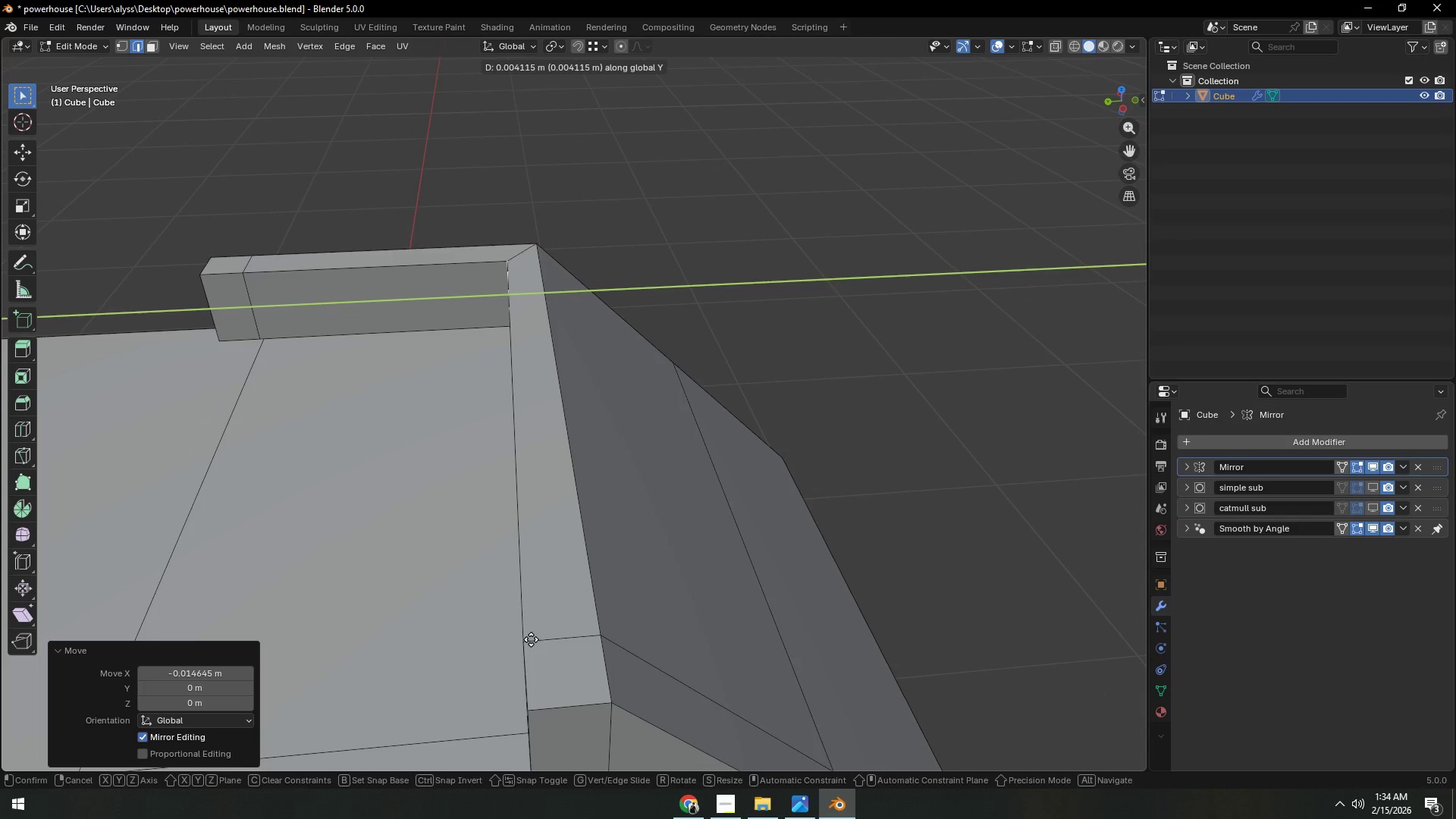 
hold_key(key=ControlLeft, duration=0.89)
left_click([525, 643])
 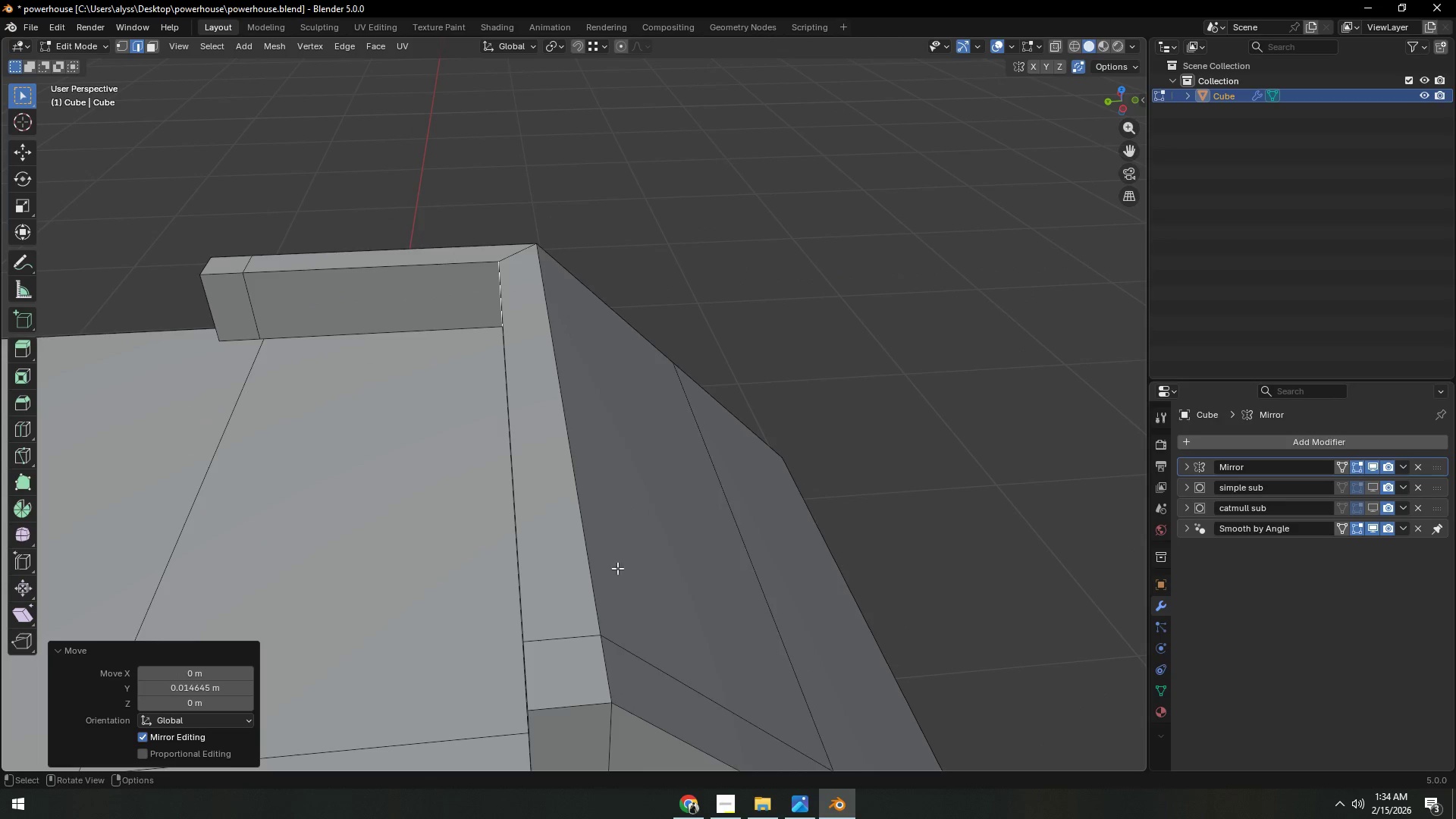 
scroll: coordinate [833, 325], scroll_direction: down, amount: 4.0
 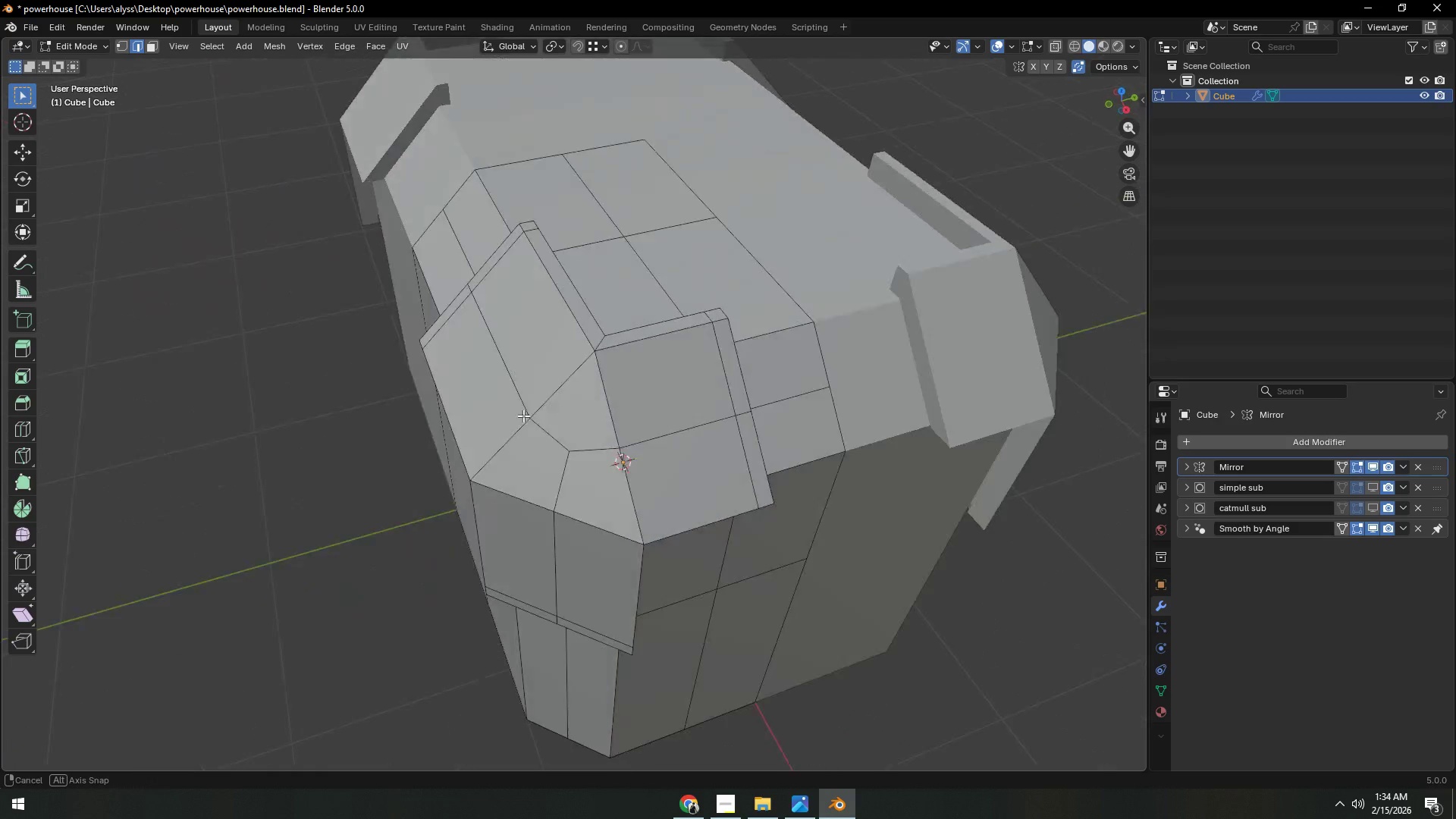 
key(Tab)
 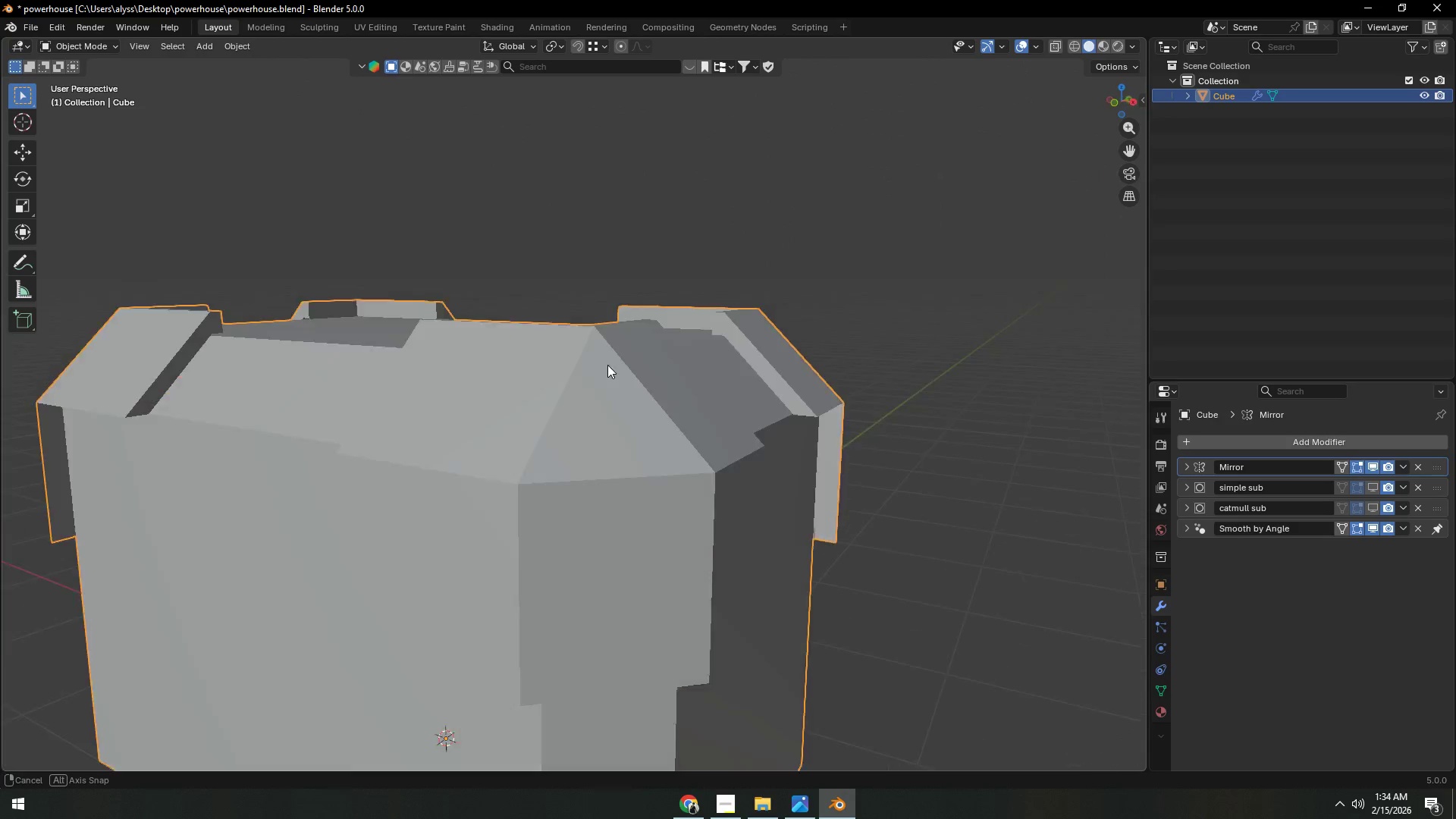 
wait(5.5)
 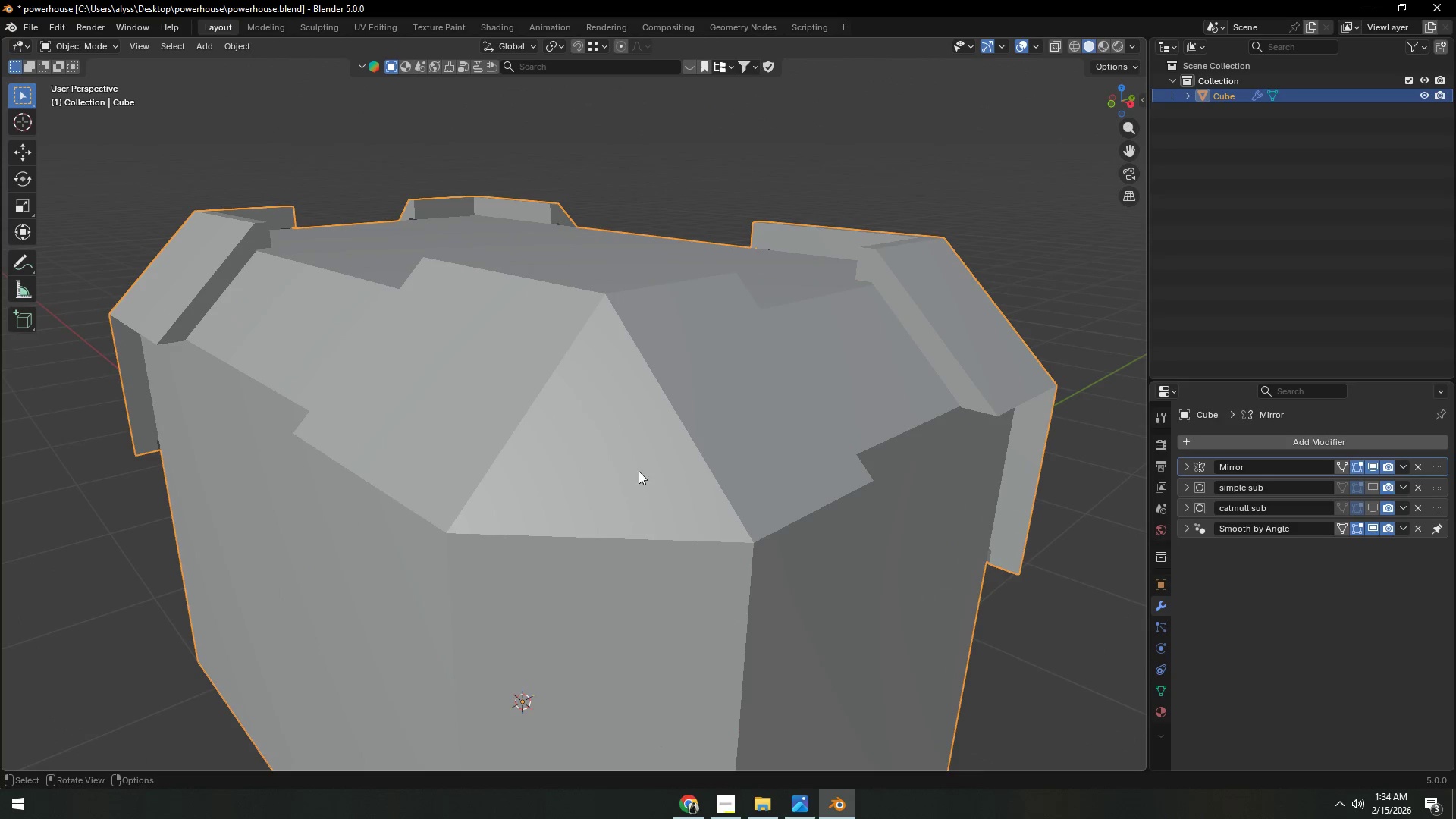 
hold_key(key=ShiftLeft, duration=0.58)
 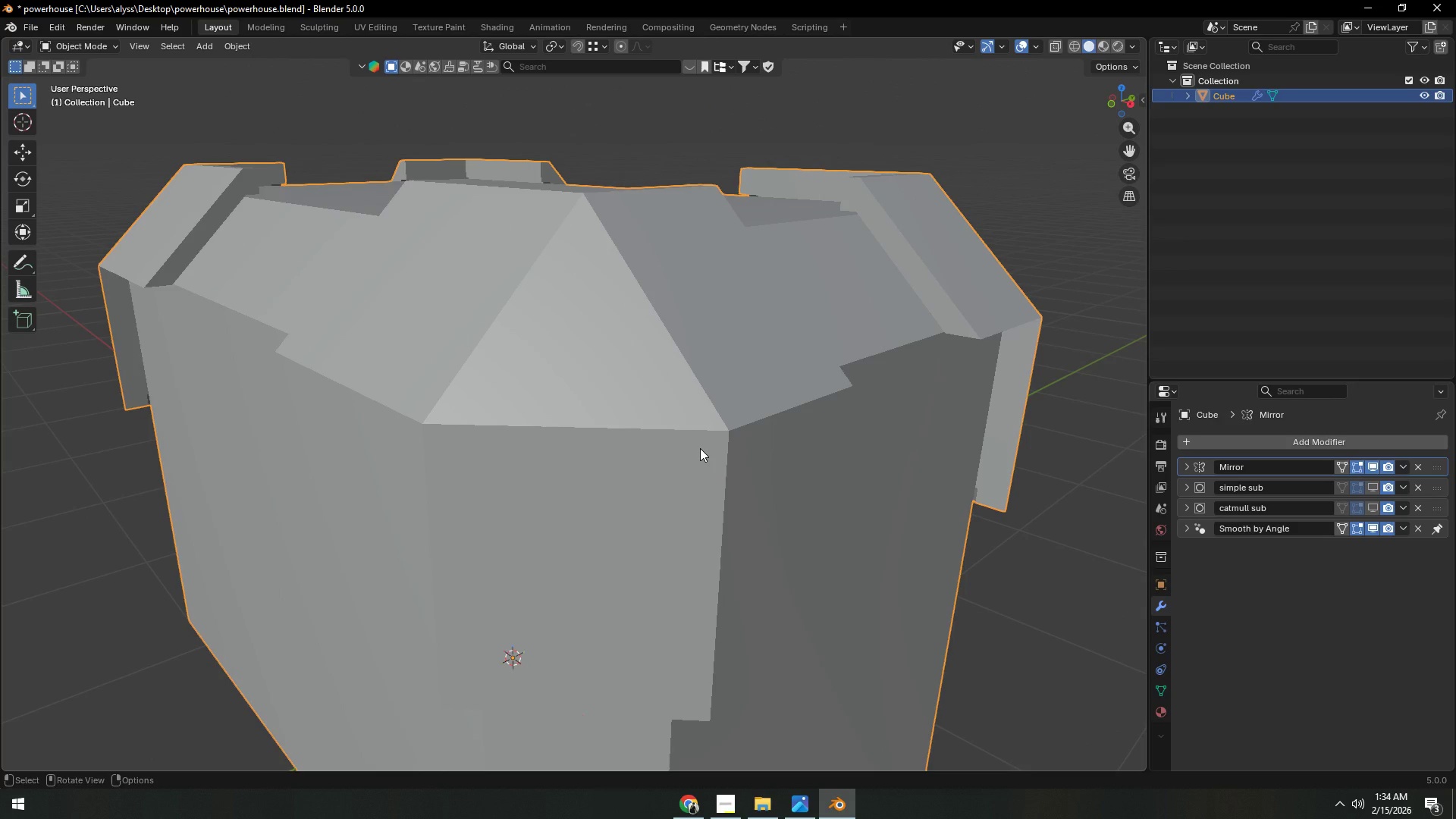 
scroll: coordinate [621, 456], scroll_direction: up, amount: 2.0
 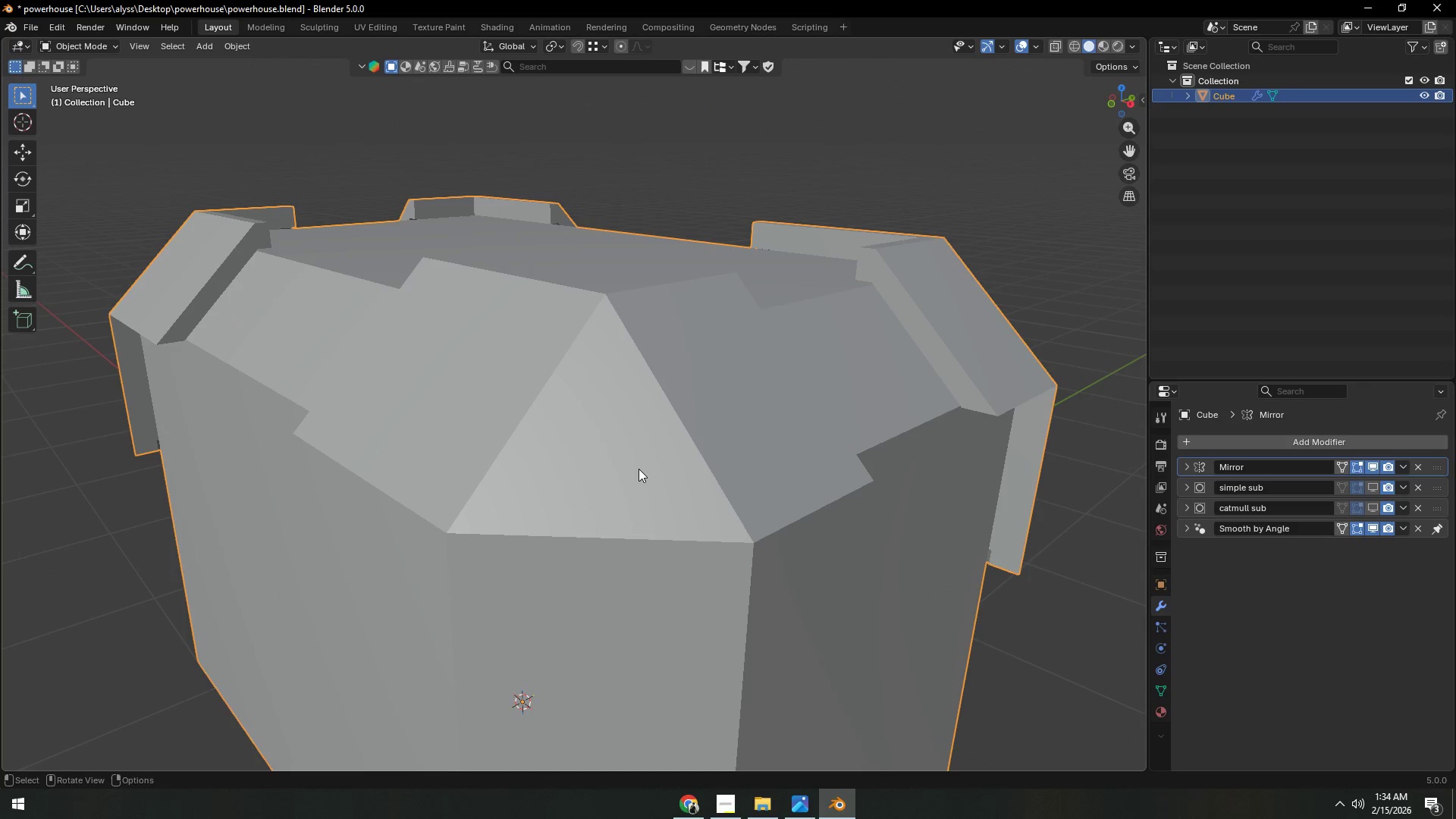 
wait(12.52)
 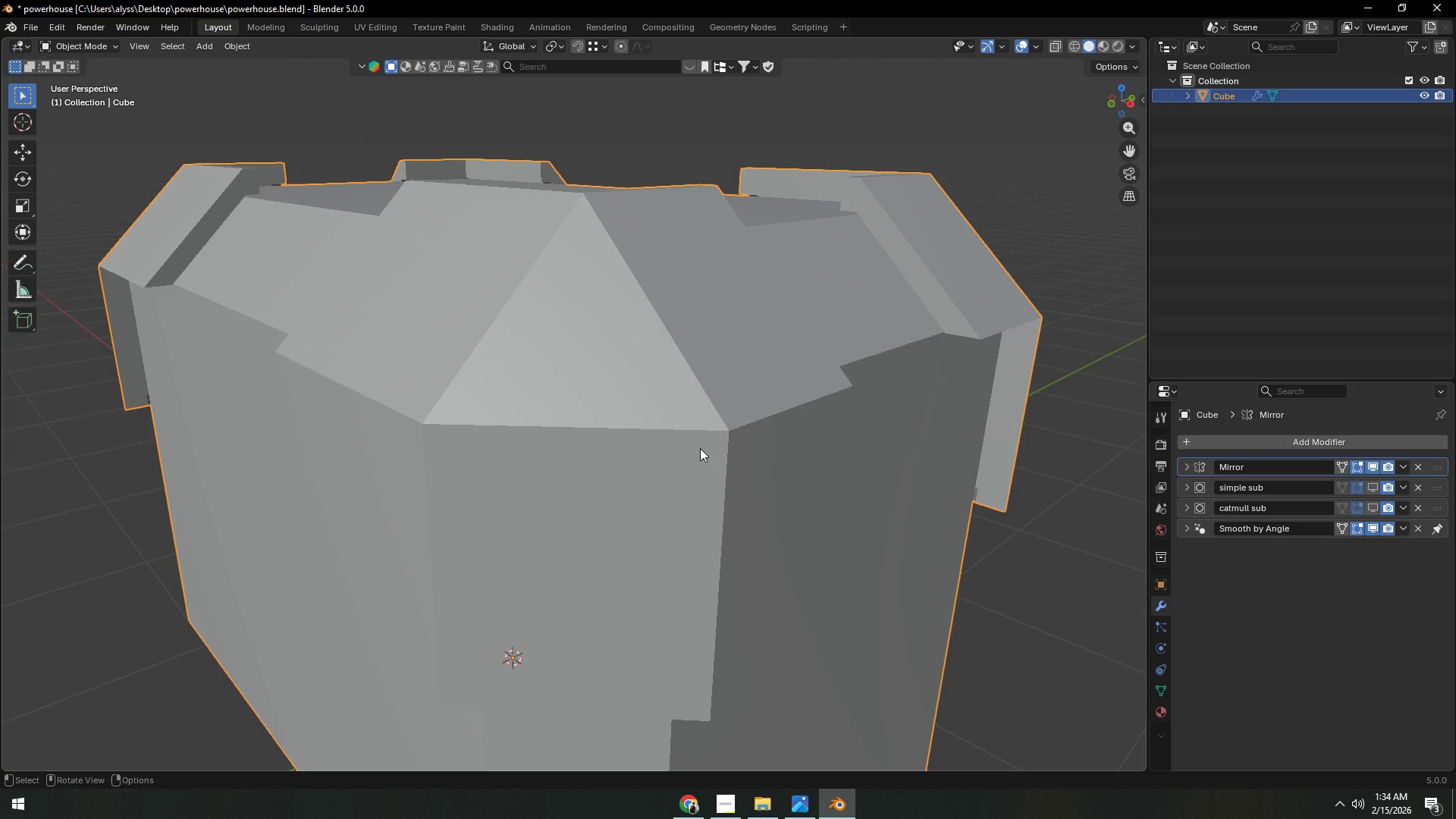 
type(23)
 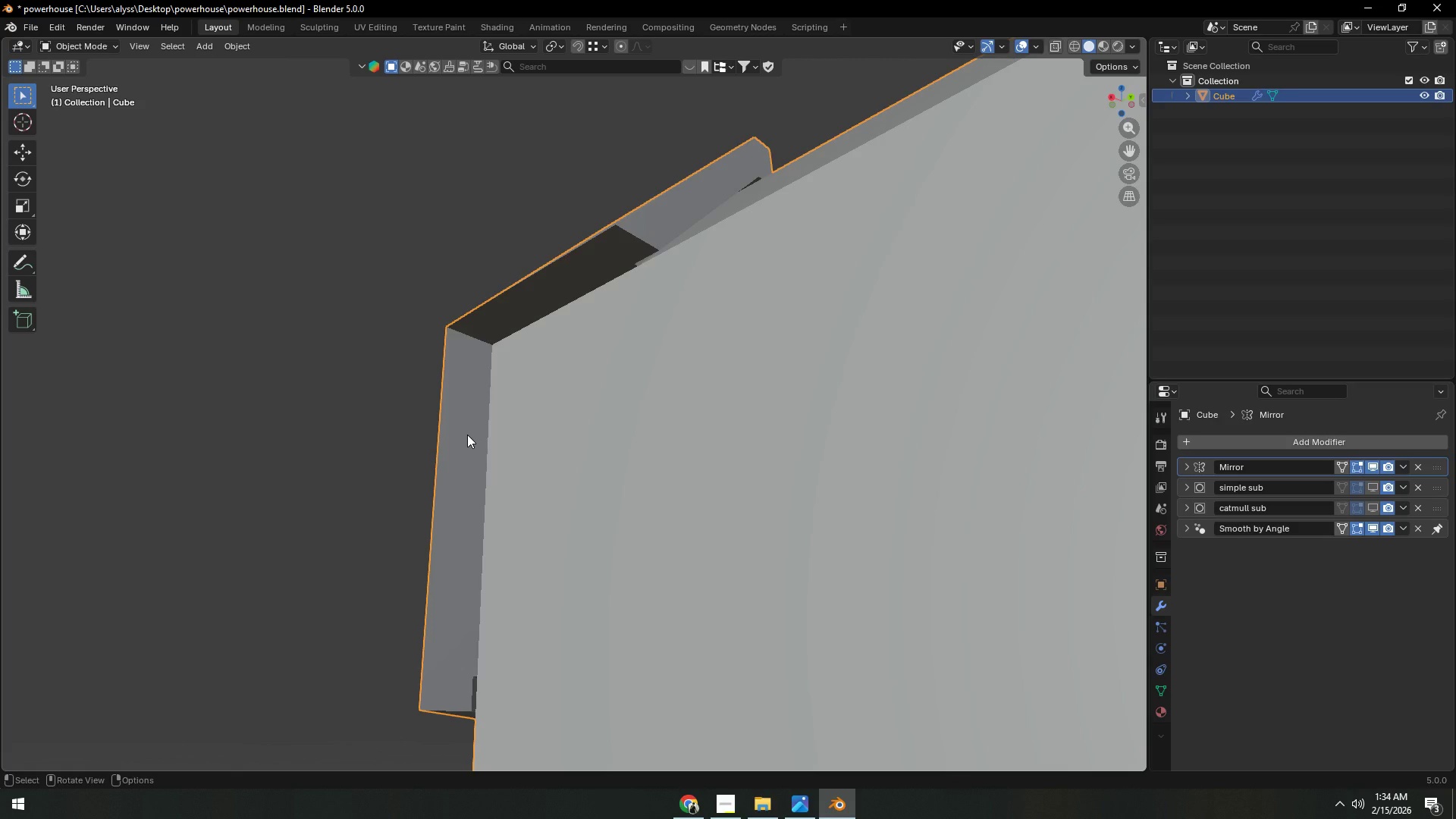 
left_click([467, 435])
 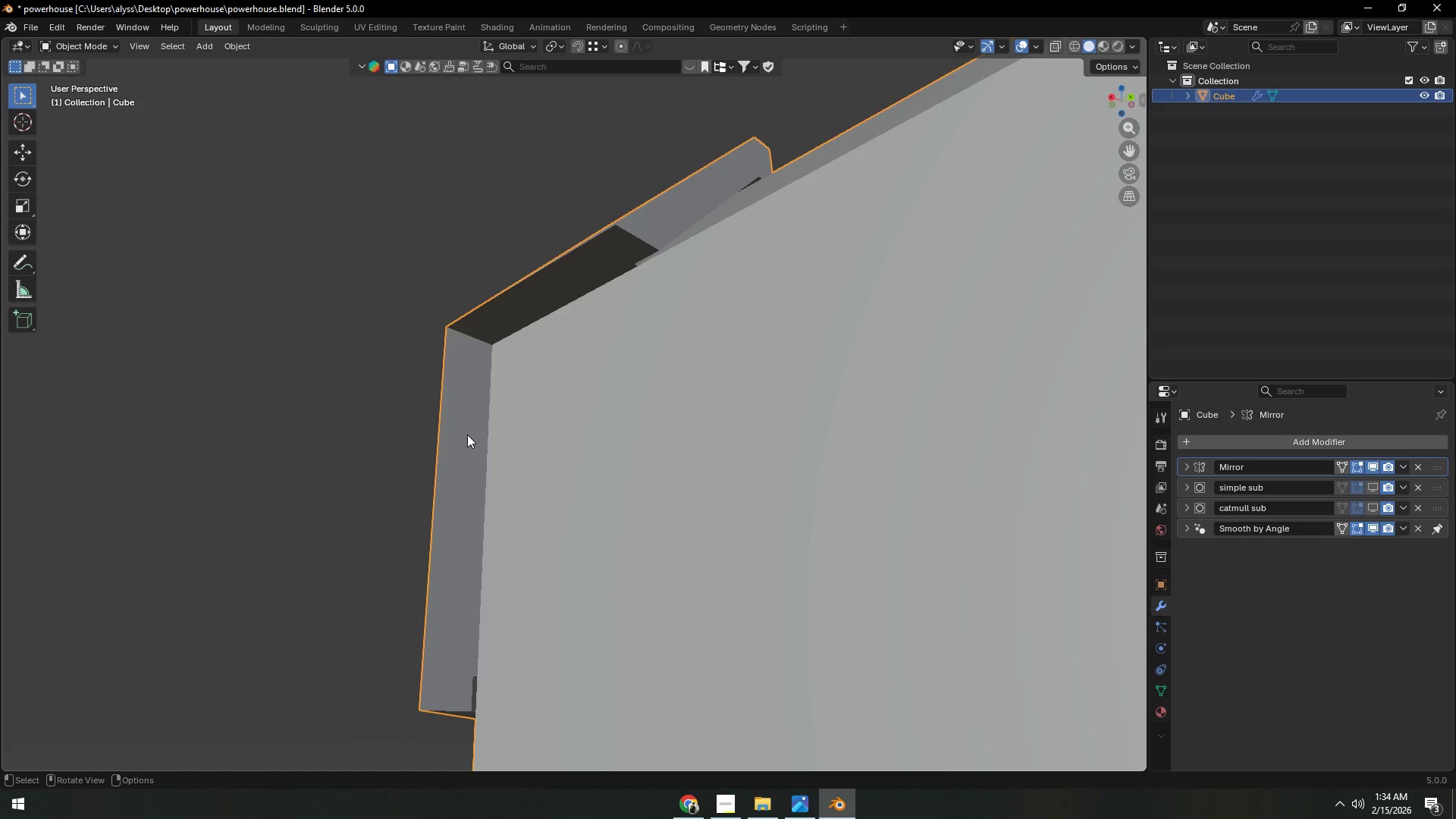 
key(Tab)
 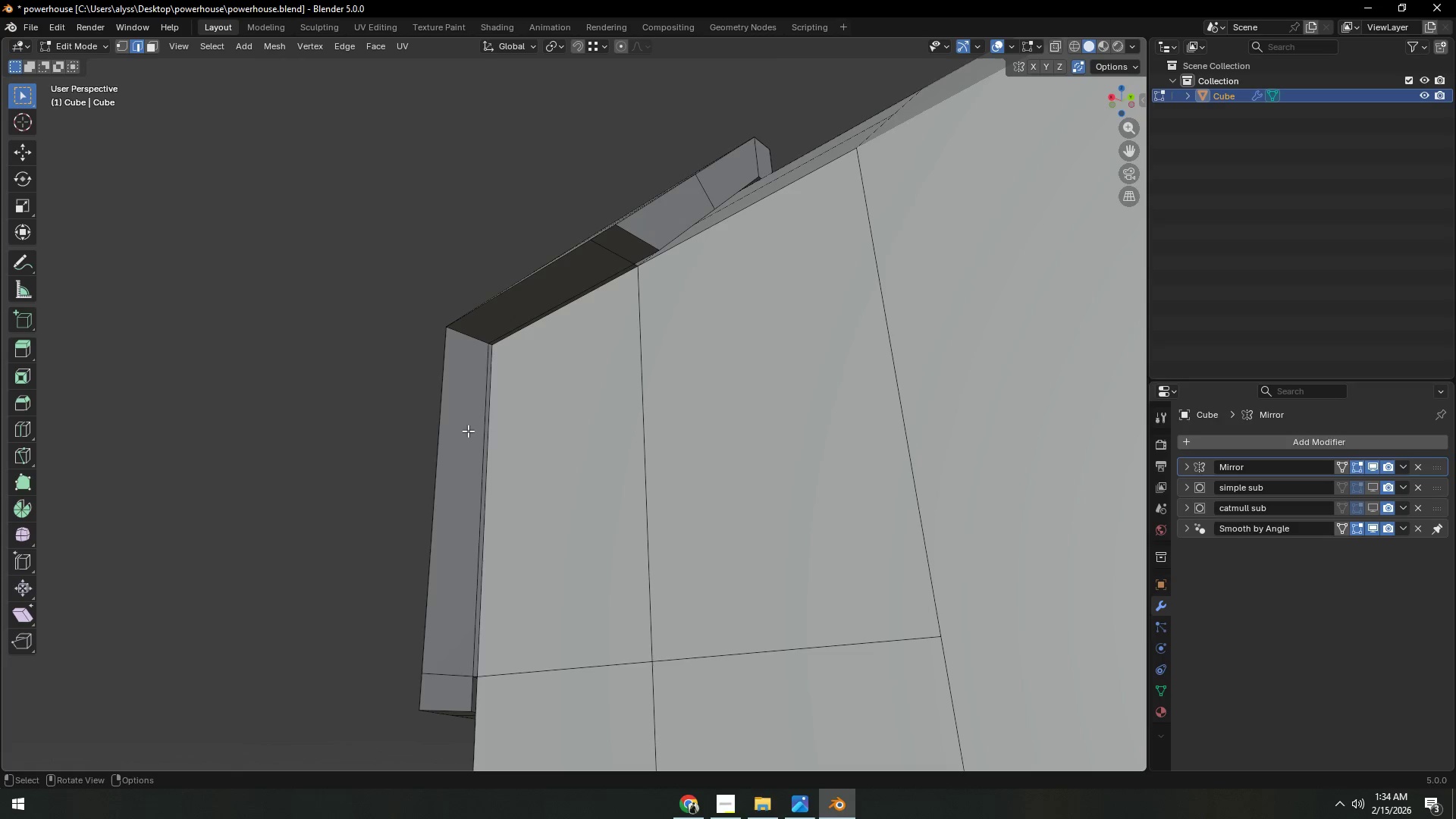 
left_click([468, 431])
 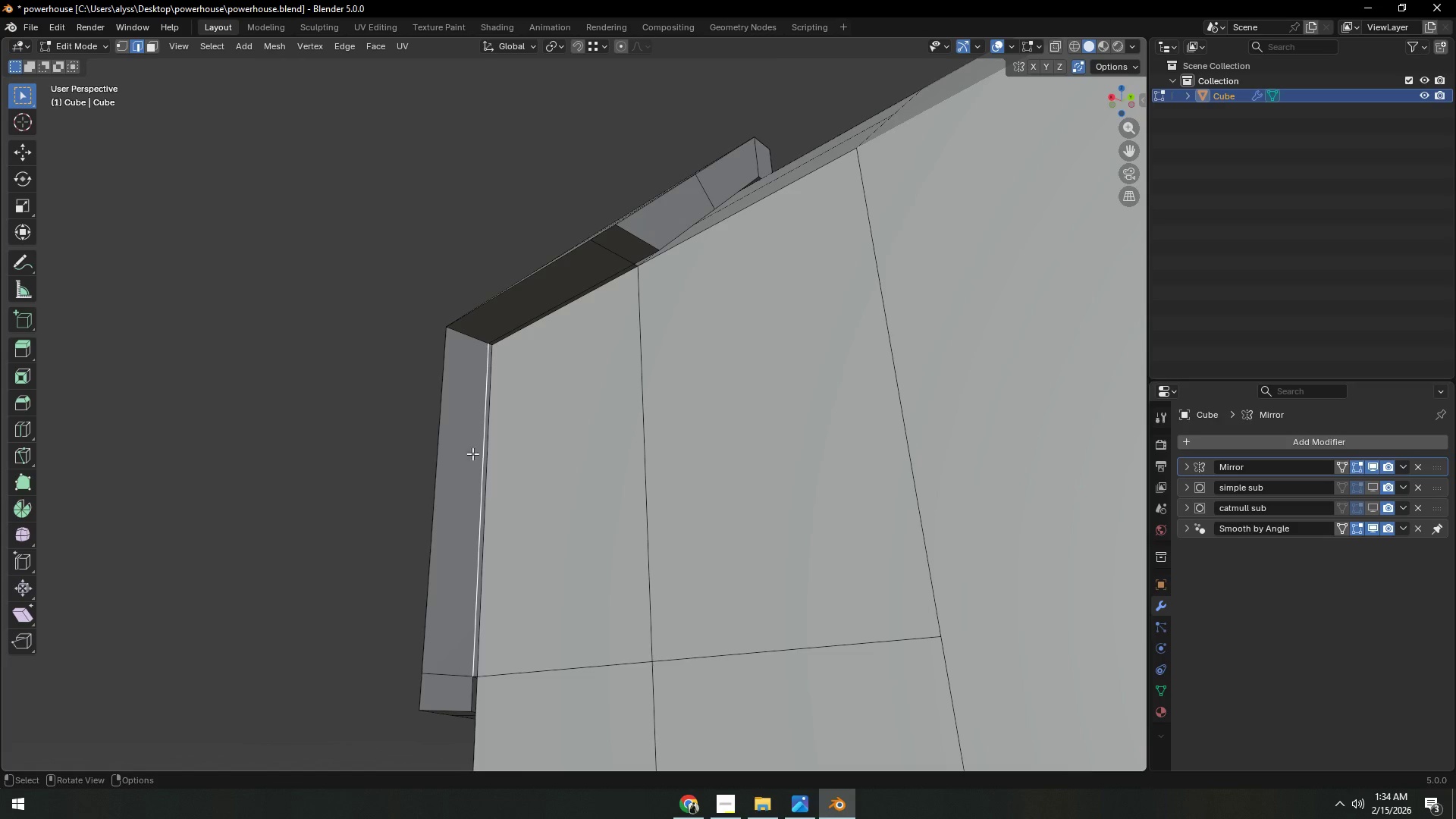 
key(3)
 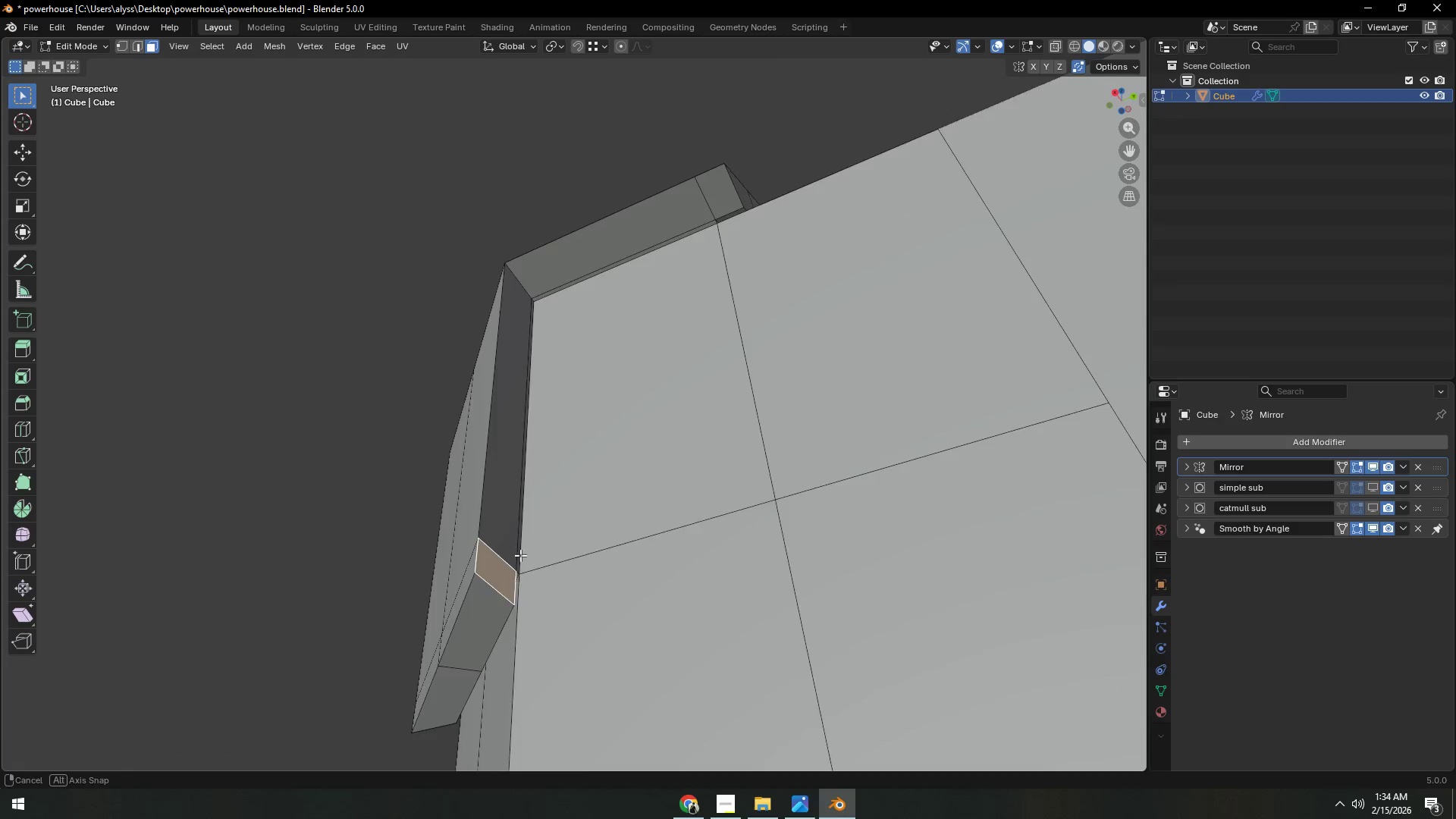 
hold_key(key=ControlLeft, duration=0.58)
left_click([744, 204])
 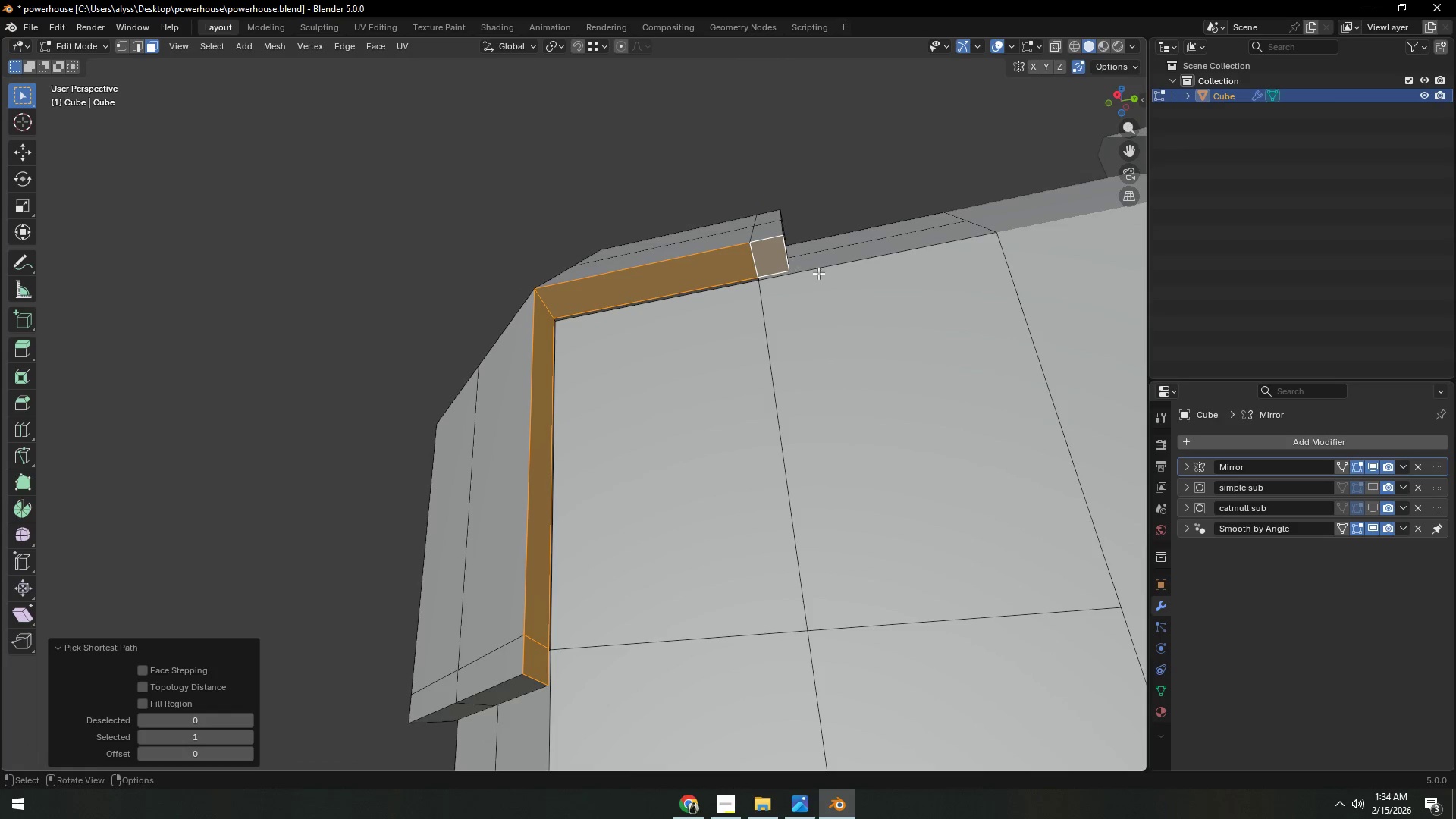 
key(Alt+W)
 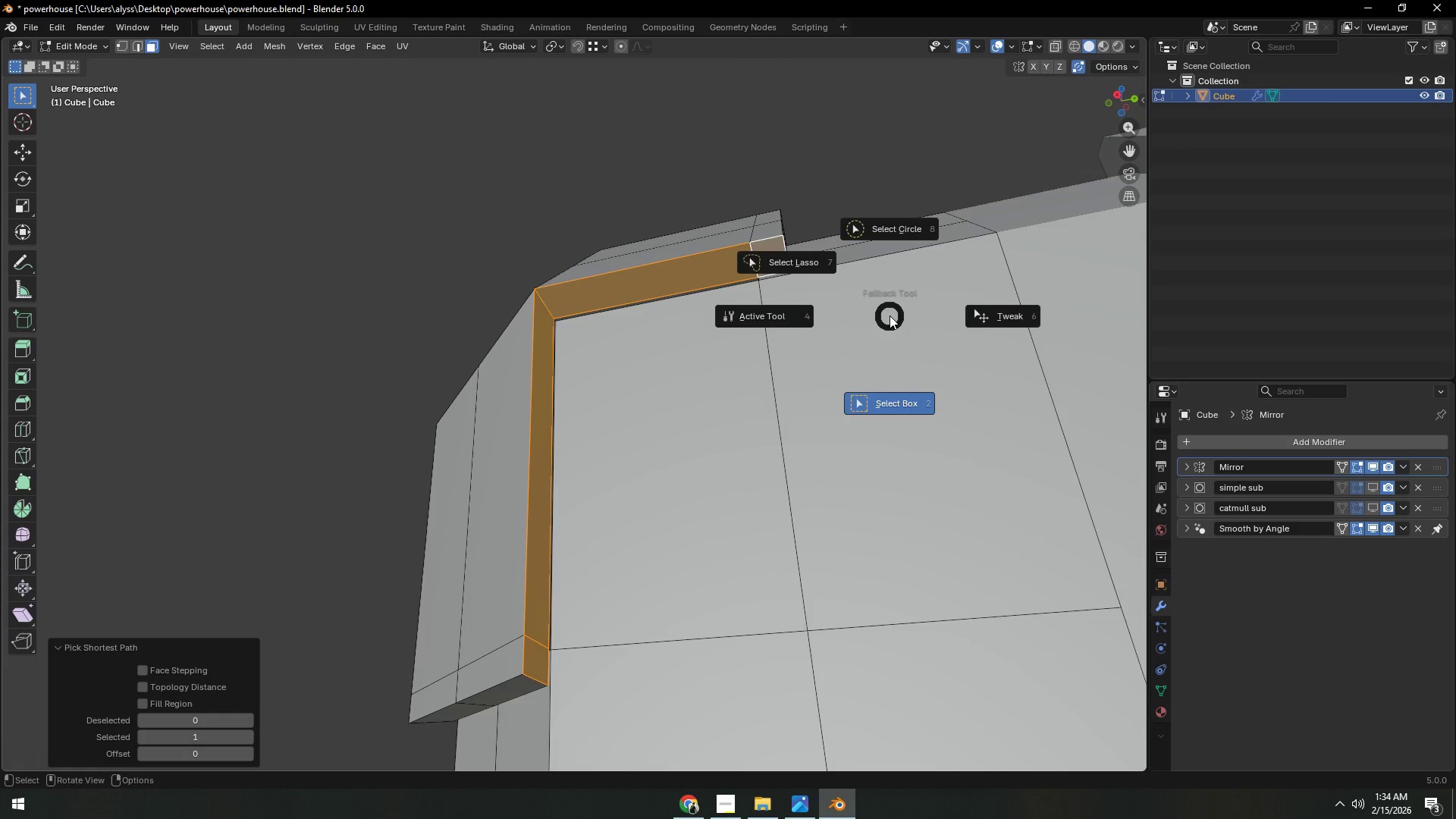 
right_click([890, 315])
 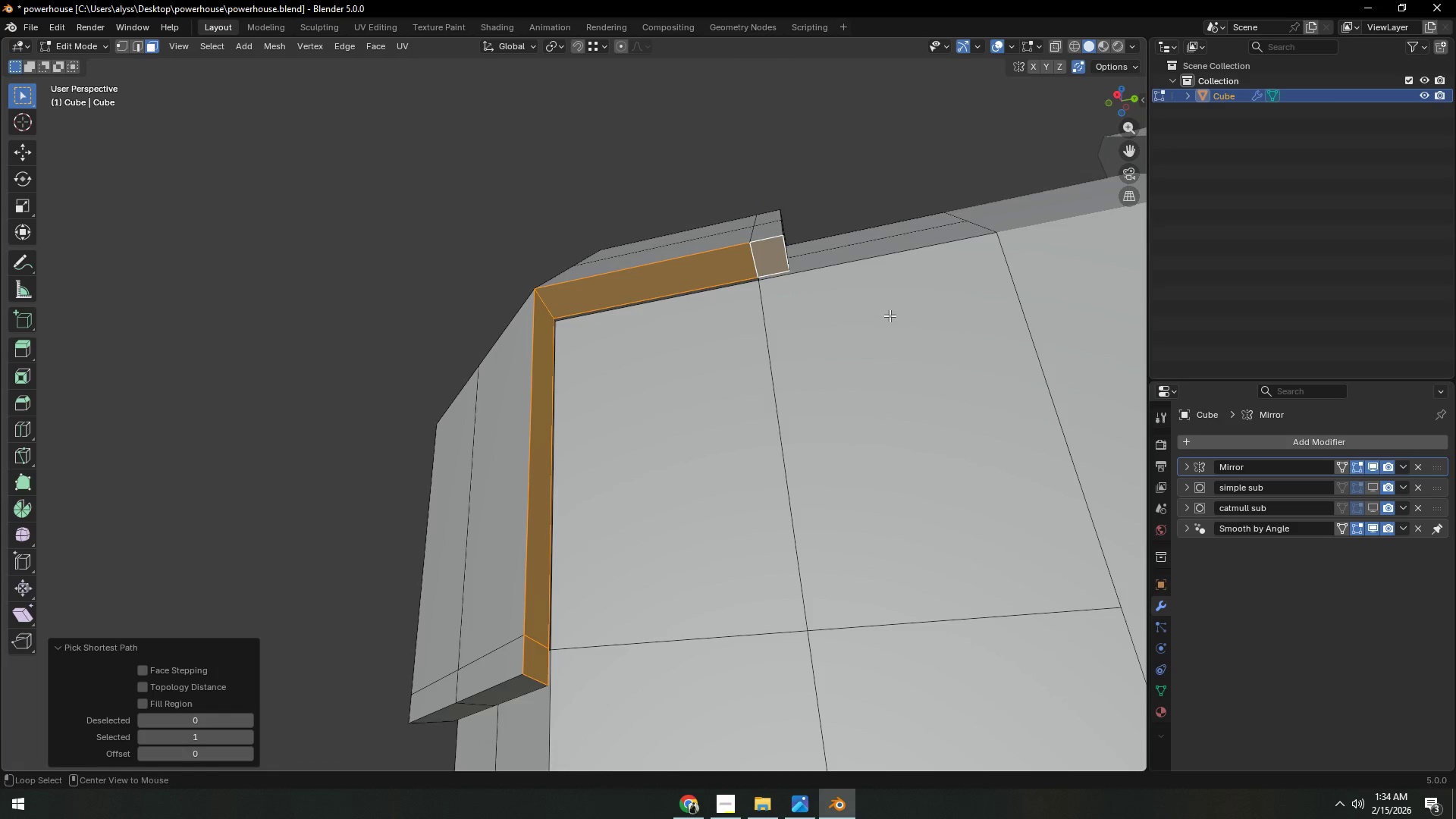 
key(Alt+AltLeft)
 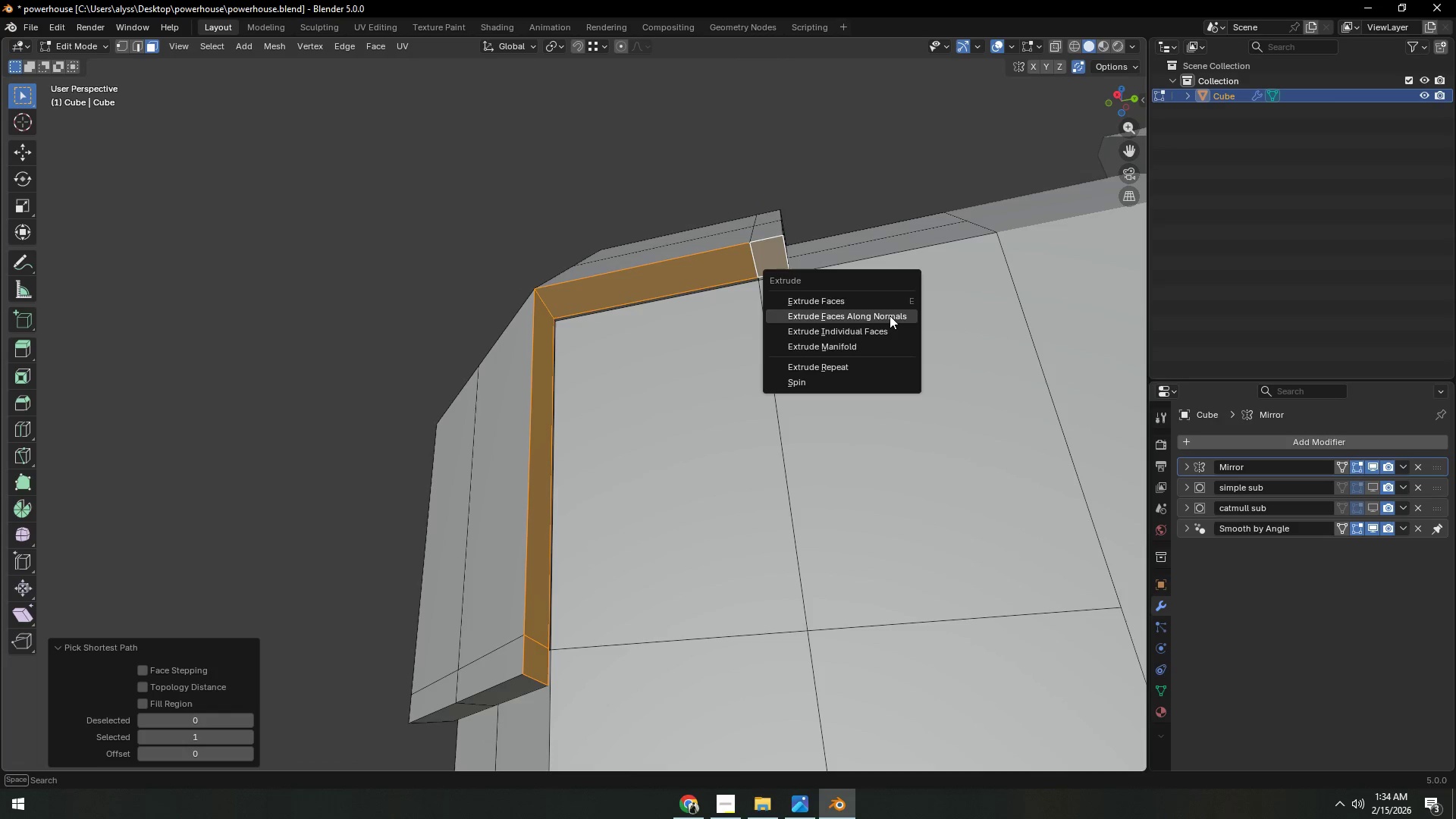 
key(Alt+E)
 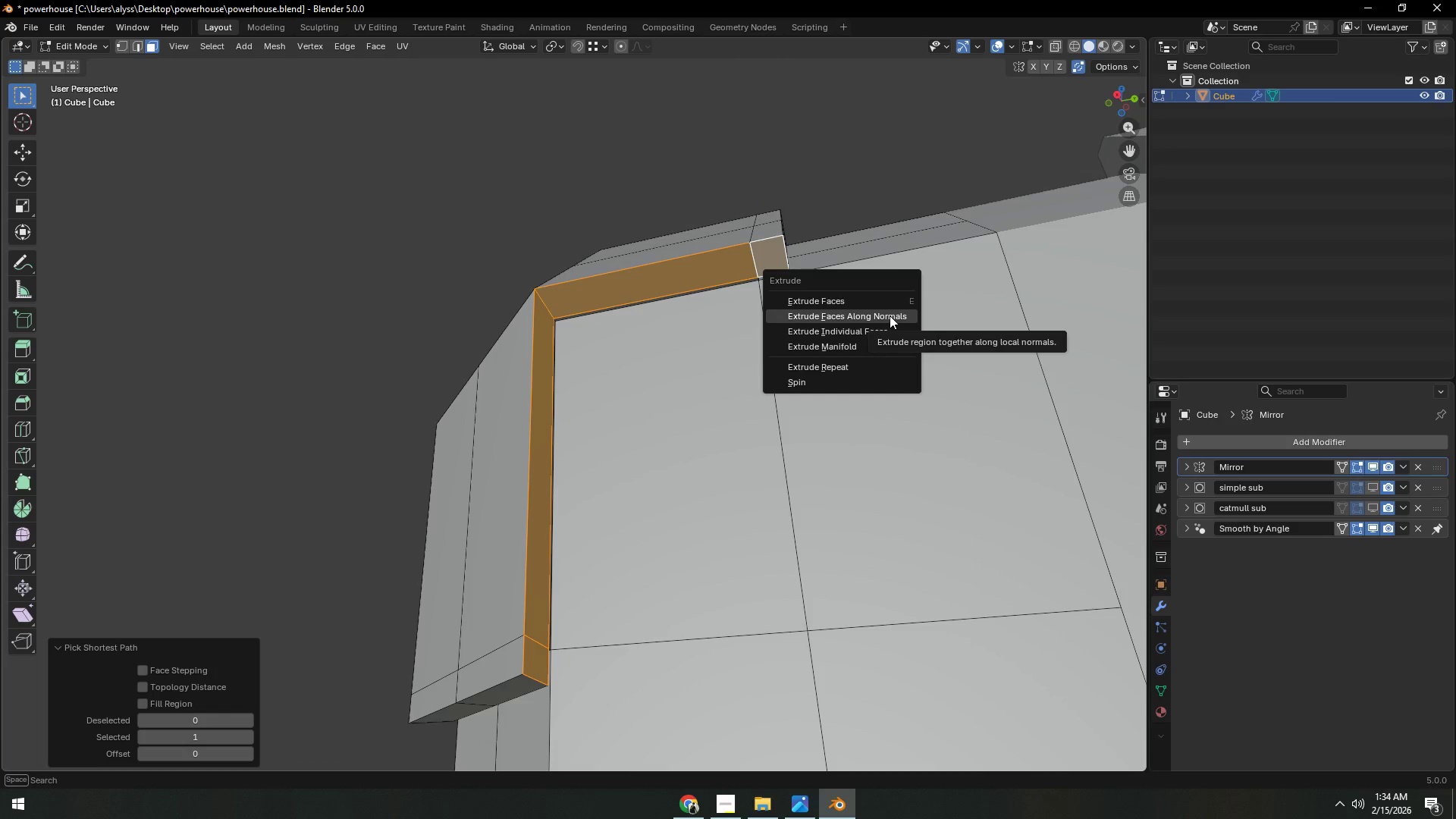 
left_click([890, 315])
 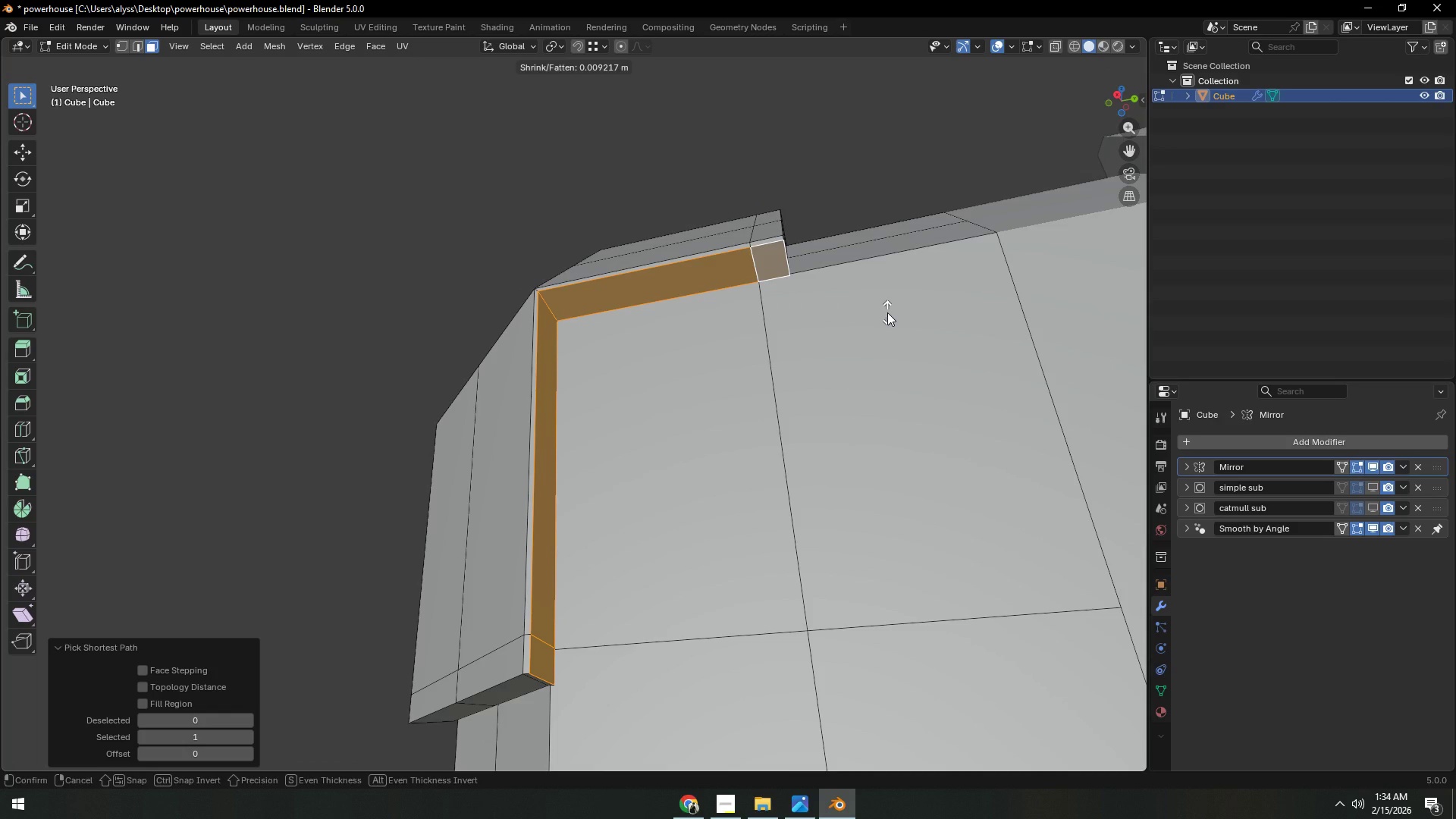 
key(NumpadDecimal)
 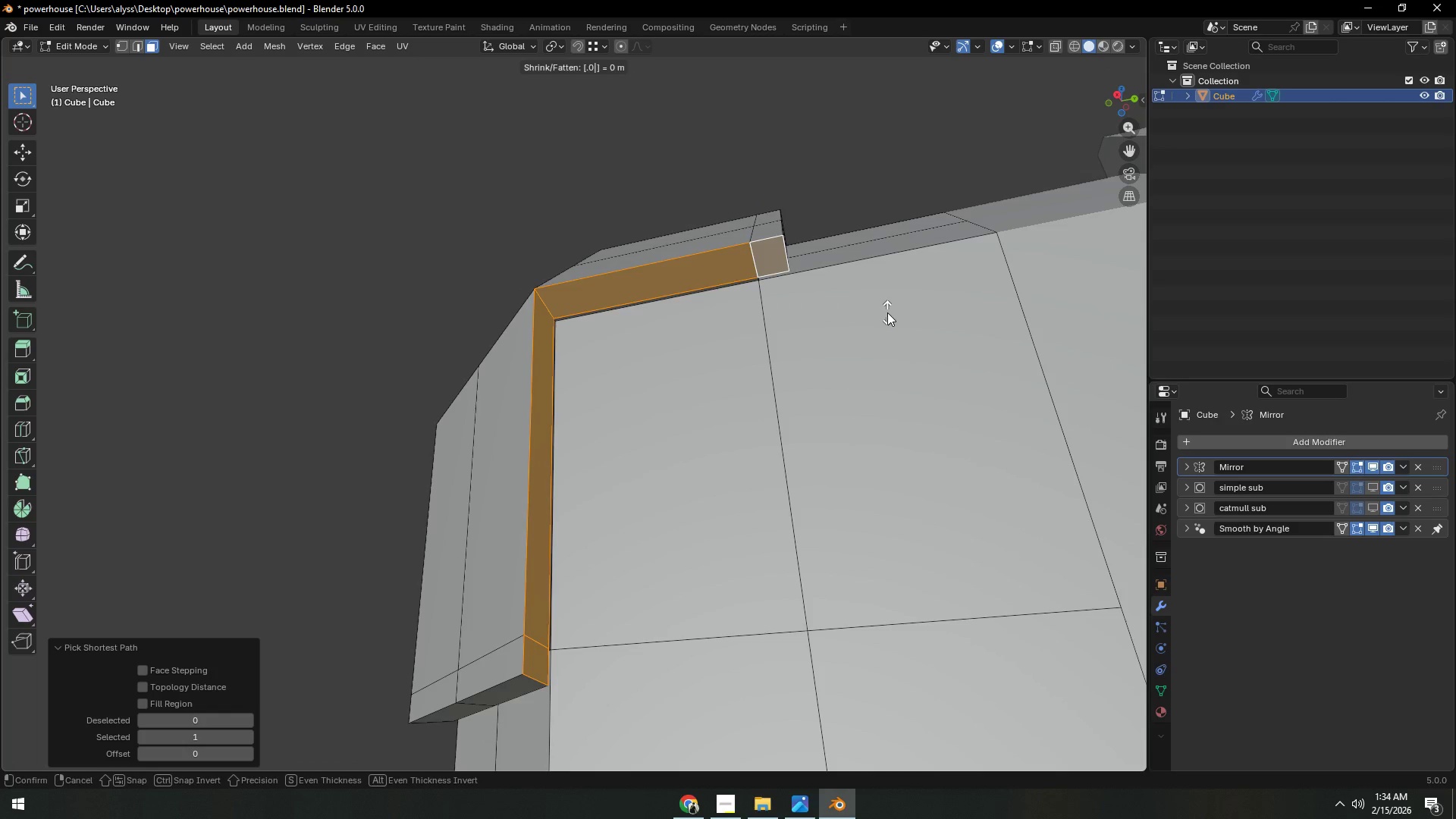 
key(Numpad0)
 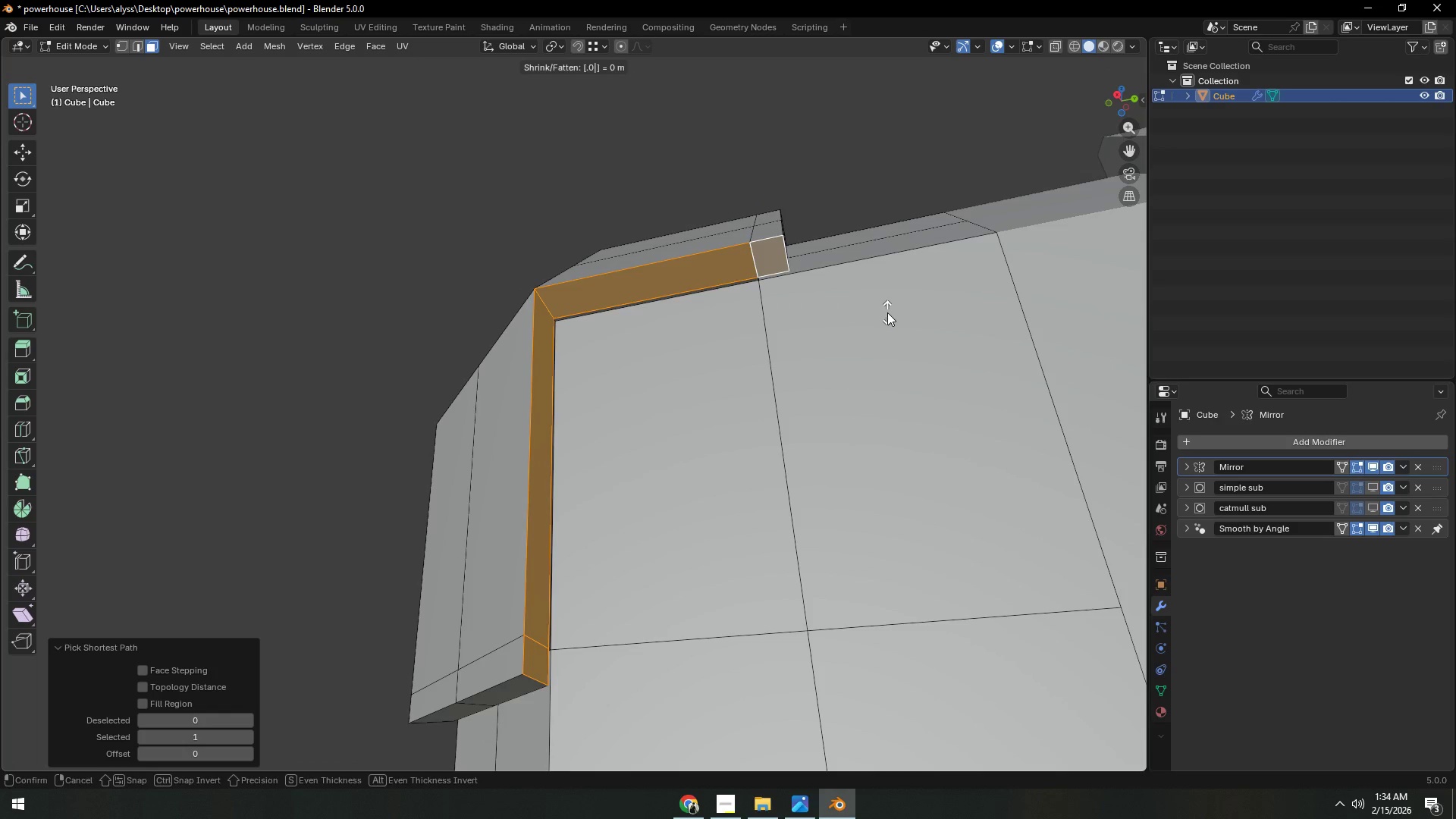 
key(Numpad5)
 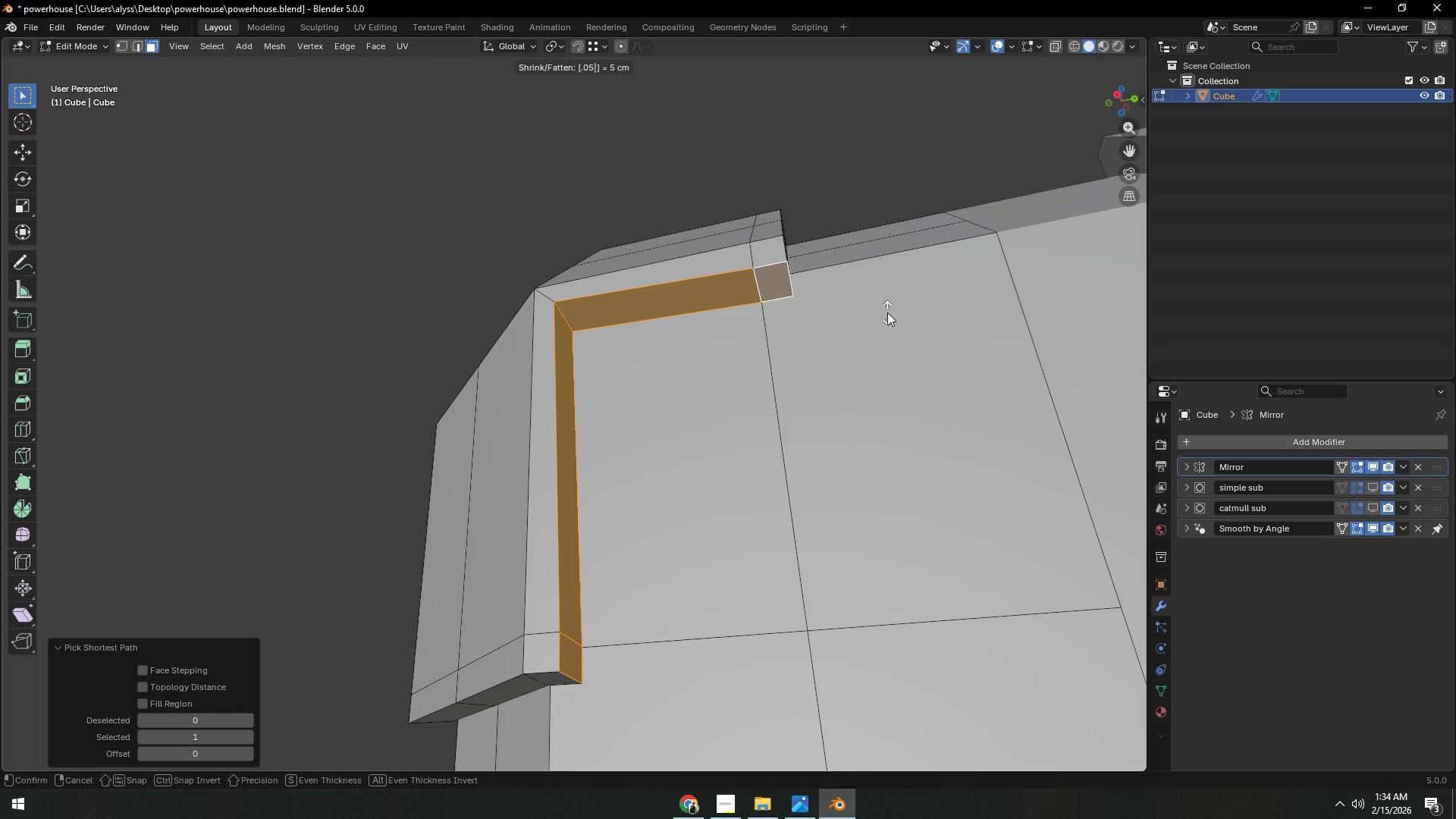 
key(NumpadEnter)
 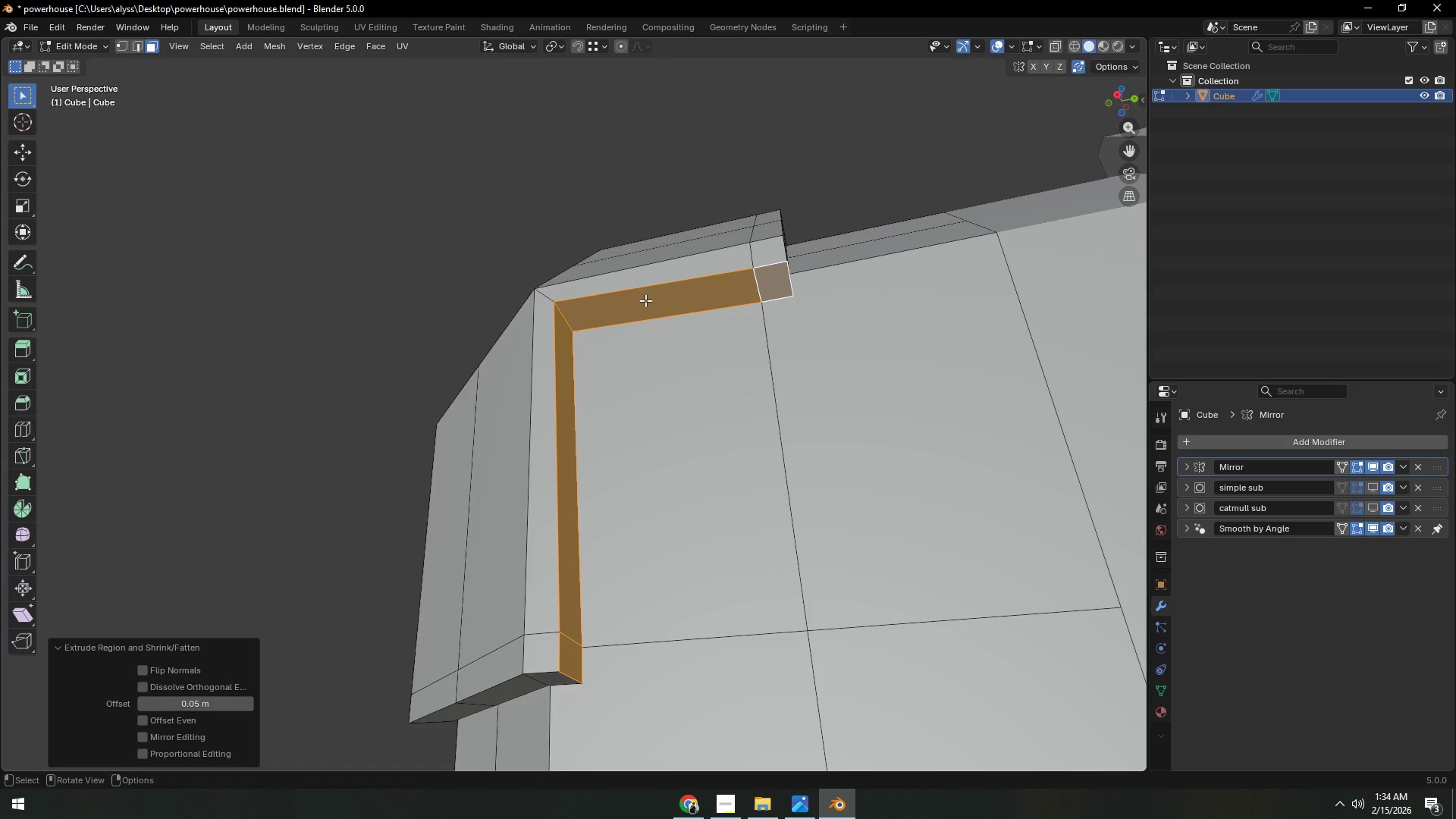 
left_click([555, 321])
 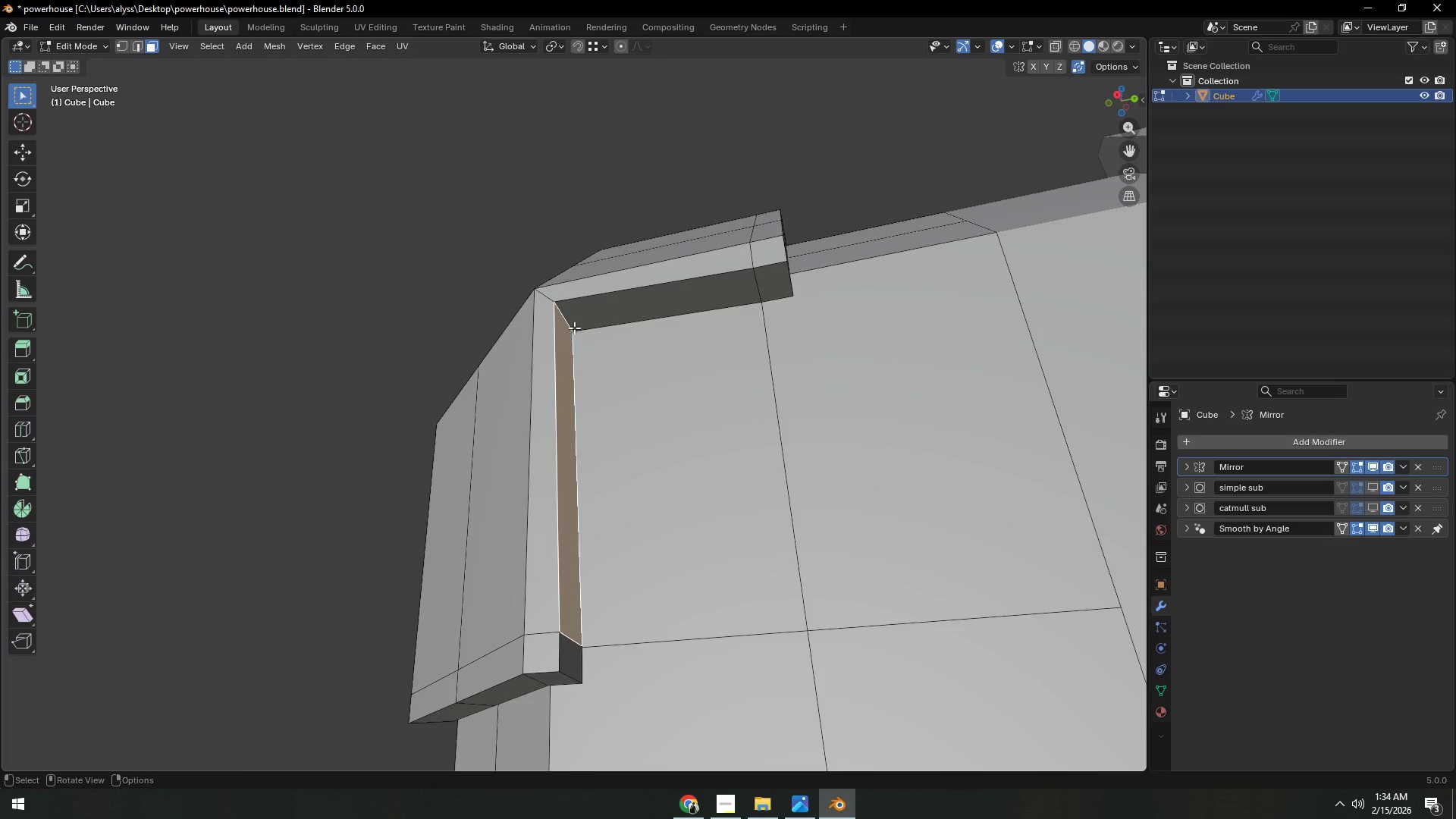 
key(2)
 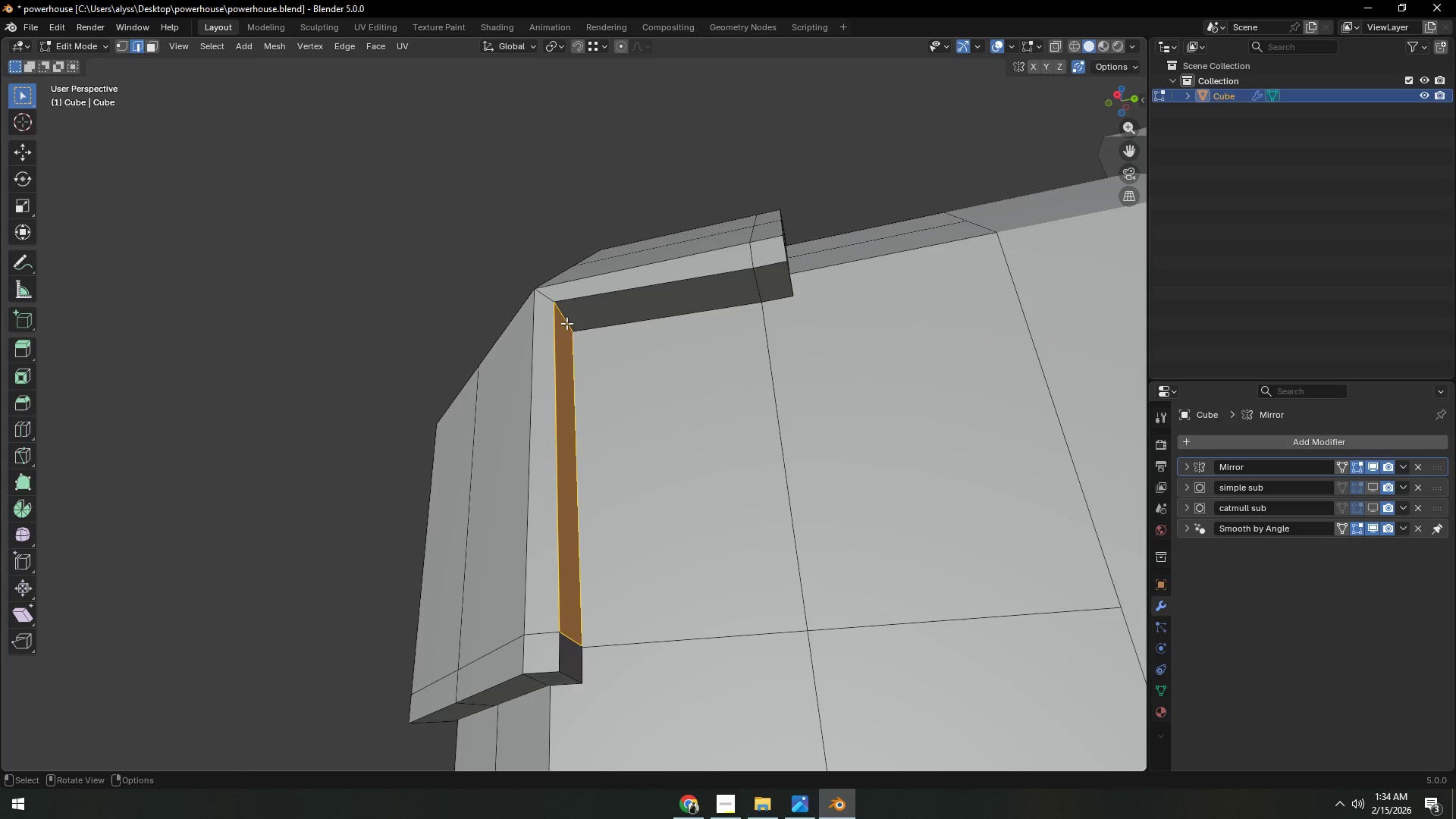 
left_click([566, 323])
 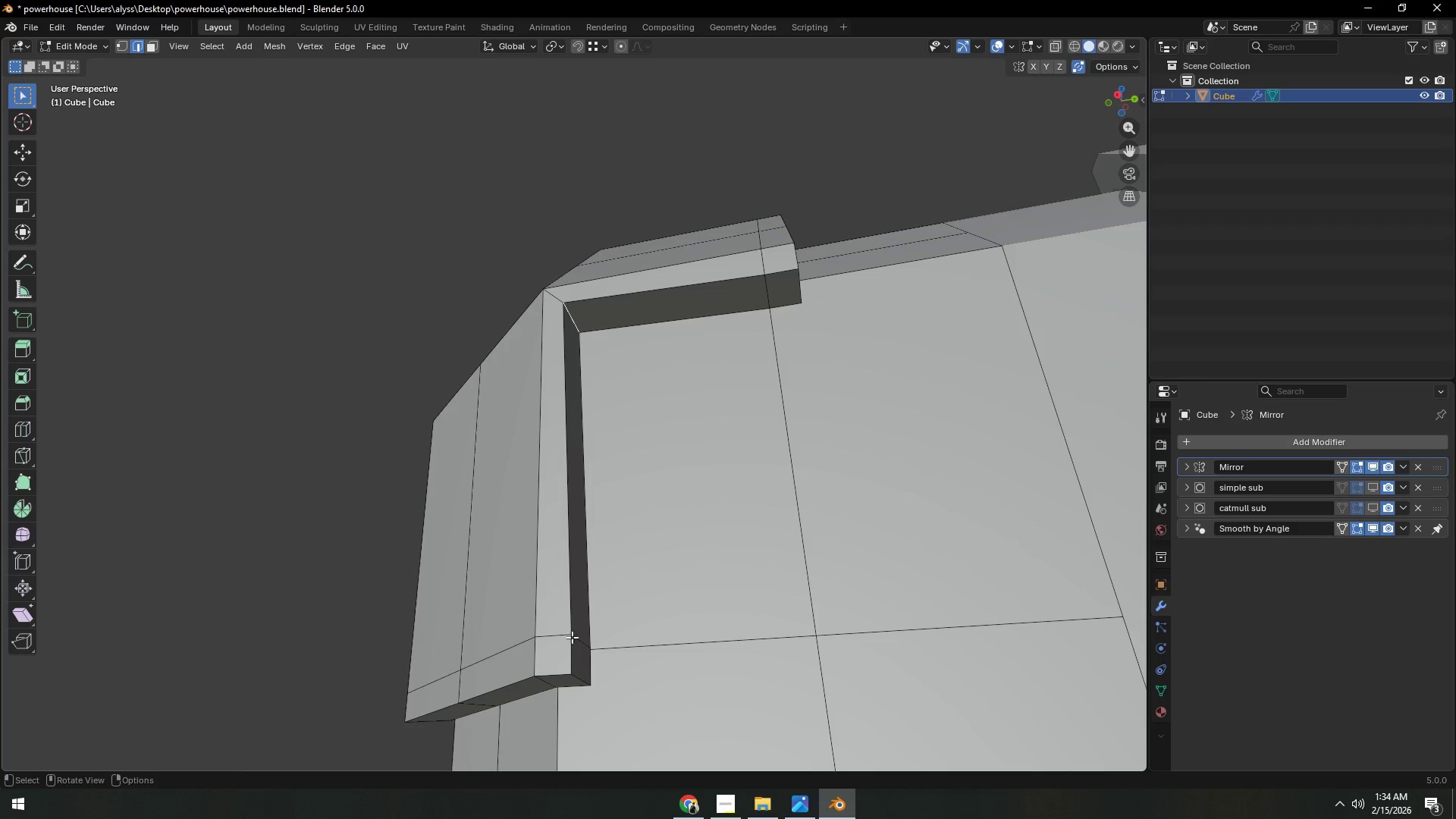 
type(gy)
 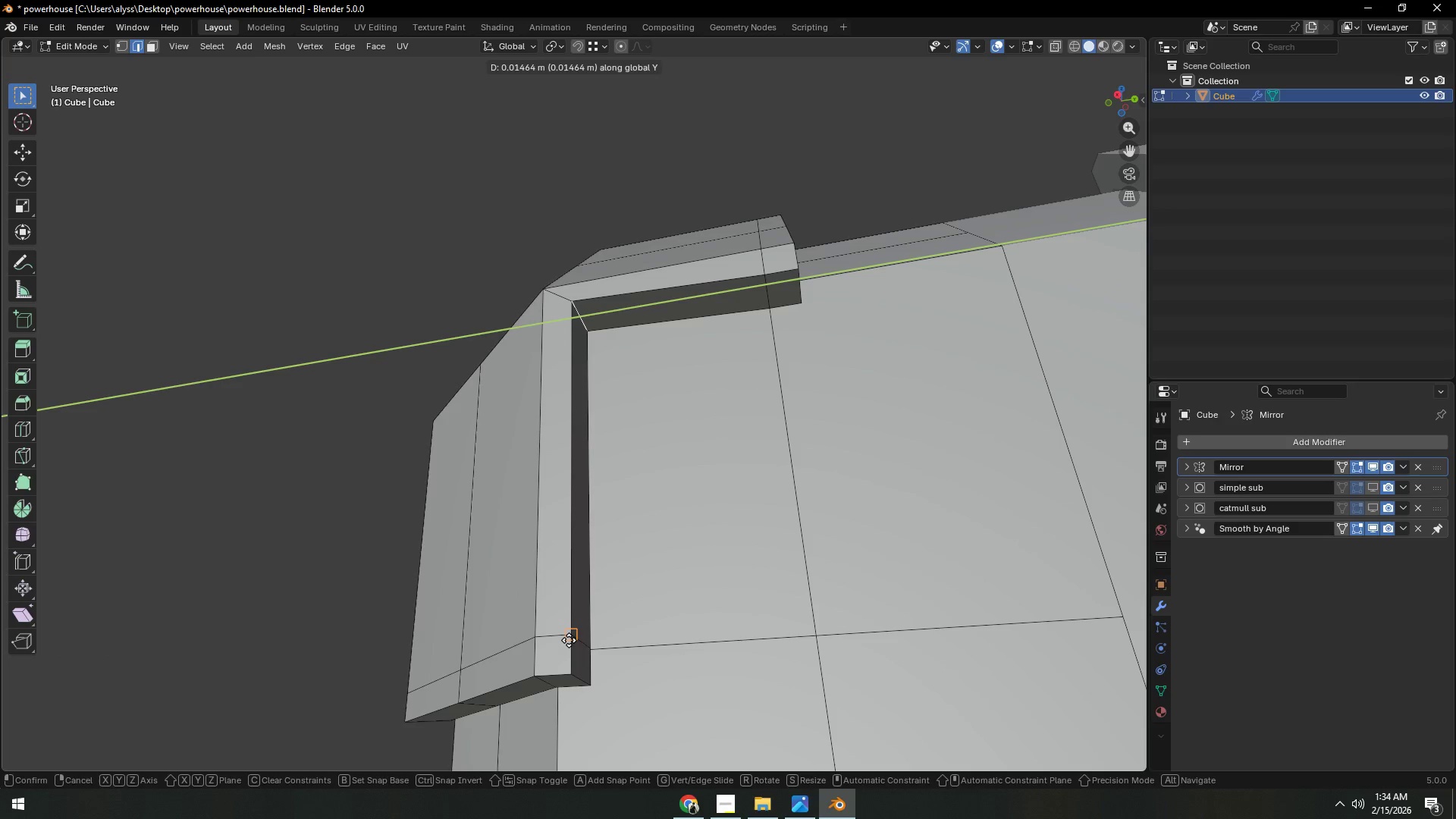 
hold_key(key=ControlLeft, duration=0.42)
left_click([569, 640])
 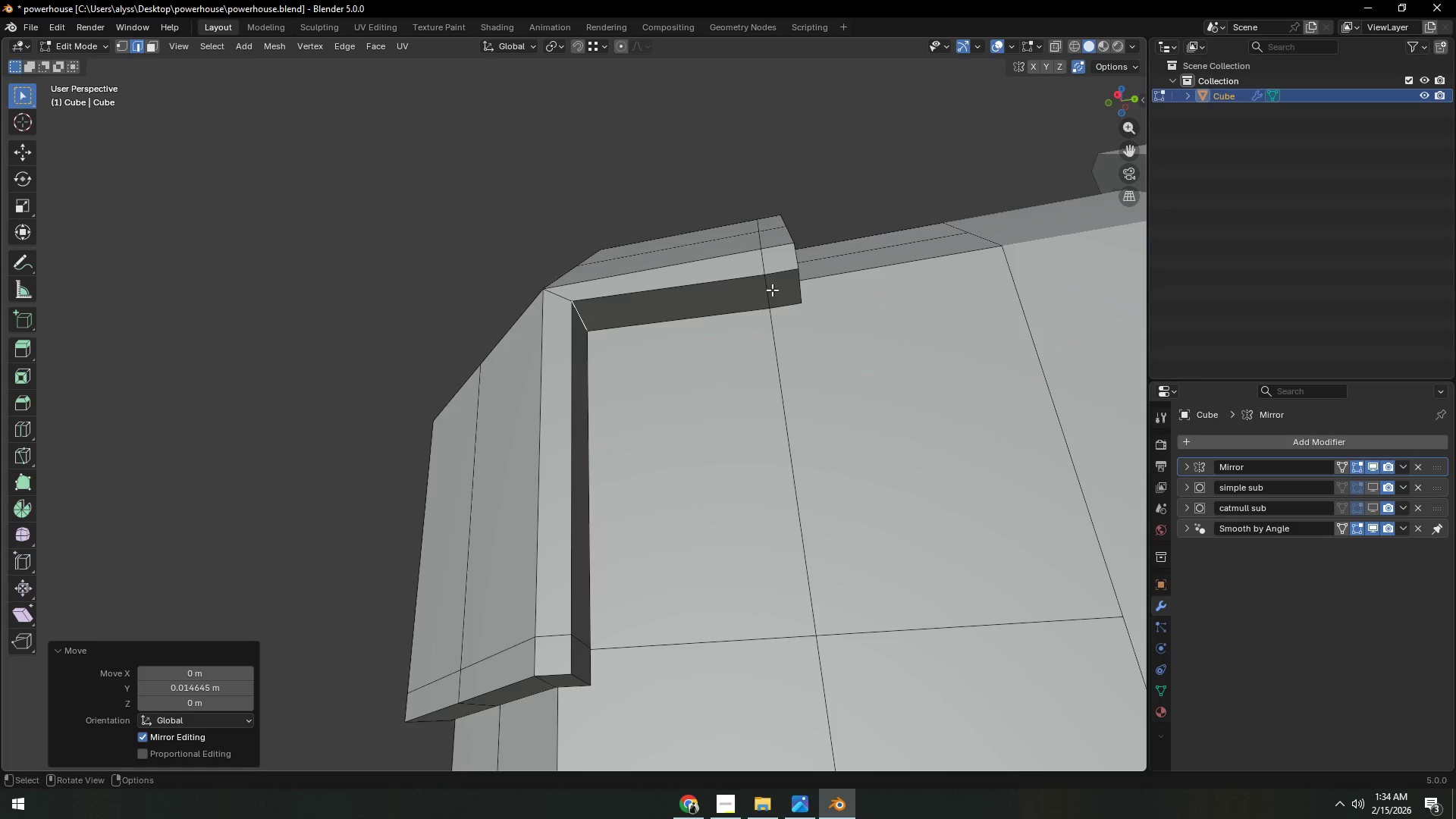 
type(gz)
 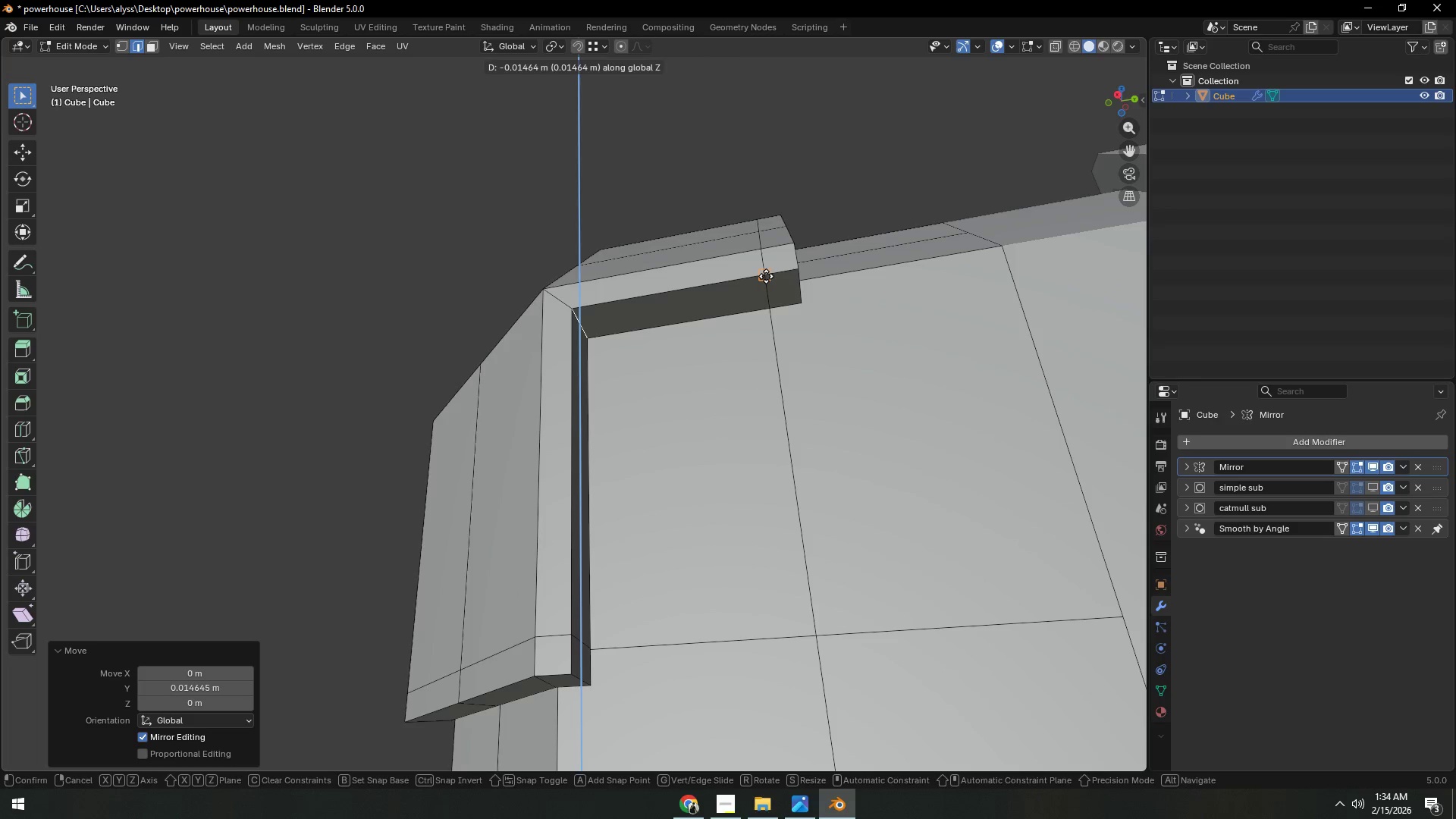 
hold_key(key=ControlLeft, duration=0.52)
left_click([766, 276])
 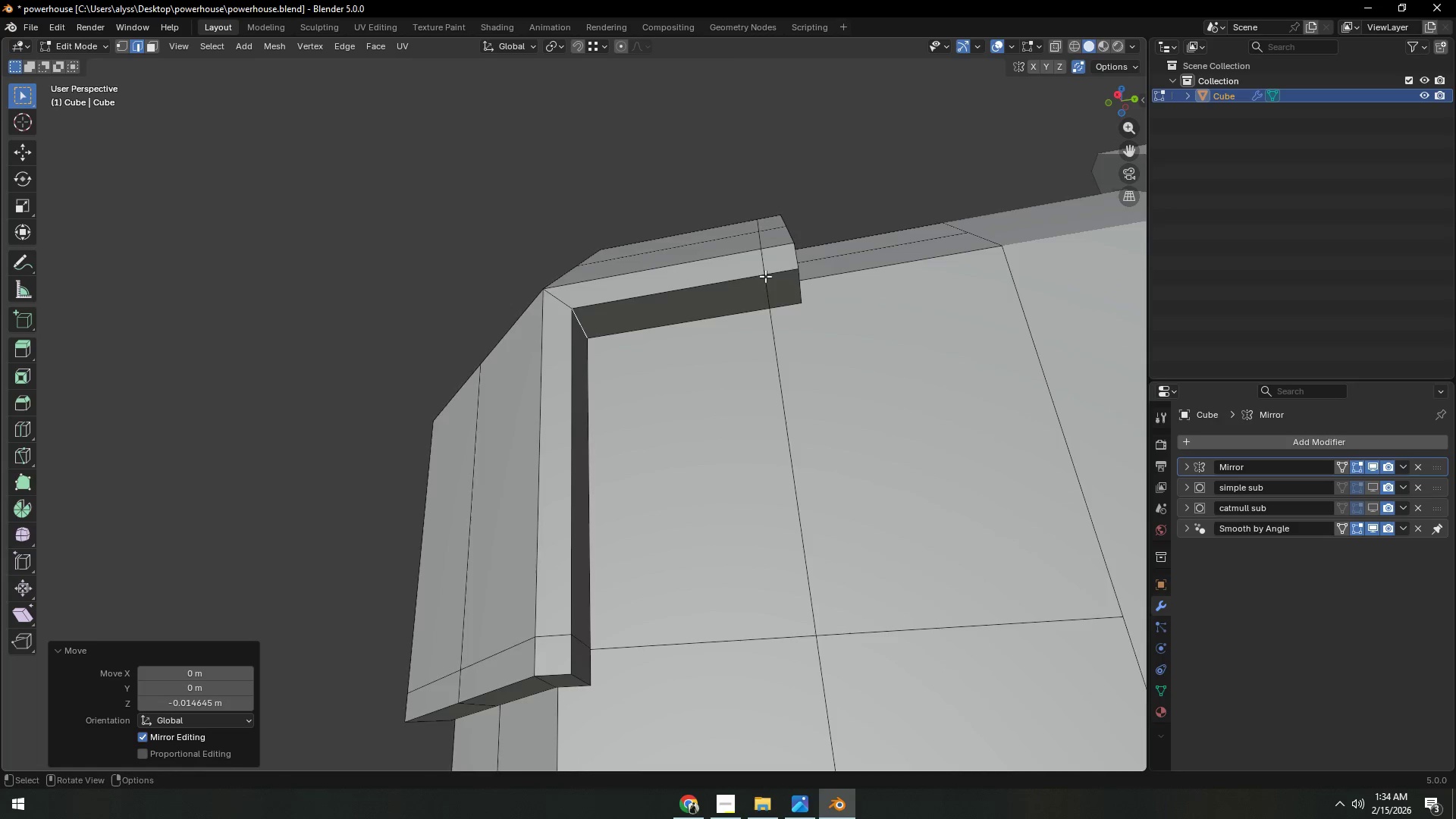 
scroll: coordinate [765, 282], scroll_direction: down, amount: 1.0
 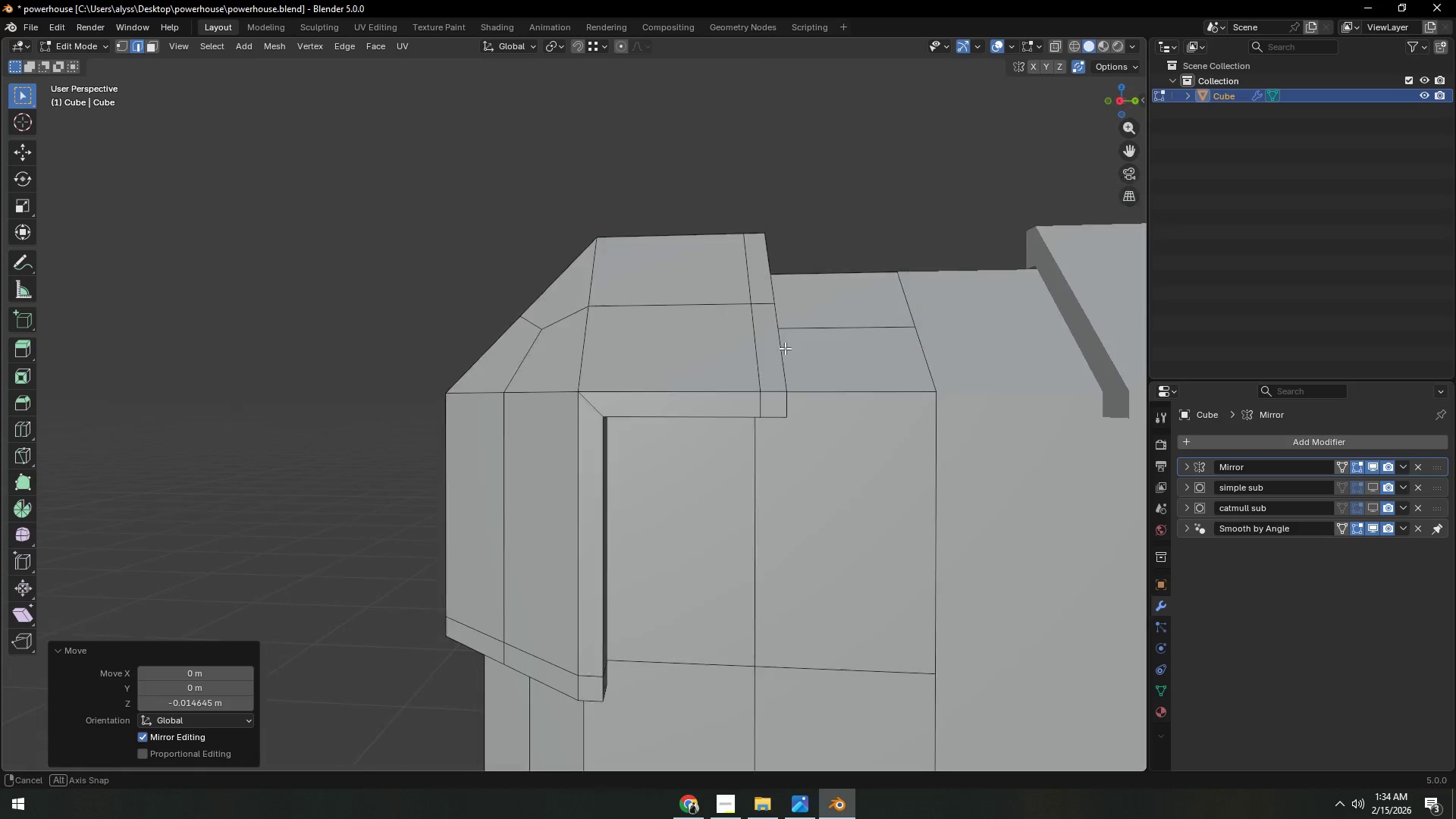 
key(Tab)
 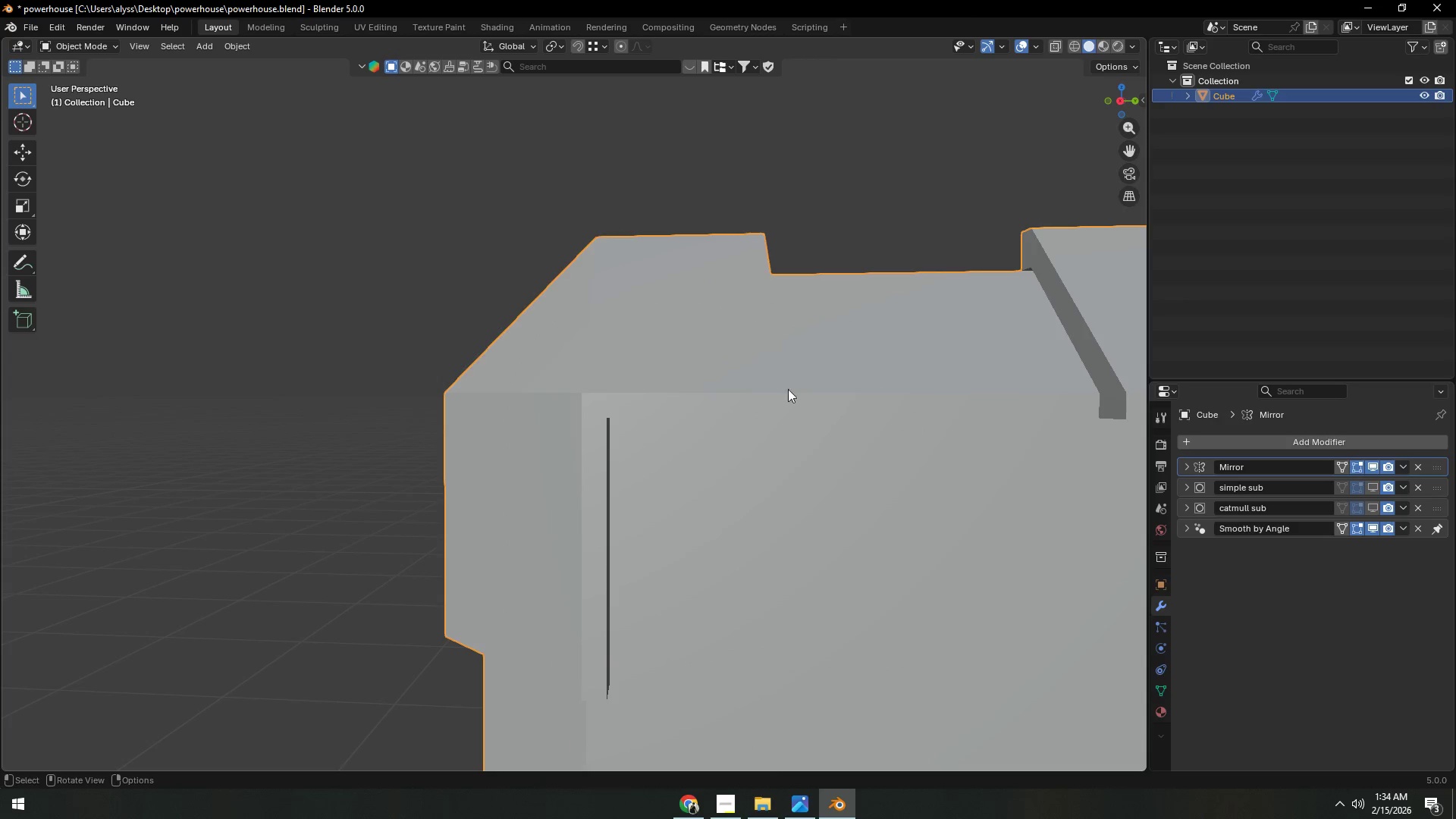 
scroll: coordinate [783, 408], scroll_direction: down, amount: 3.0
 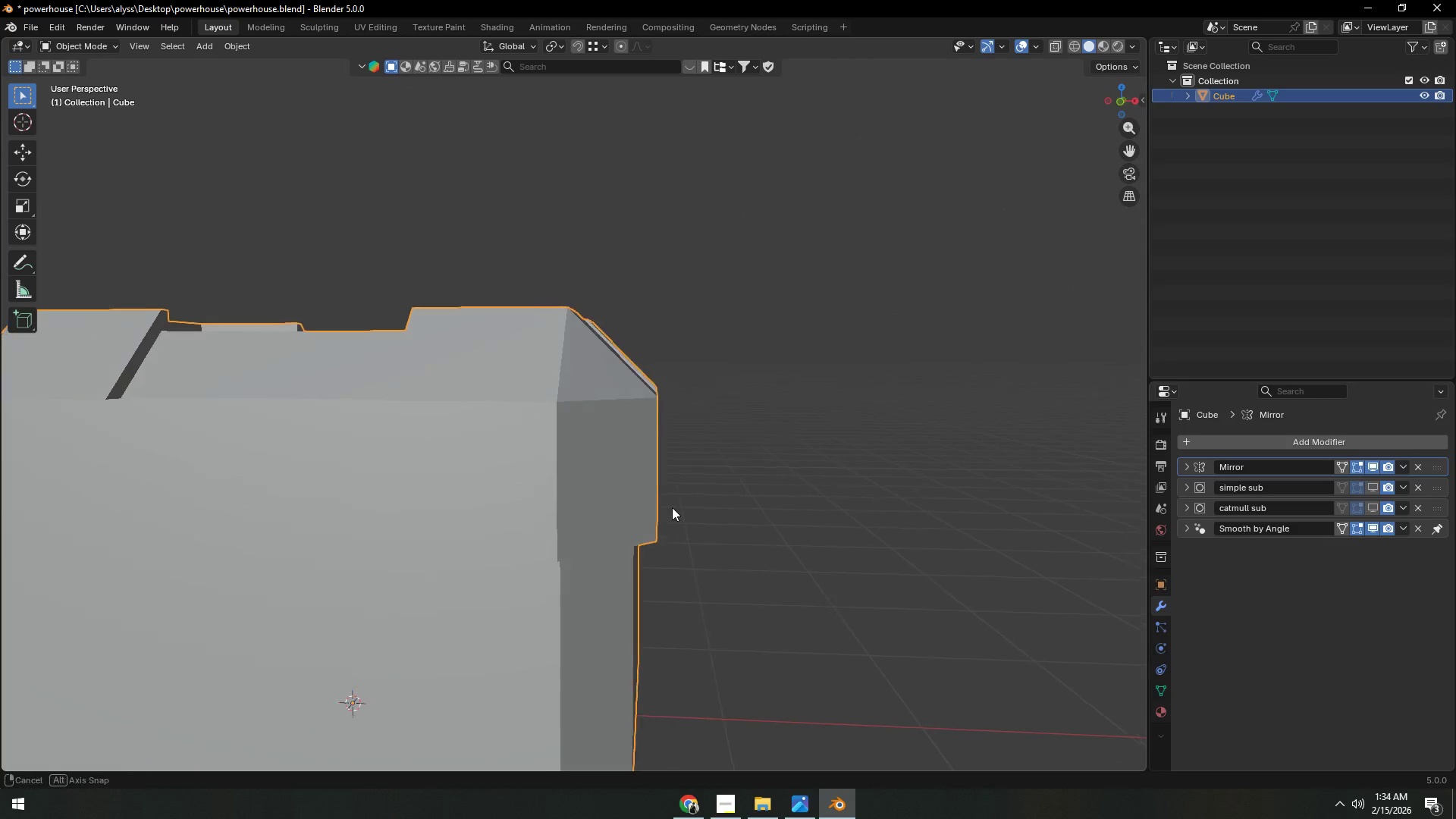 
key(Tab)
 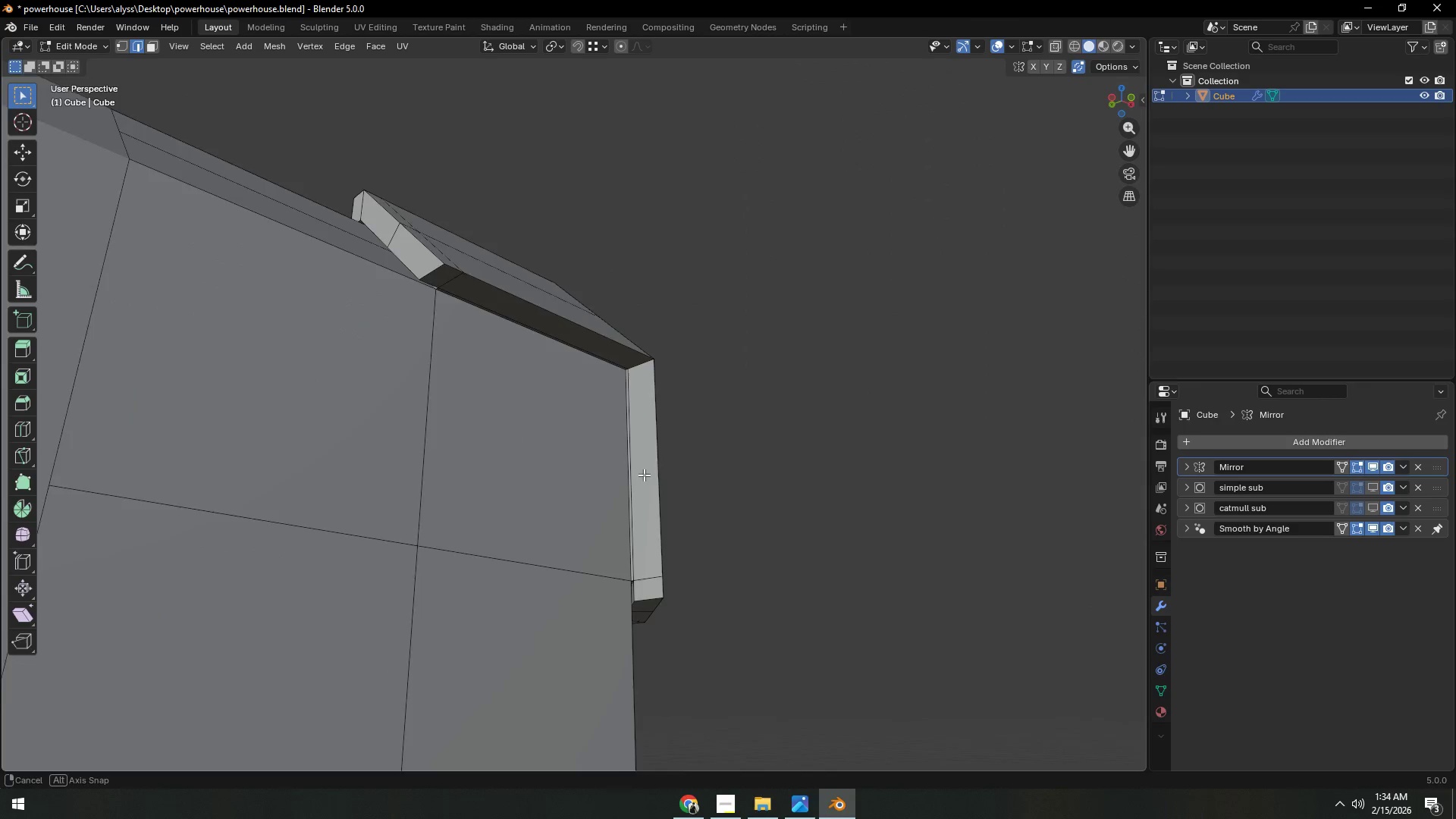 
scroll: coordinate [644, 475], scroll_direction: up, amount: 3.0
 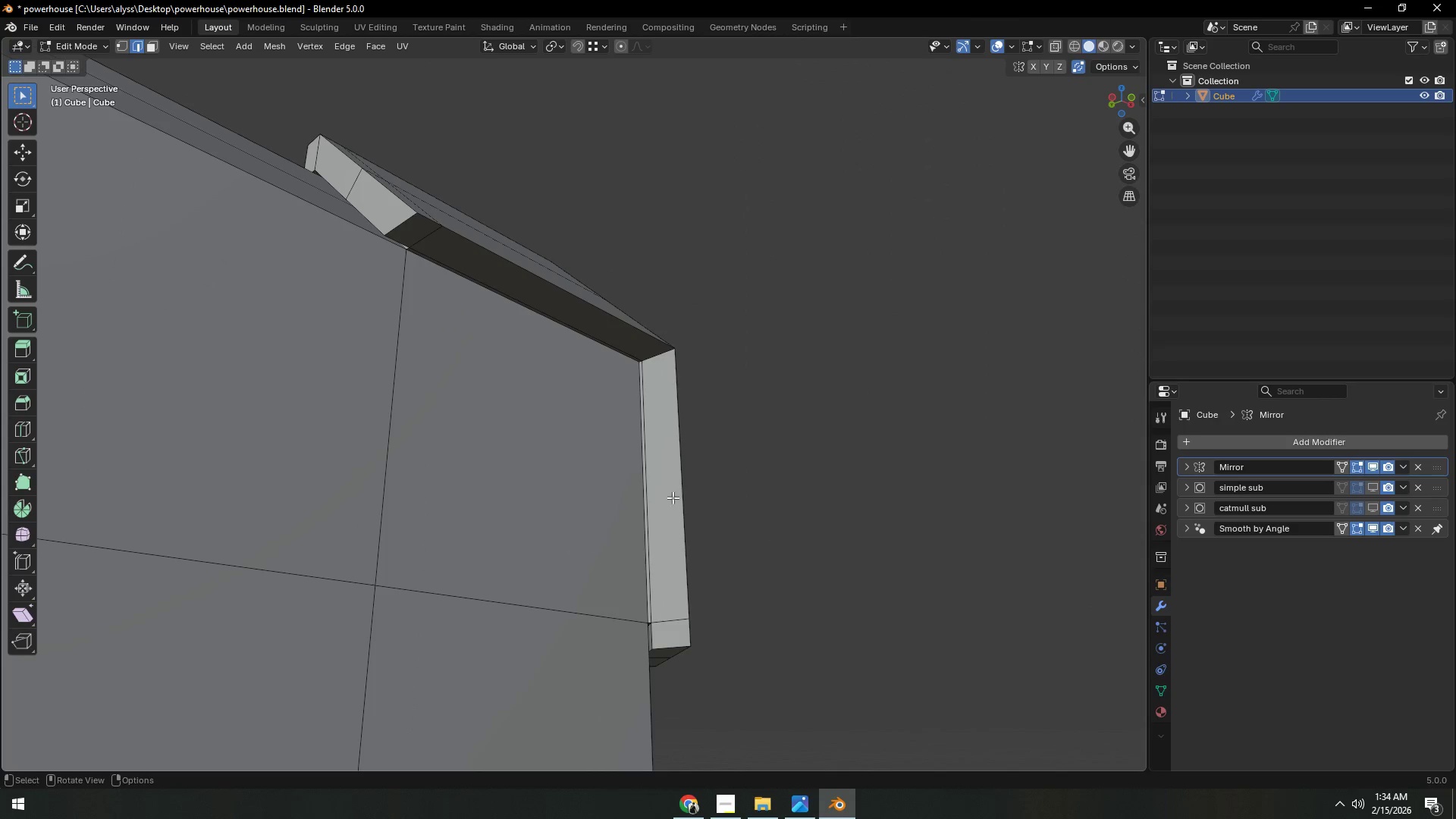 
key(3)
 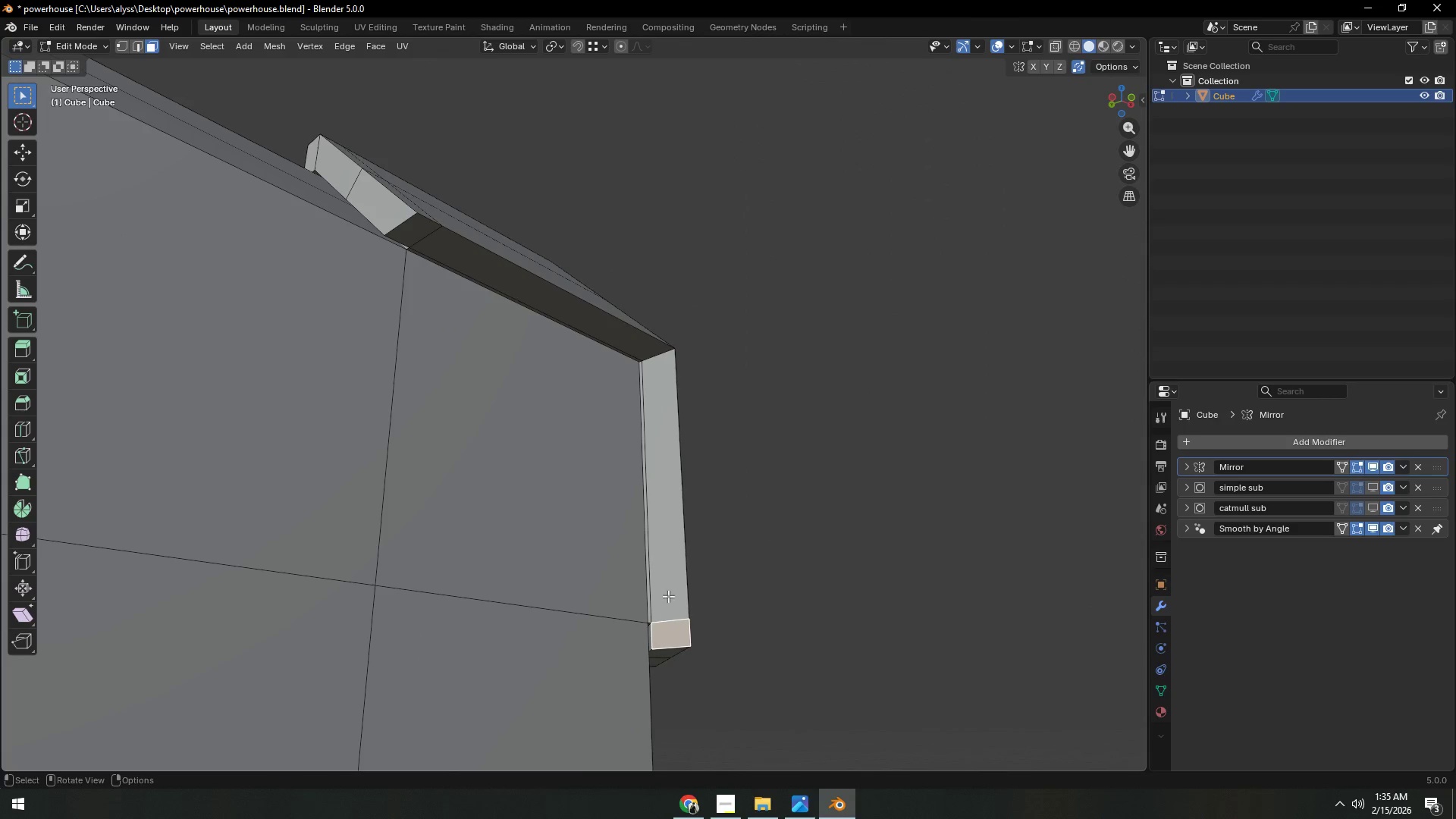 
hold_key(key=ControlLeft, duration=0.84)
left_click([420, 234])
 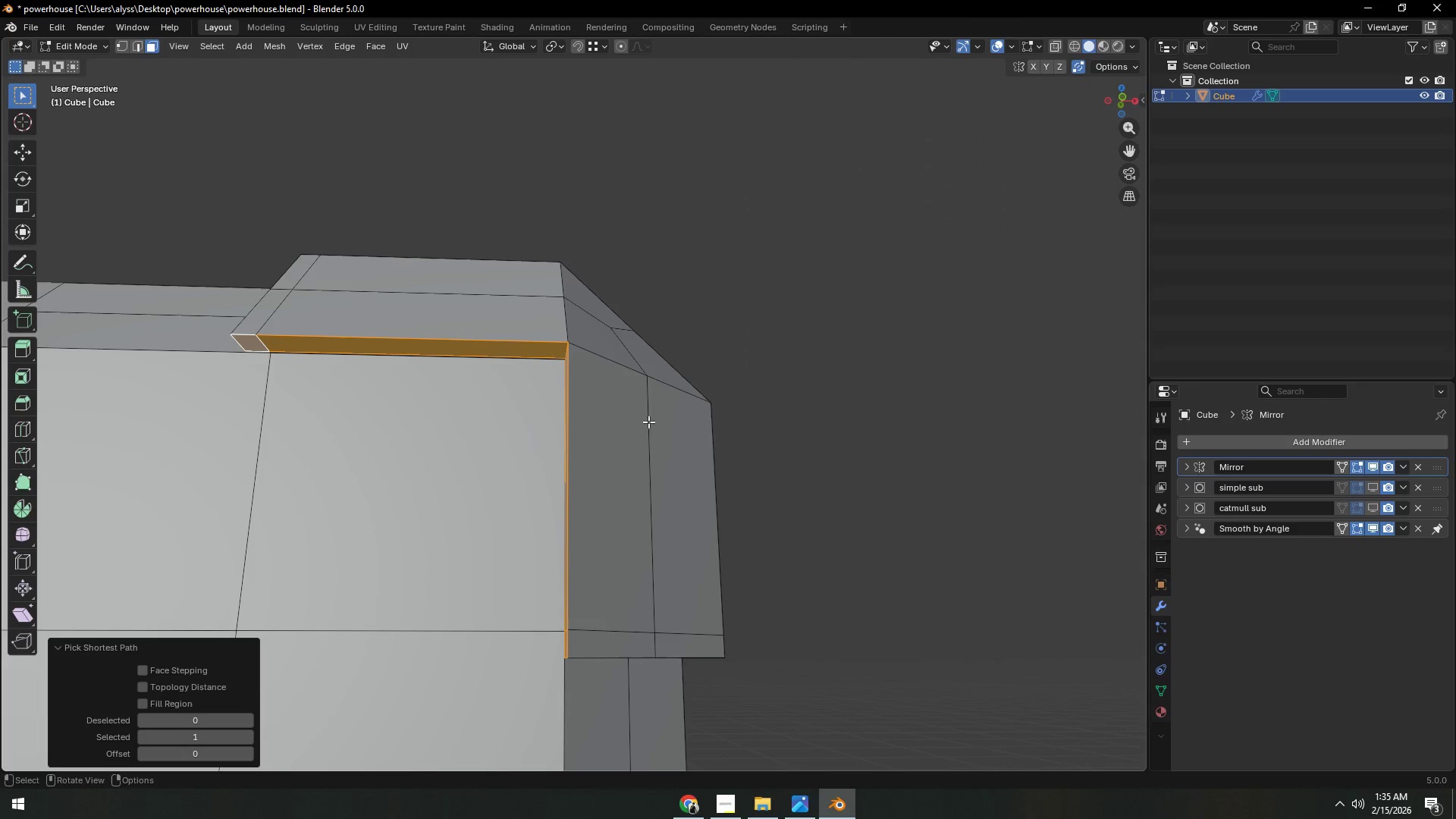 
key(Alt+E)
 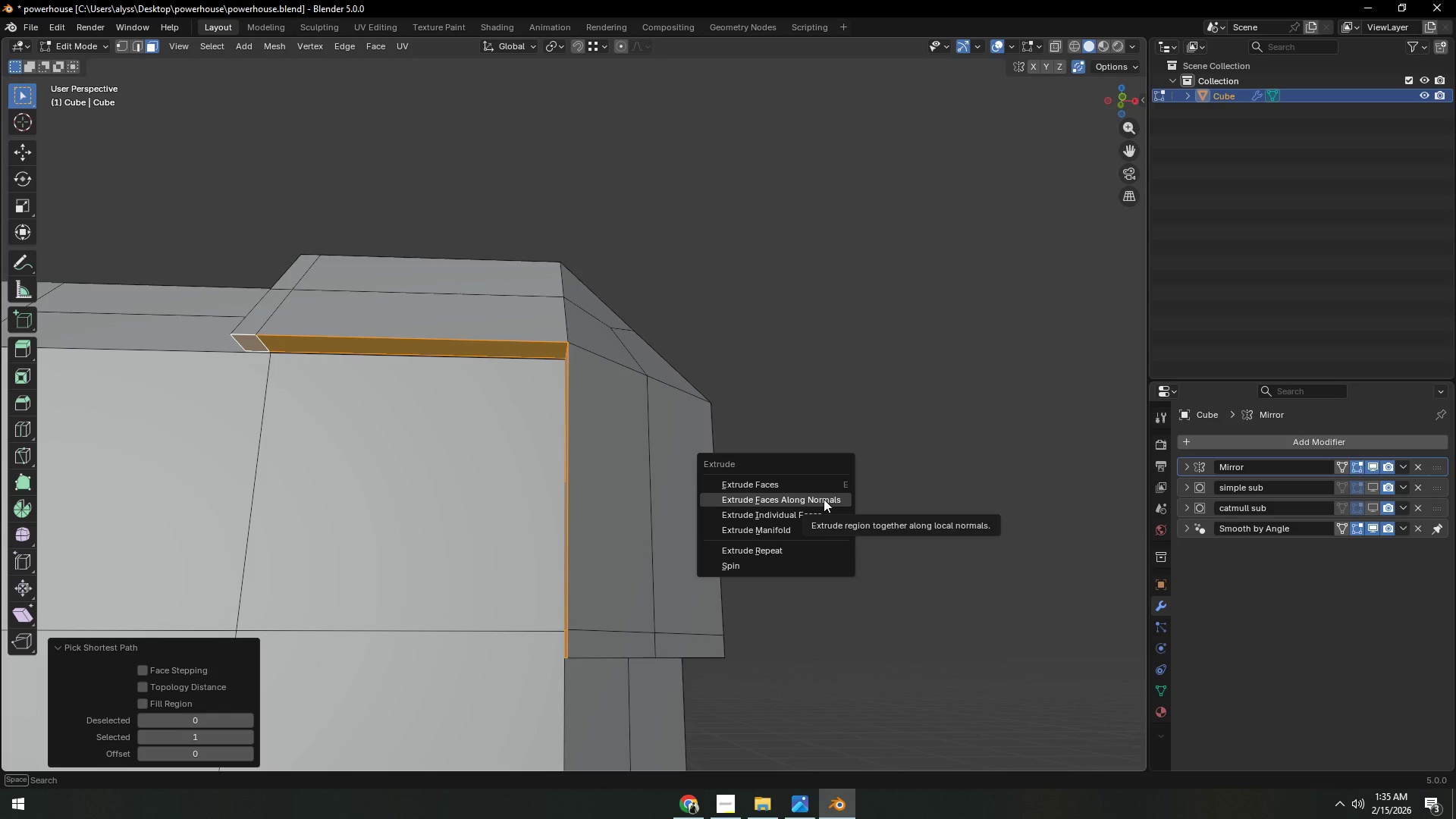 
left_click([824, 499])
 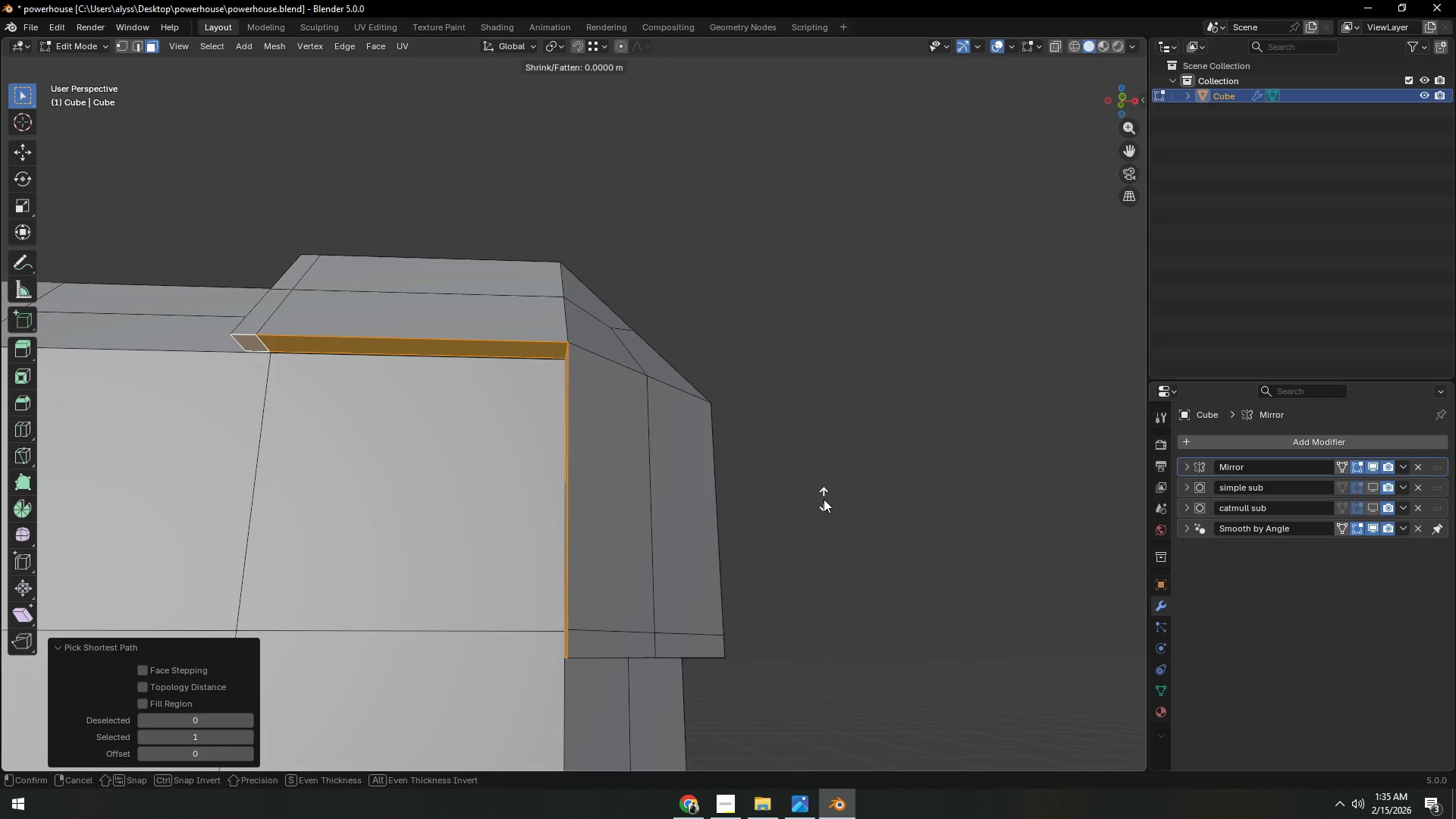 
key(NumpadDecimal)
 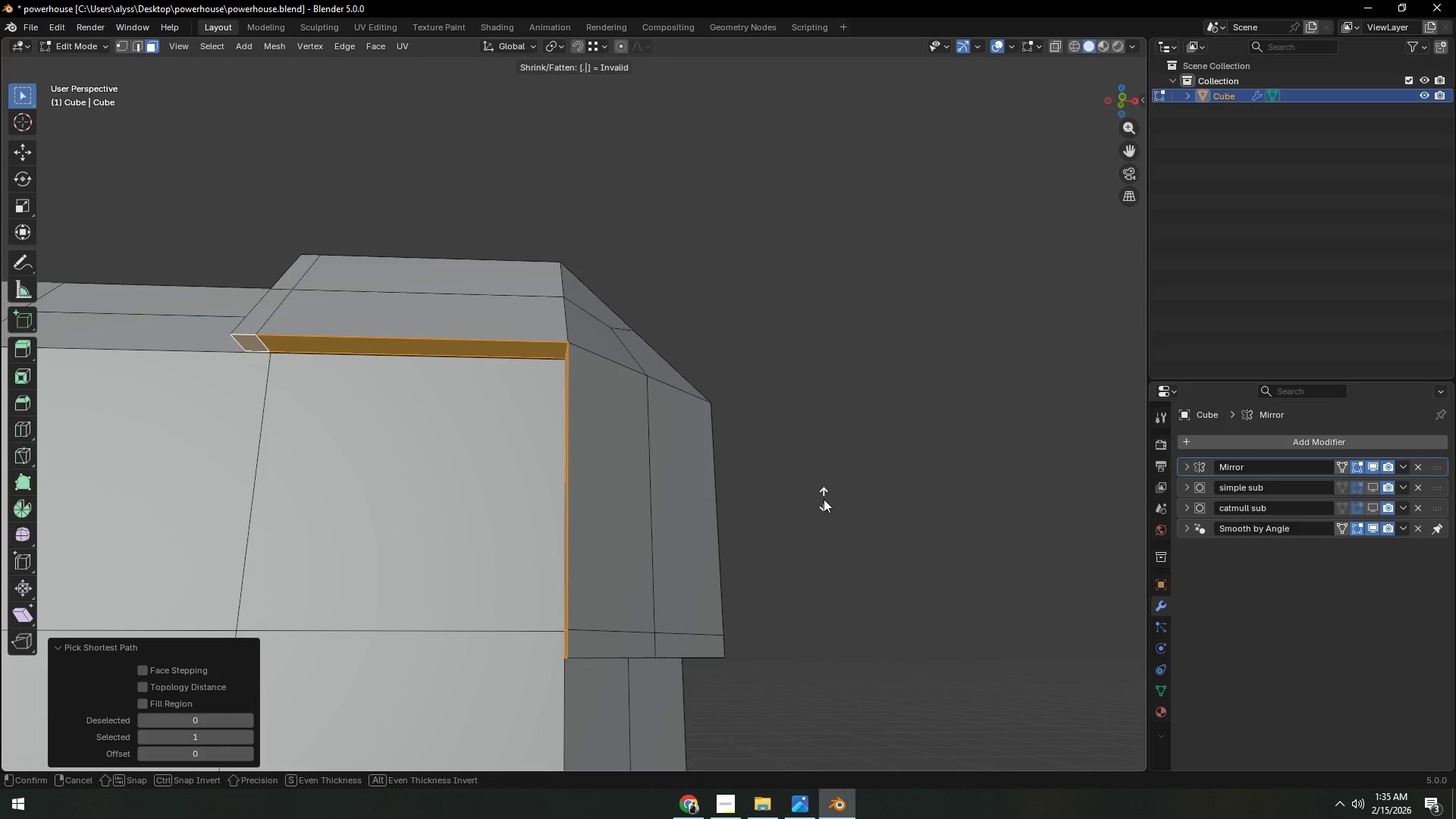 
key(Numpad0)
 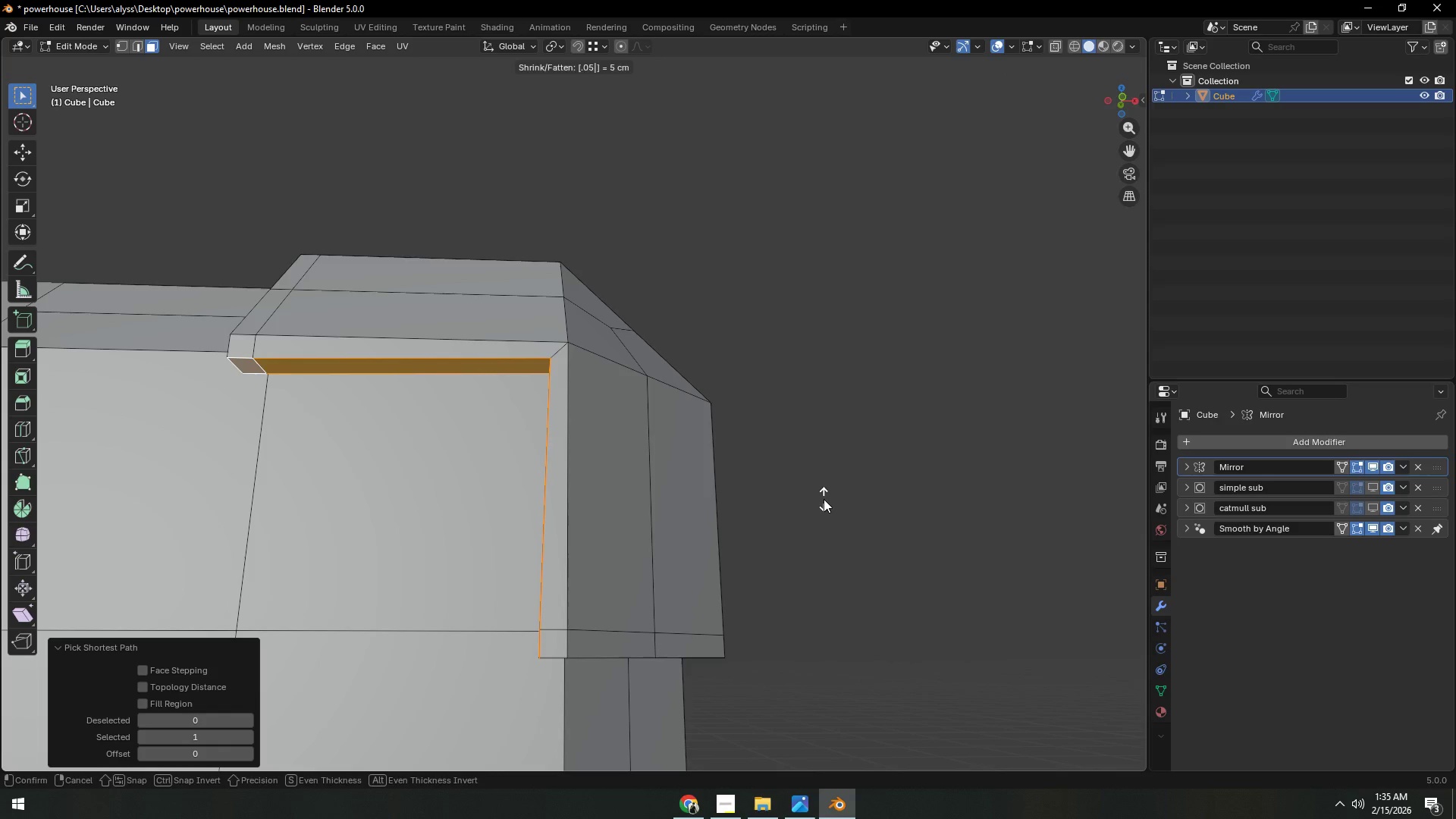 
key(Numpad5)
 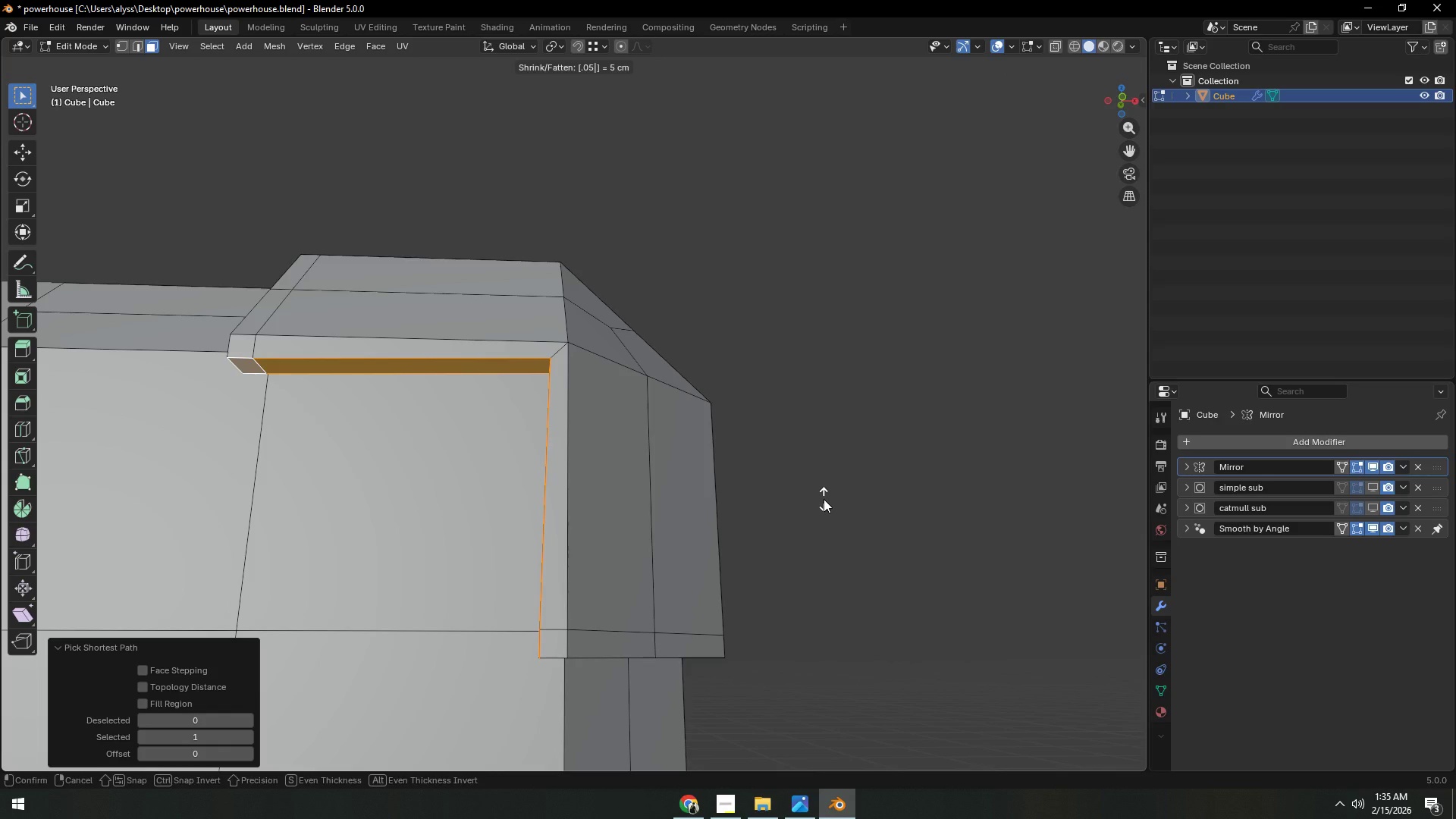 
key(NumpadEnter)
 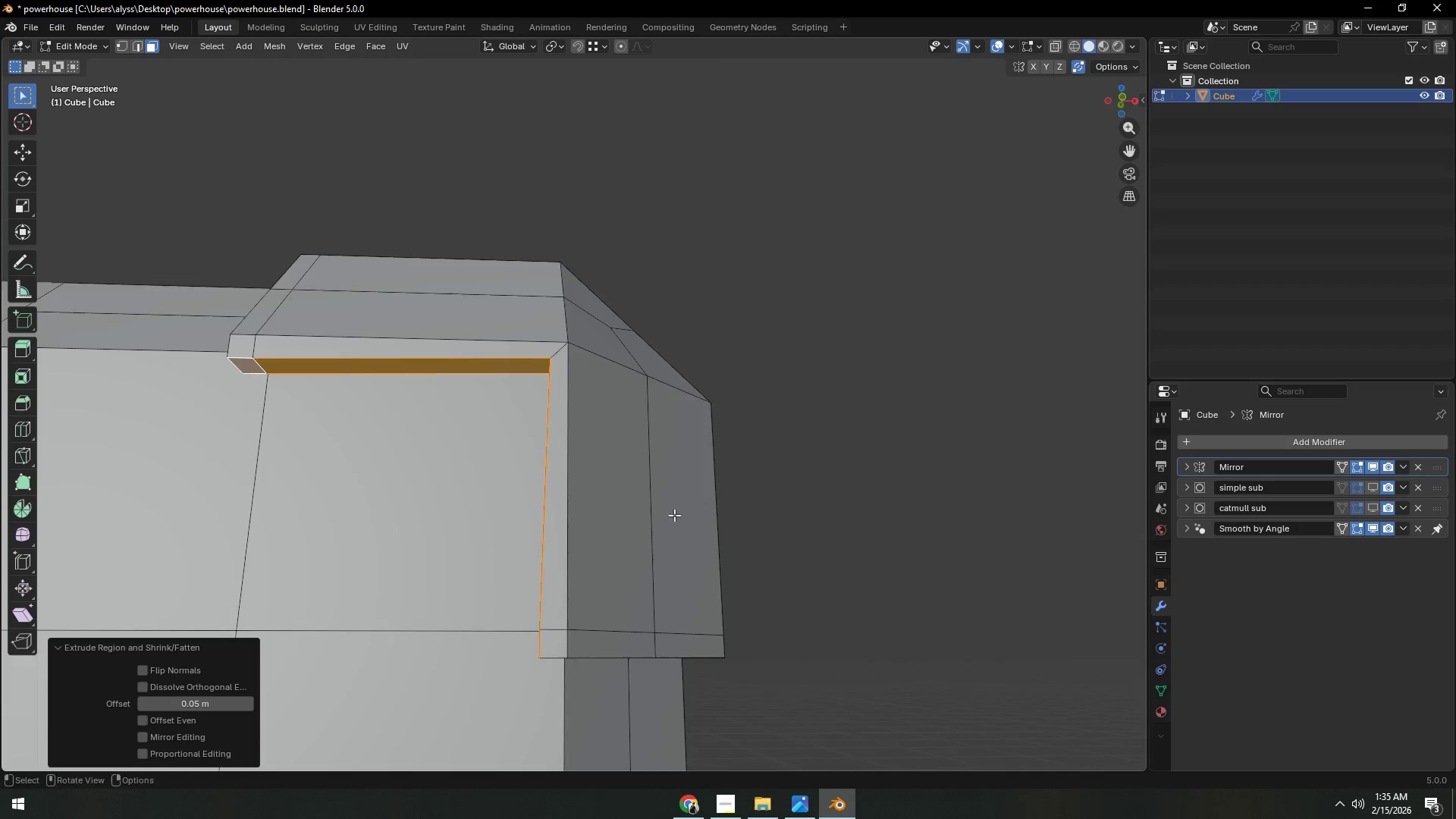 
scroll: coordinate [720, 504], scroll_direction: up, amount: 2.0
 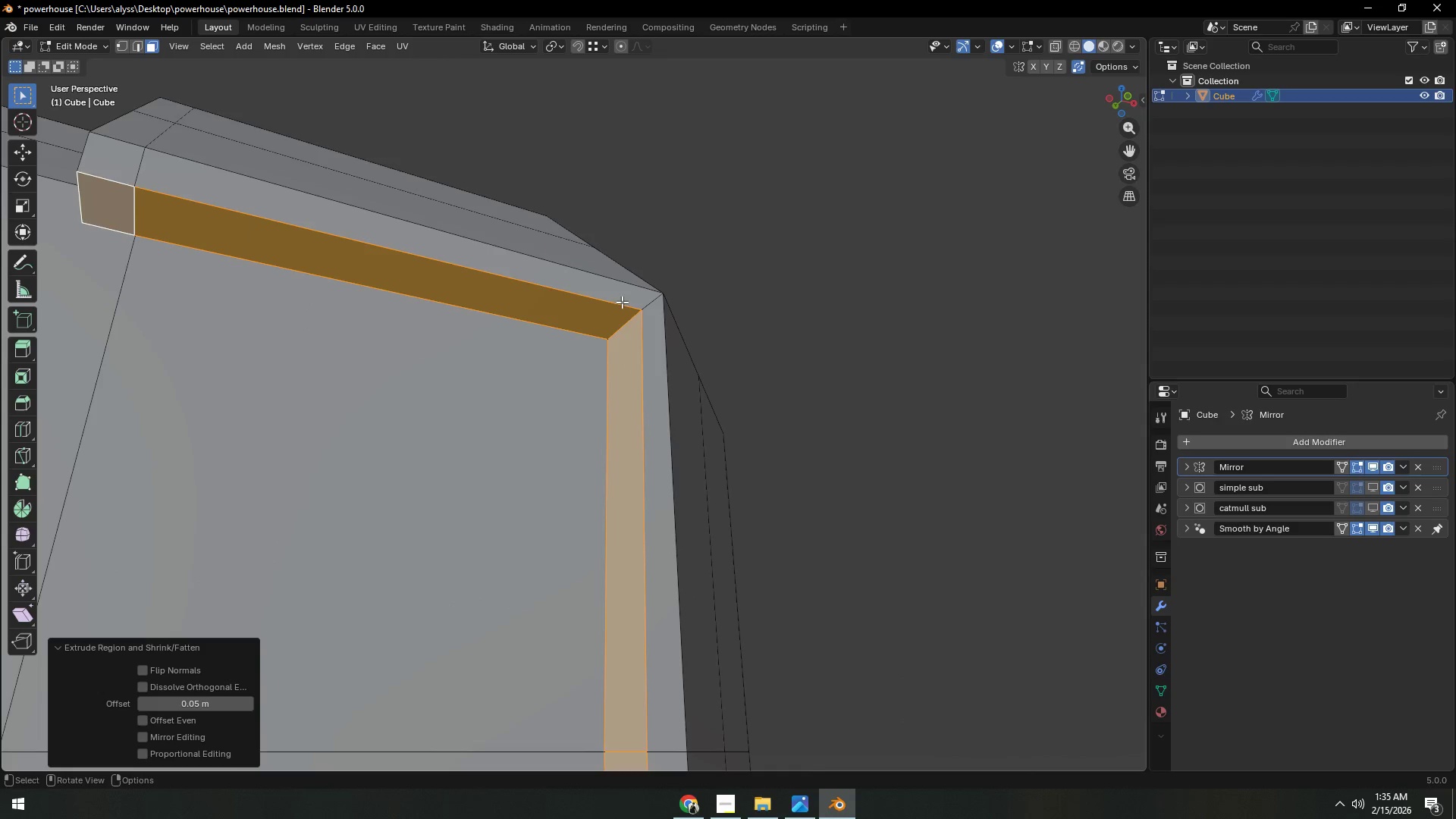 
left_click([622, 322])
 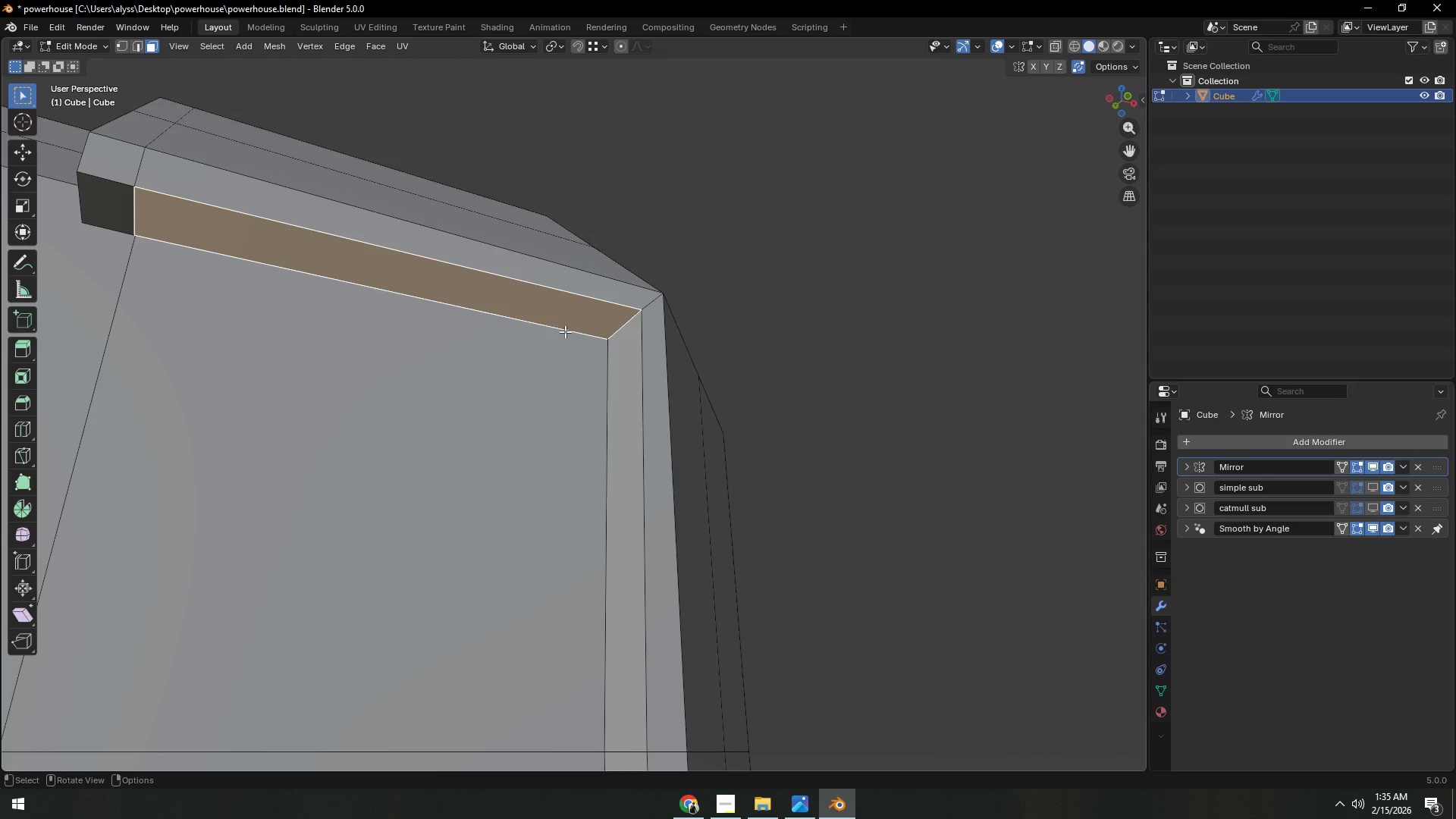 
key(2)
 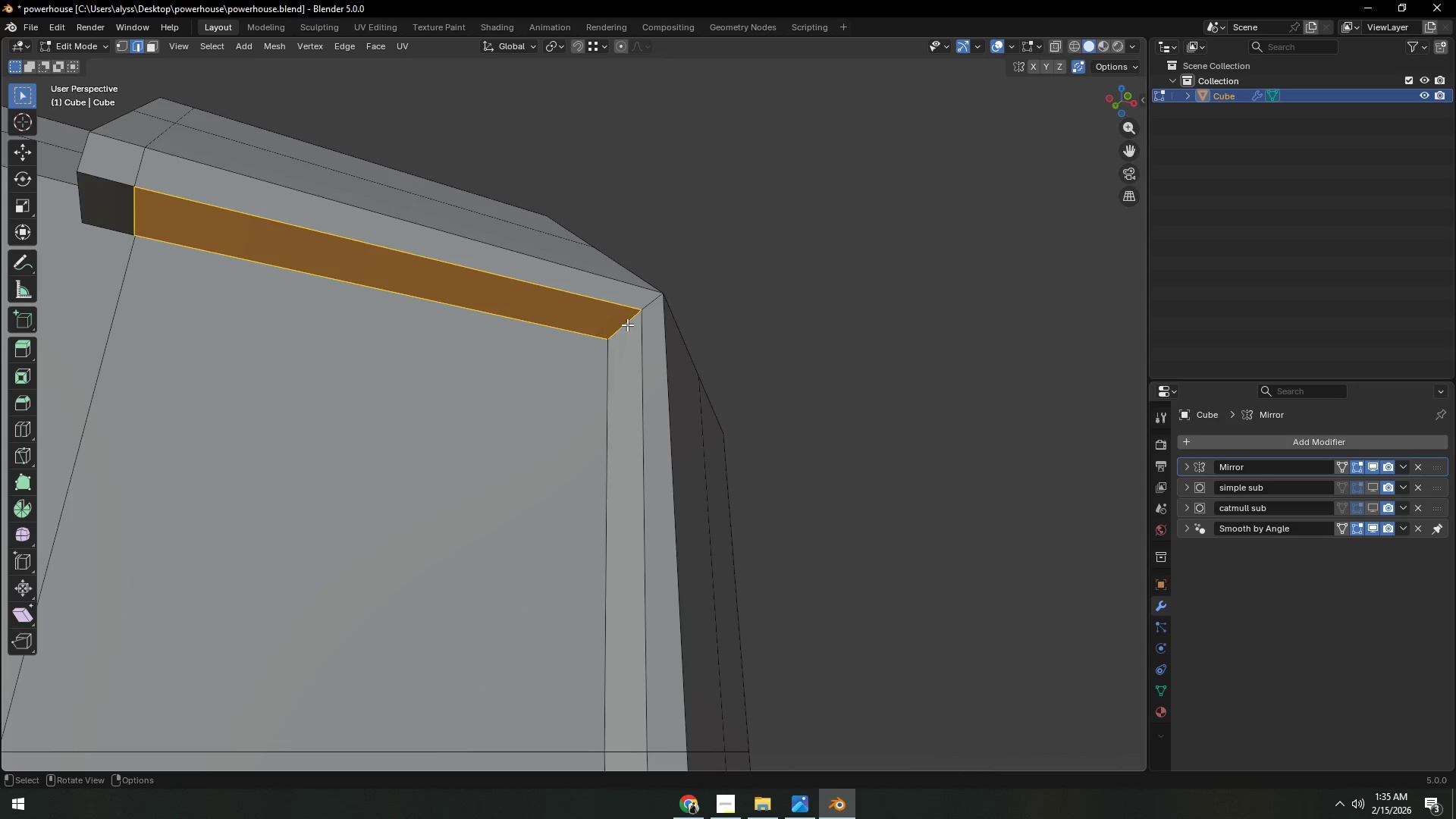 
left_click([627, 323])
 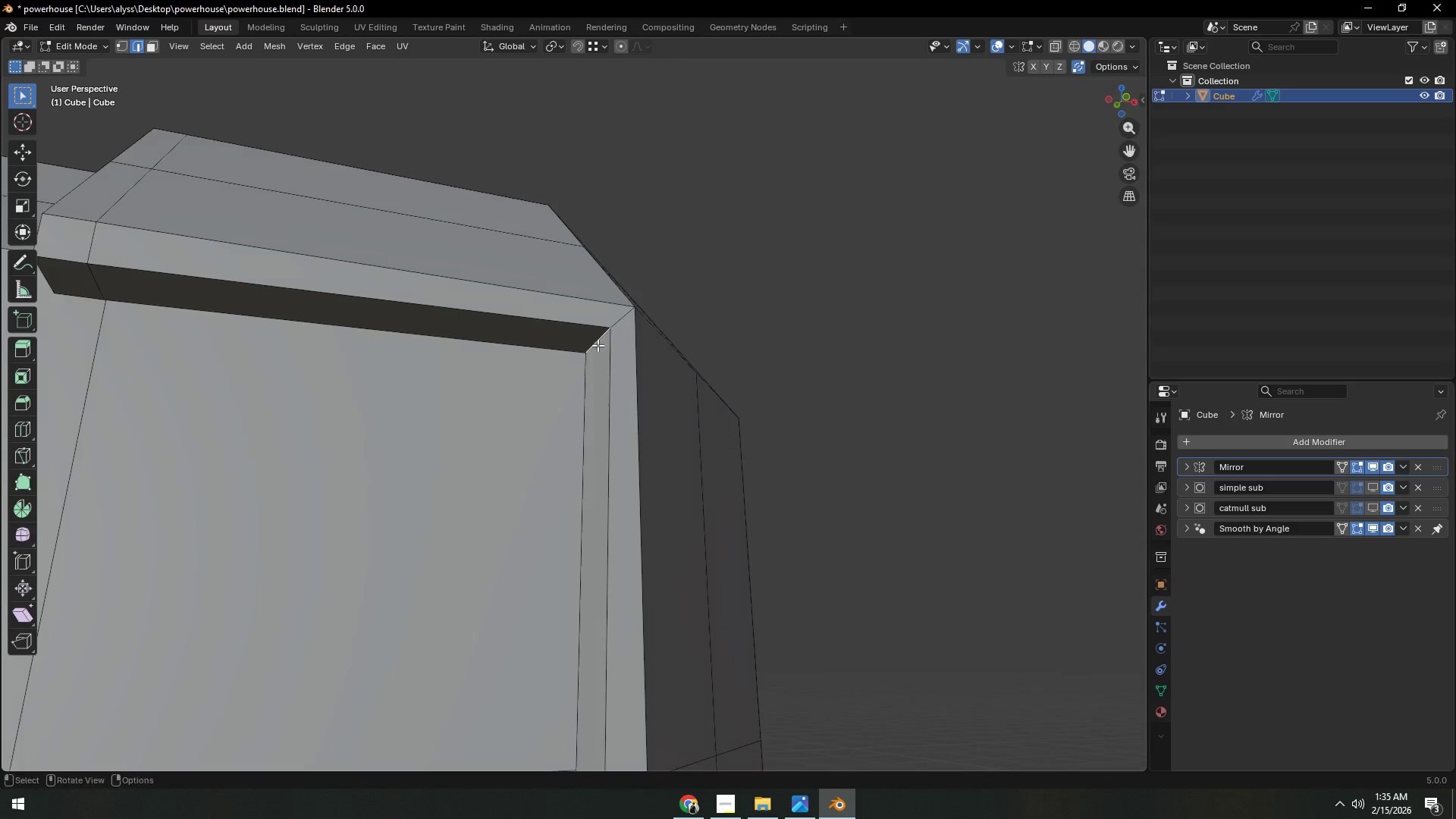 
scroll: coordinate [579, 351], scroll_direction: down, amount: 2.0
 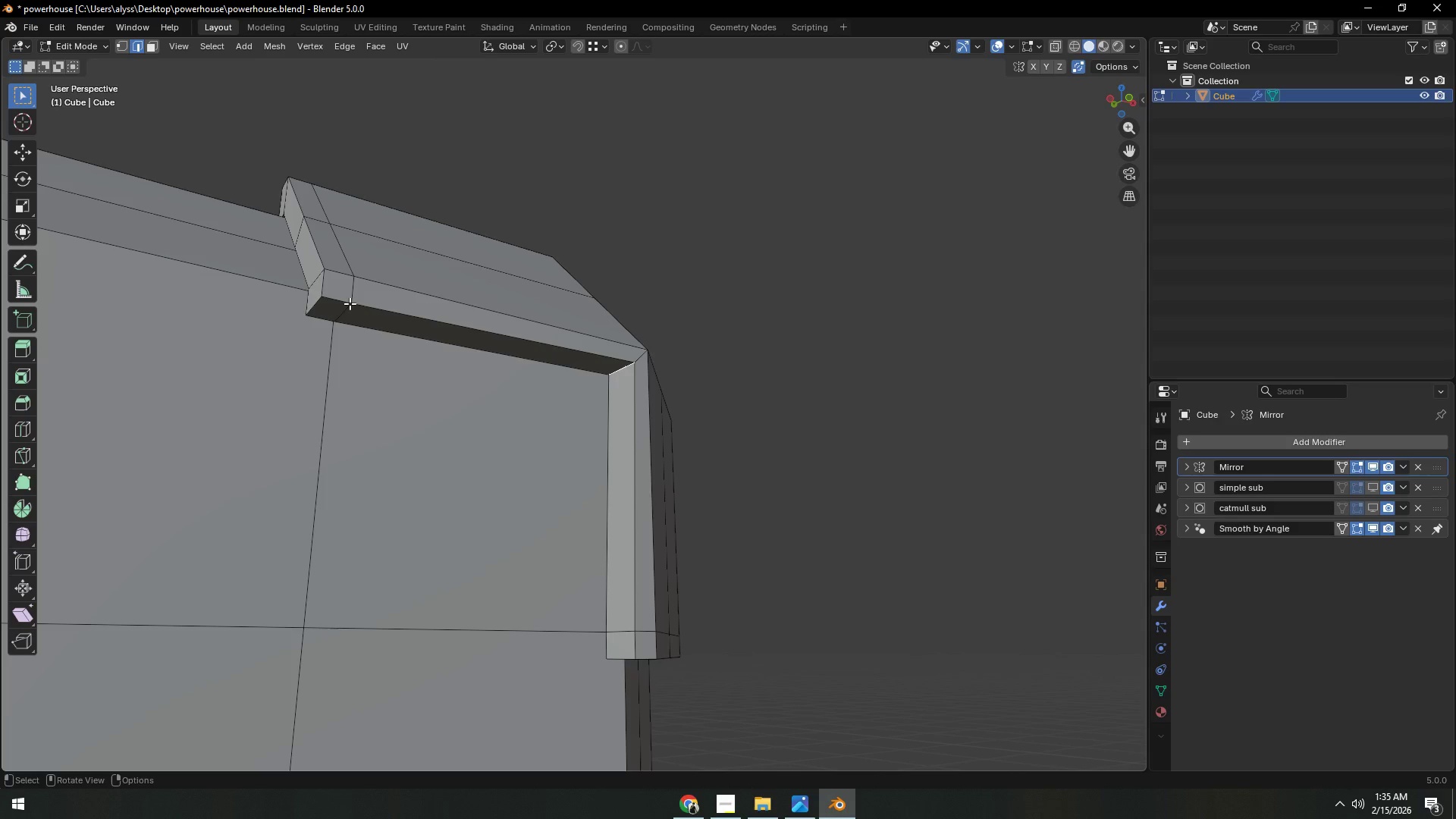 
type(gz)
 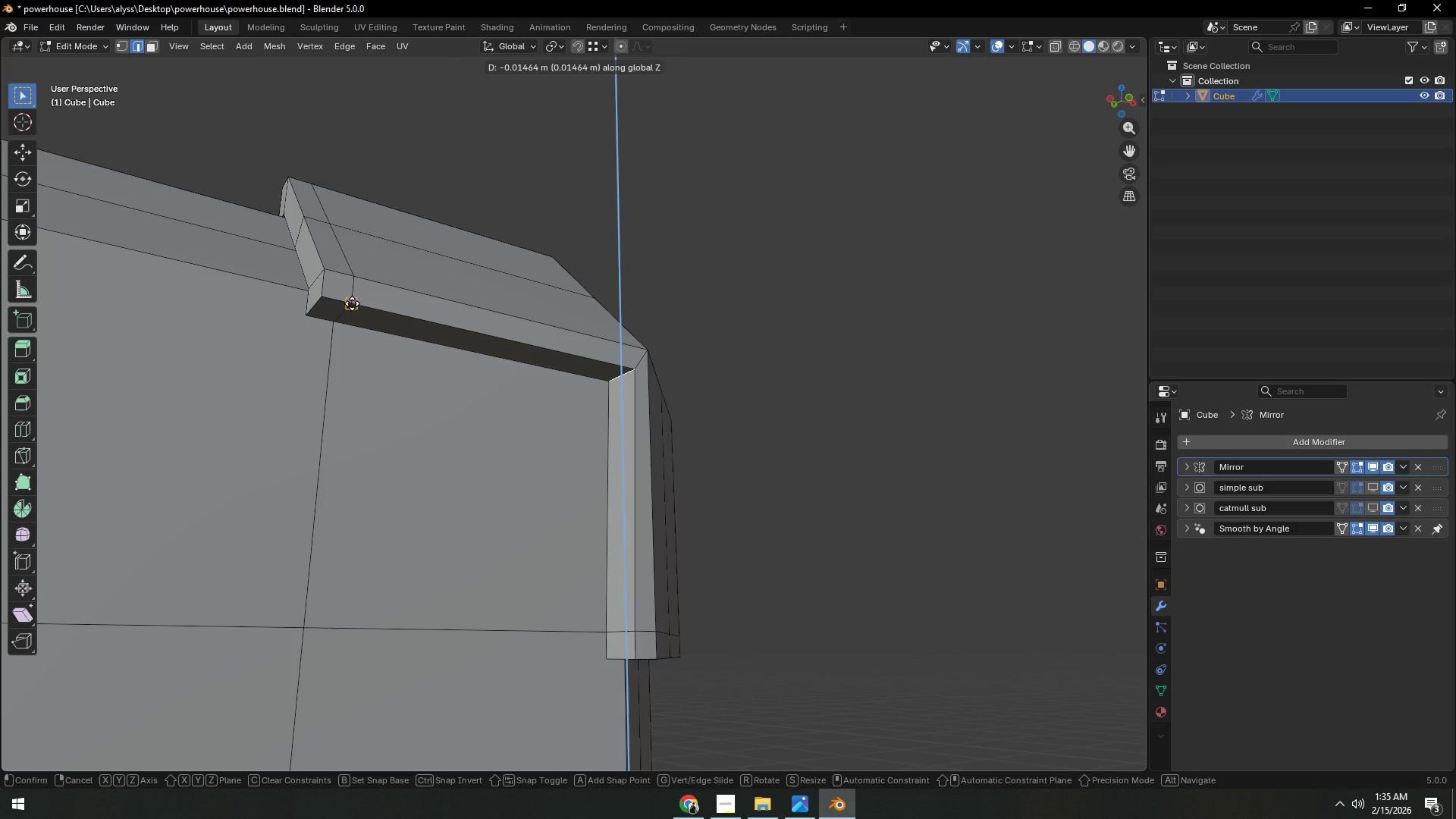 
hold_key(key=ControlLeft, duration=0.5)
left_click([352, 303])
 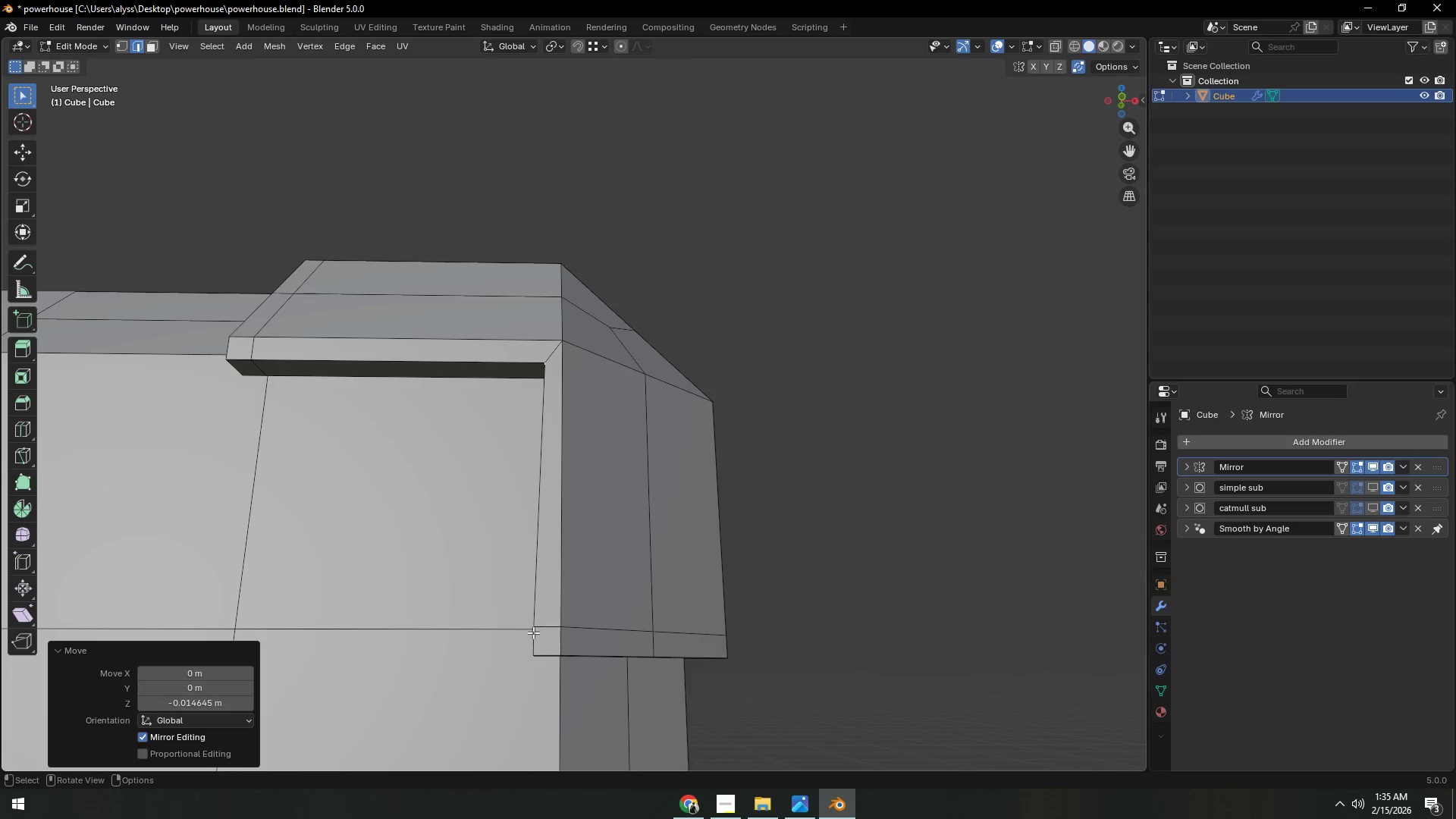 
type(gx)
 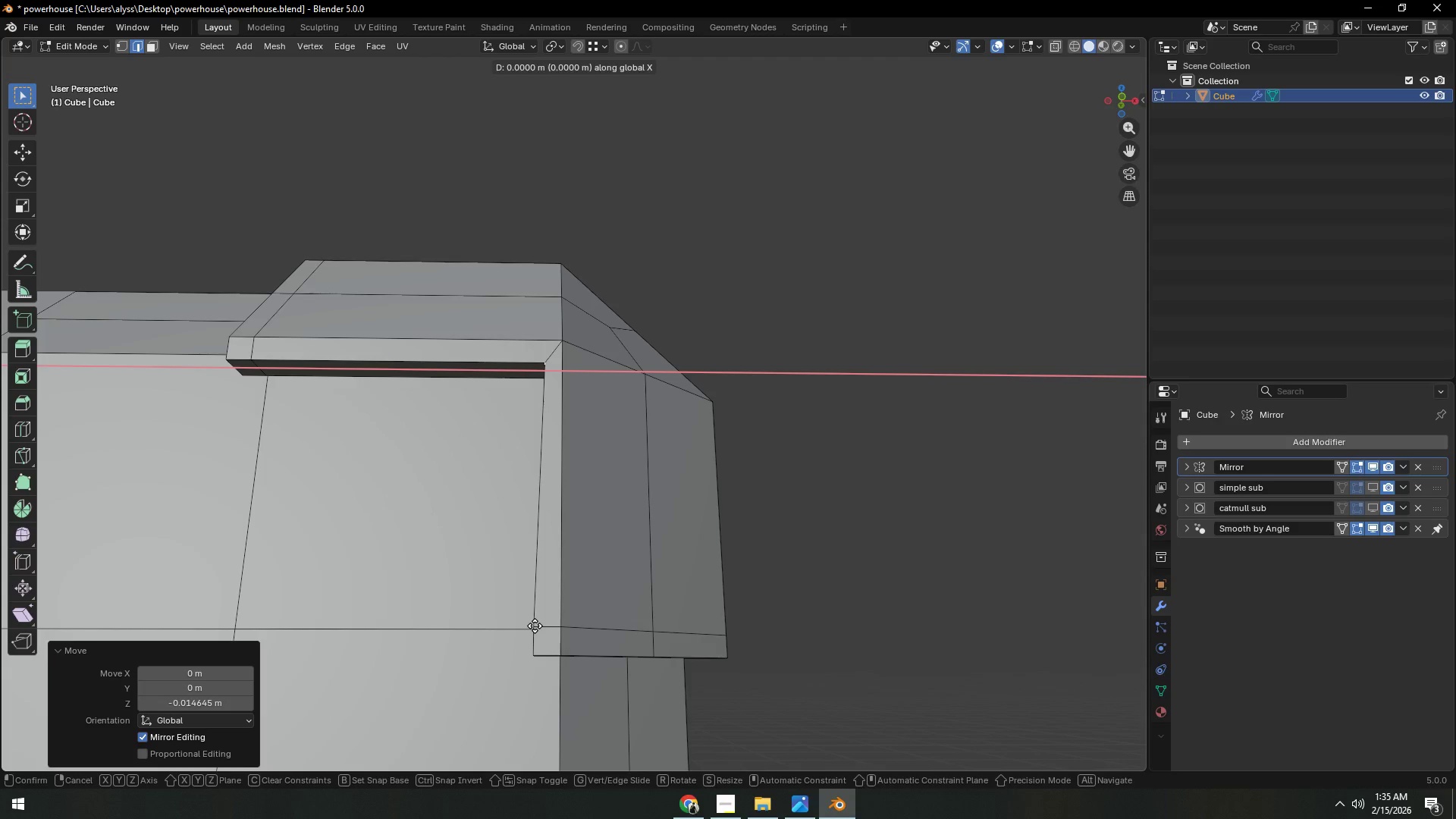 
hold_key(key=ControlLeft, duration=0.55)
left_click([535, 626])
 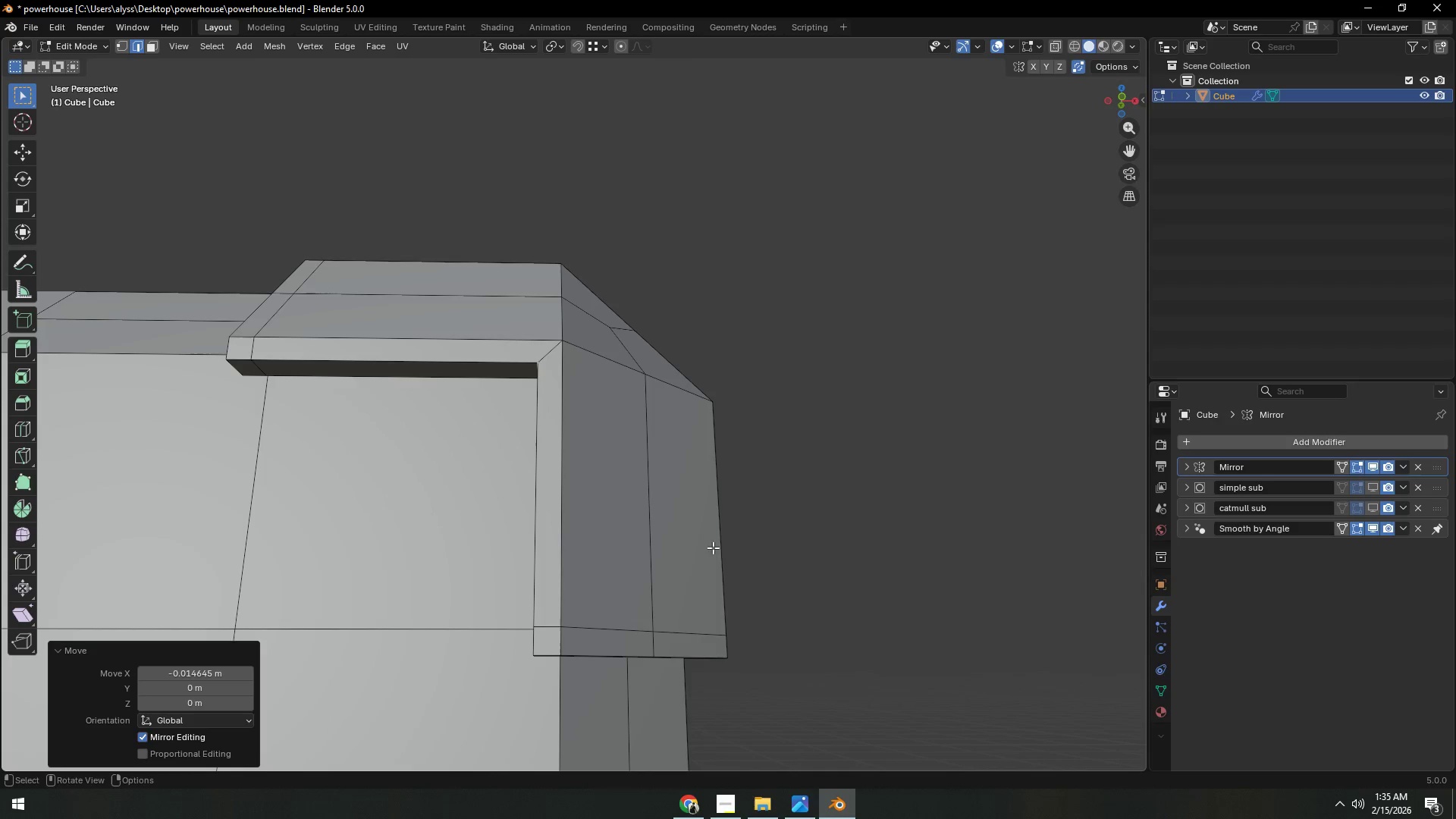 
double_click([830, 497])
 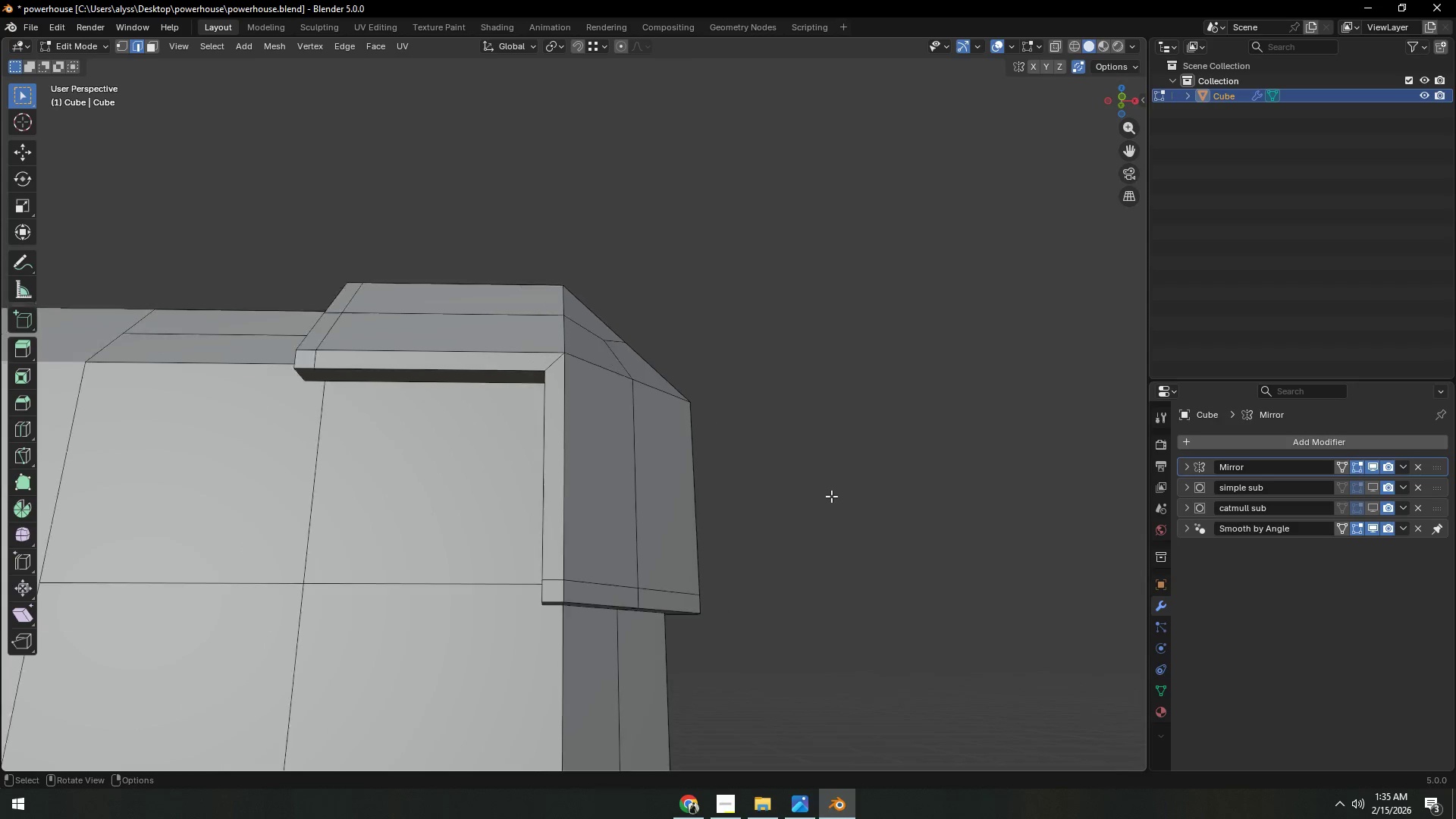 
key(Tab)
 